 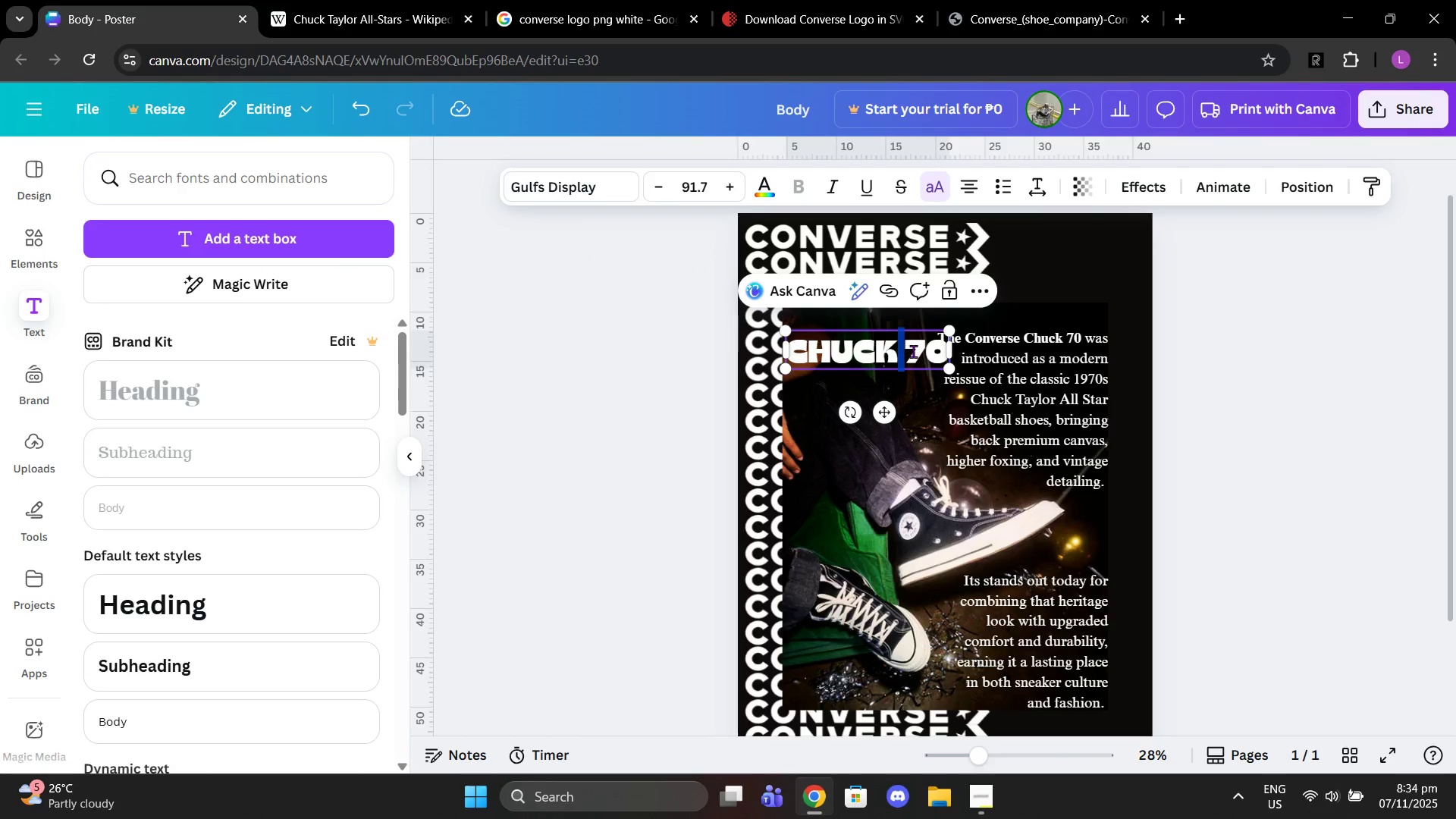 
left_click([249, 502])
 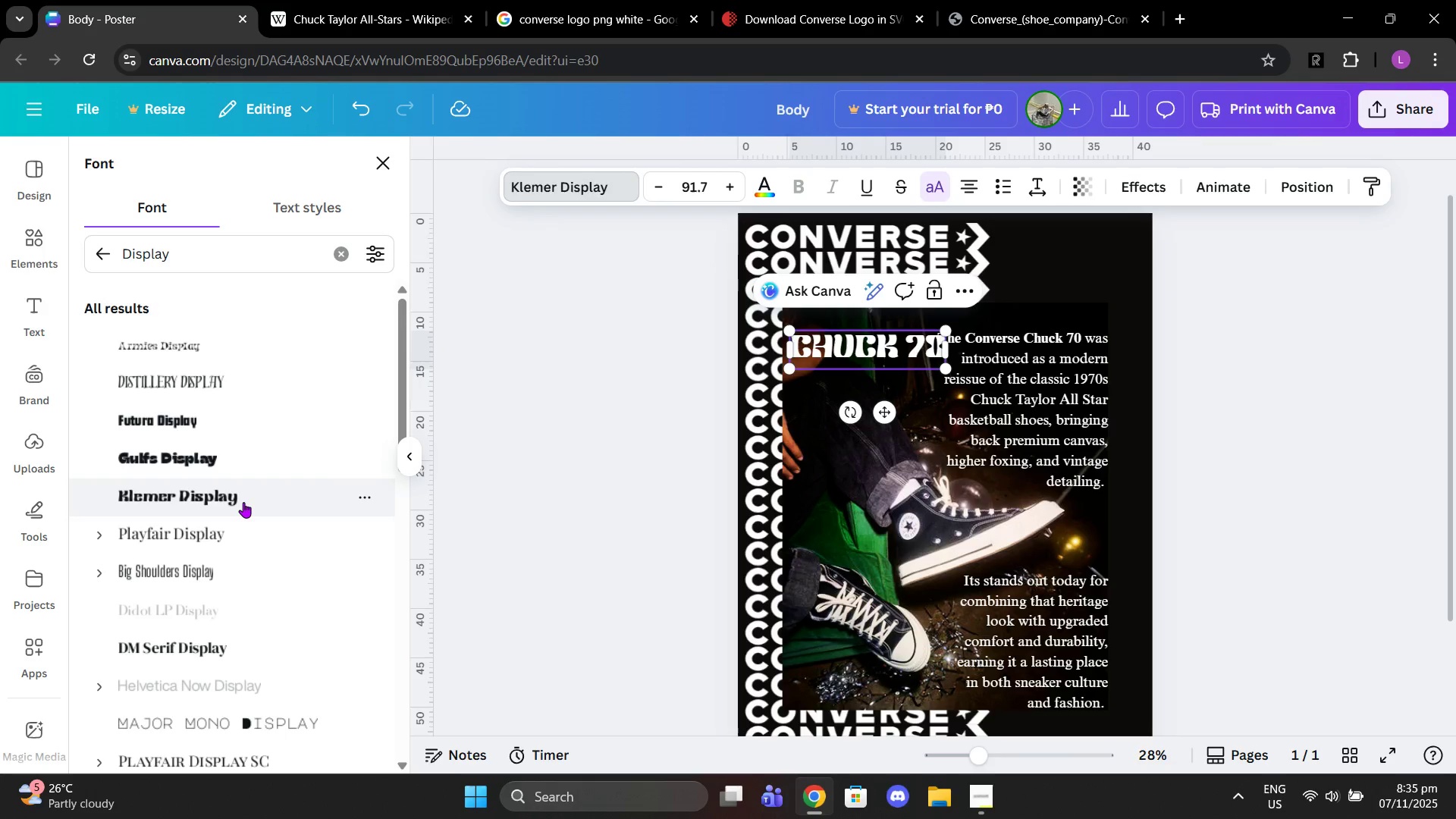 
scroll: coordinate [243, 502], scroll_direction: down, amount: 1.0
 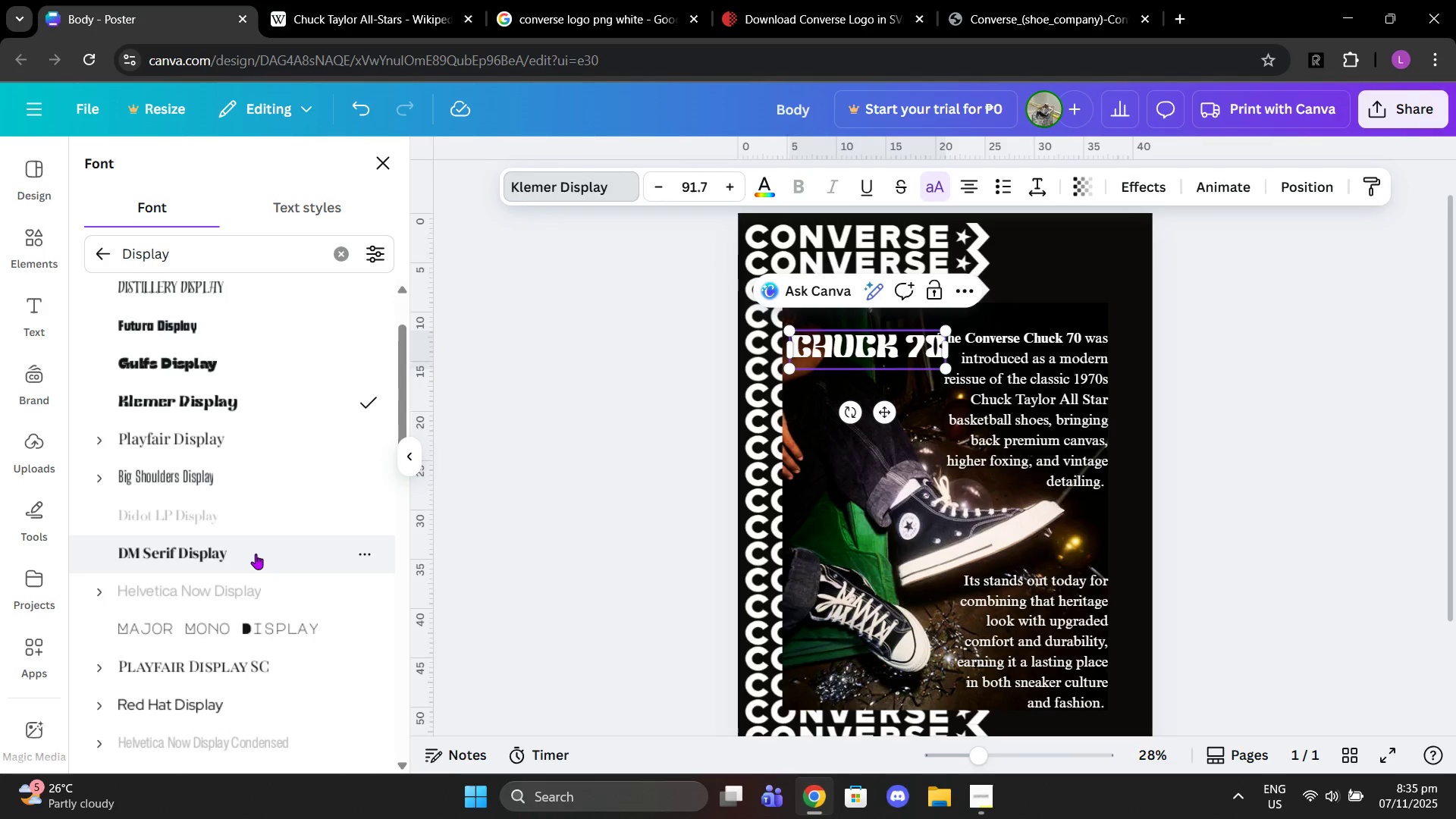 
left_click([256, 554])
 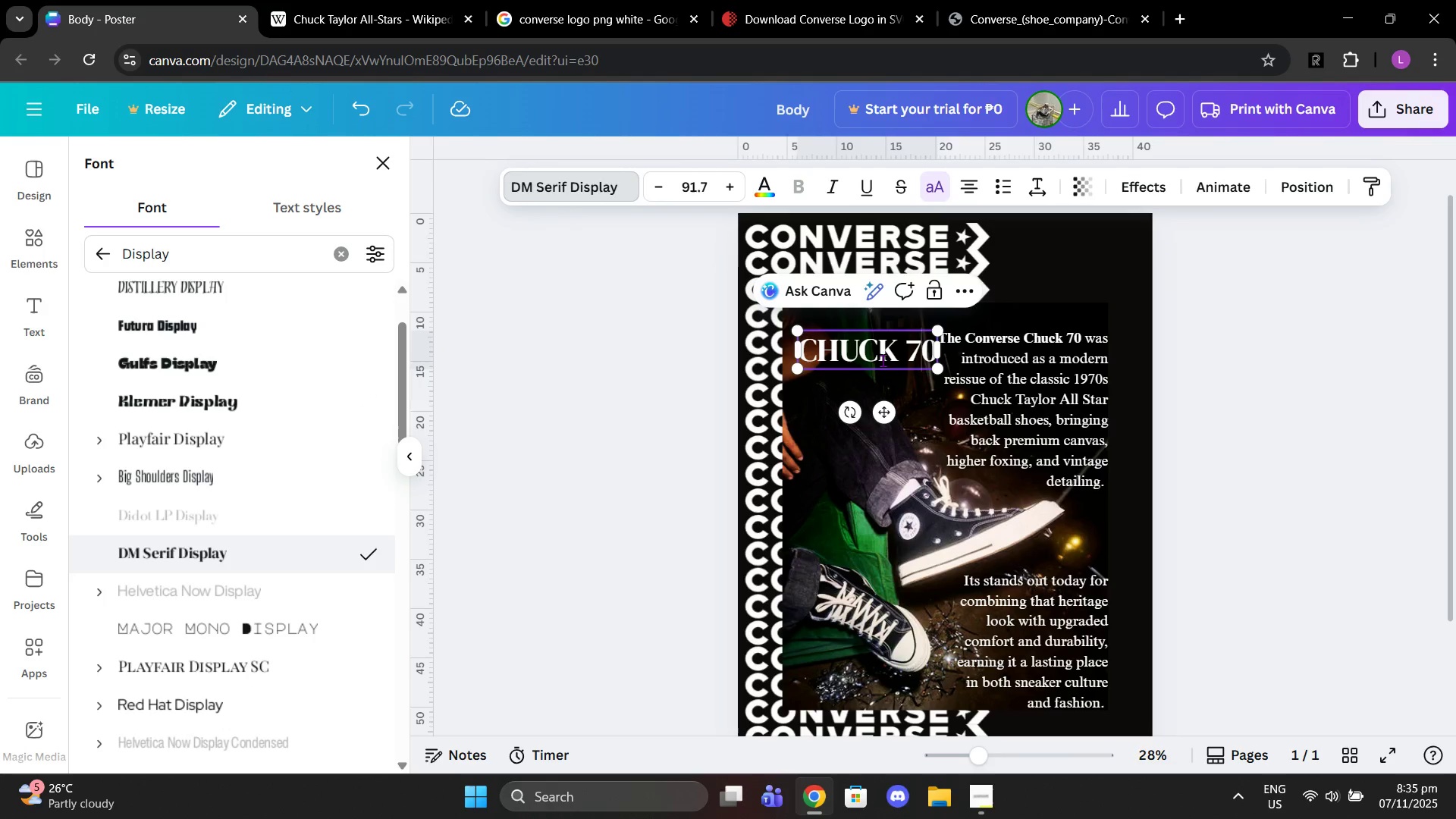 
wait(6.59)
 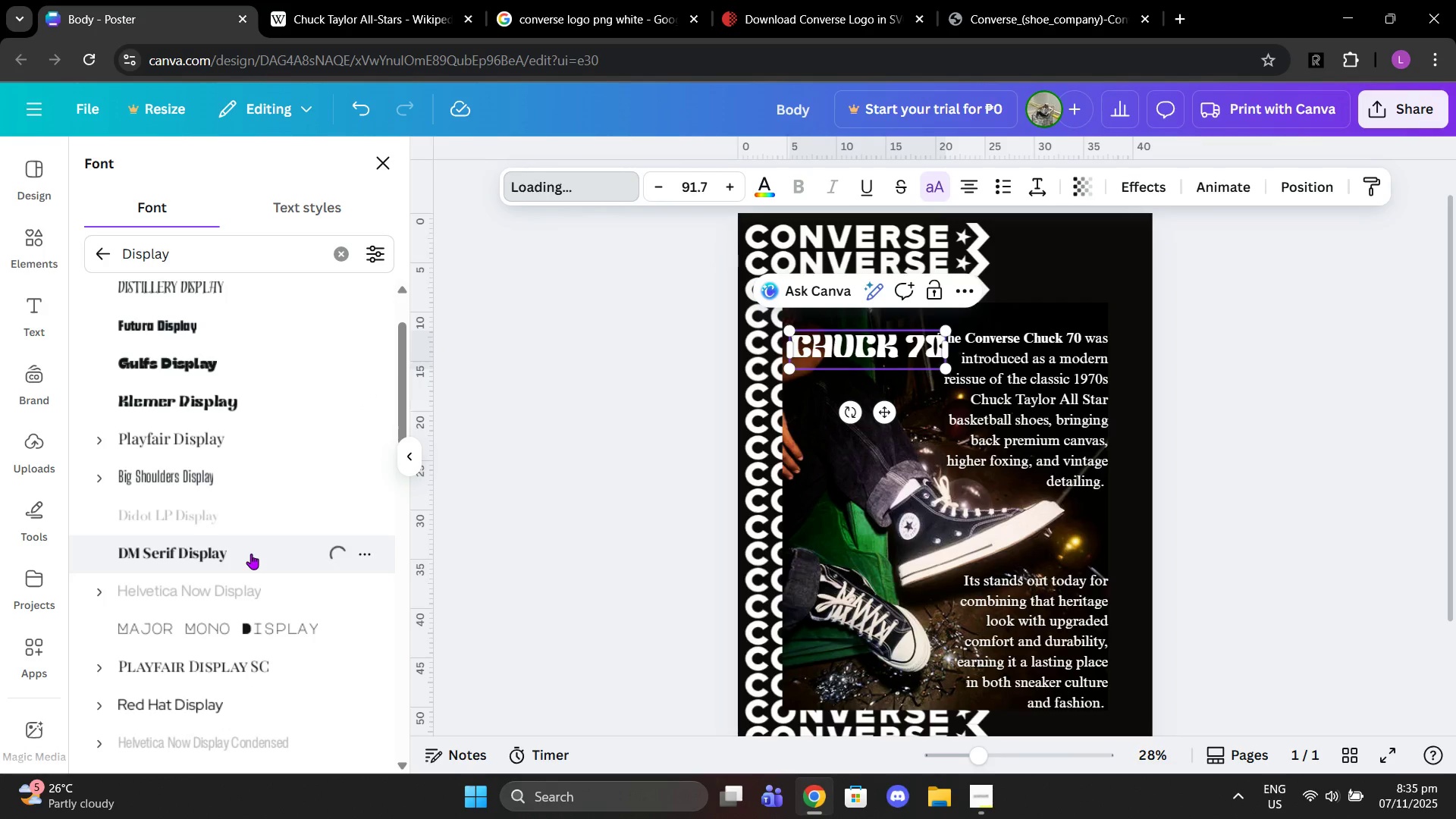 
scroll: coordinate [295, 640], scroll_direction: down, amount: 2.0
 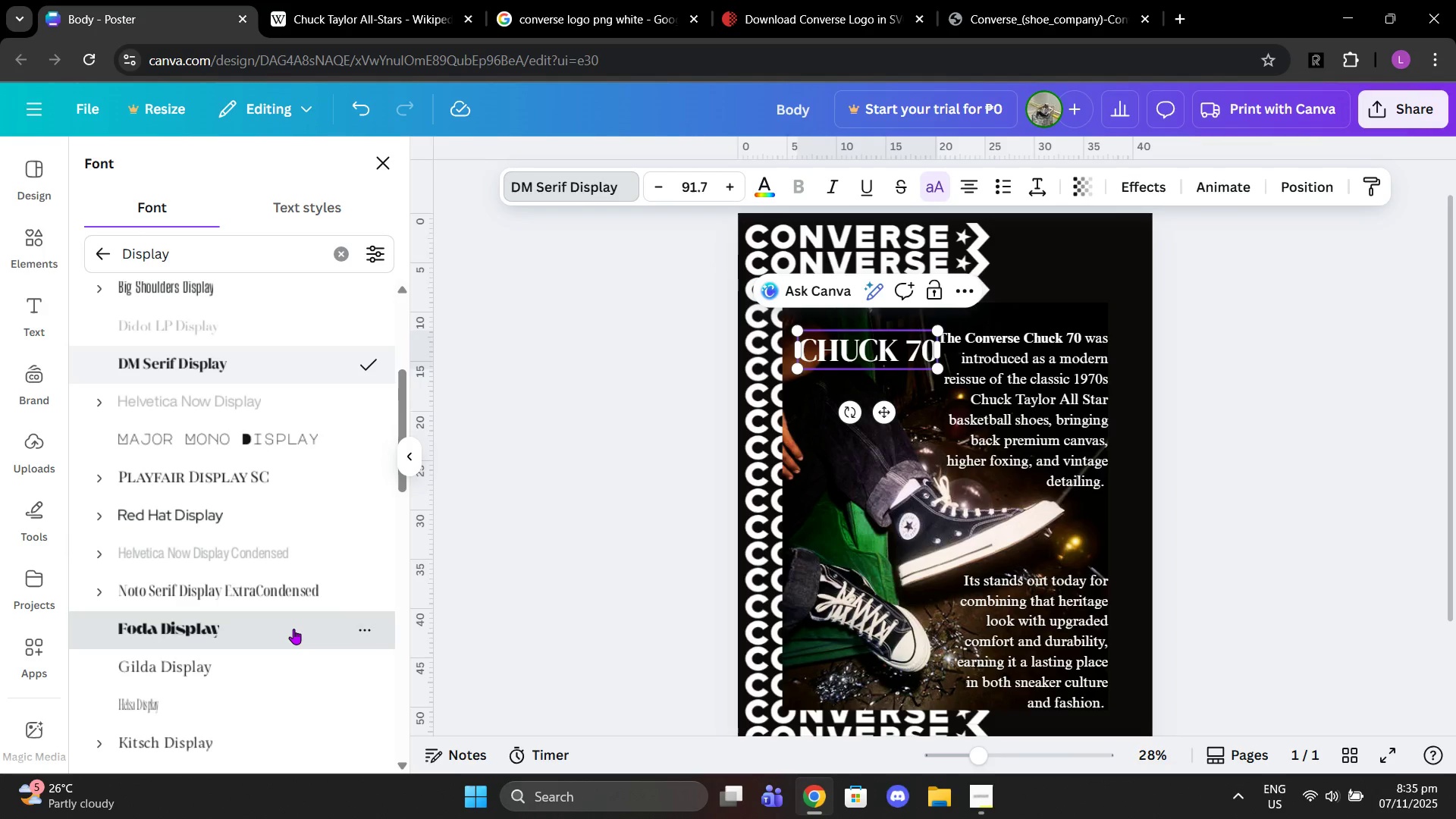 
left_click([293, 629])
 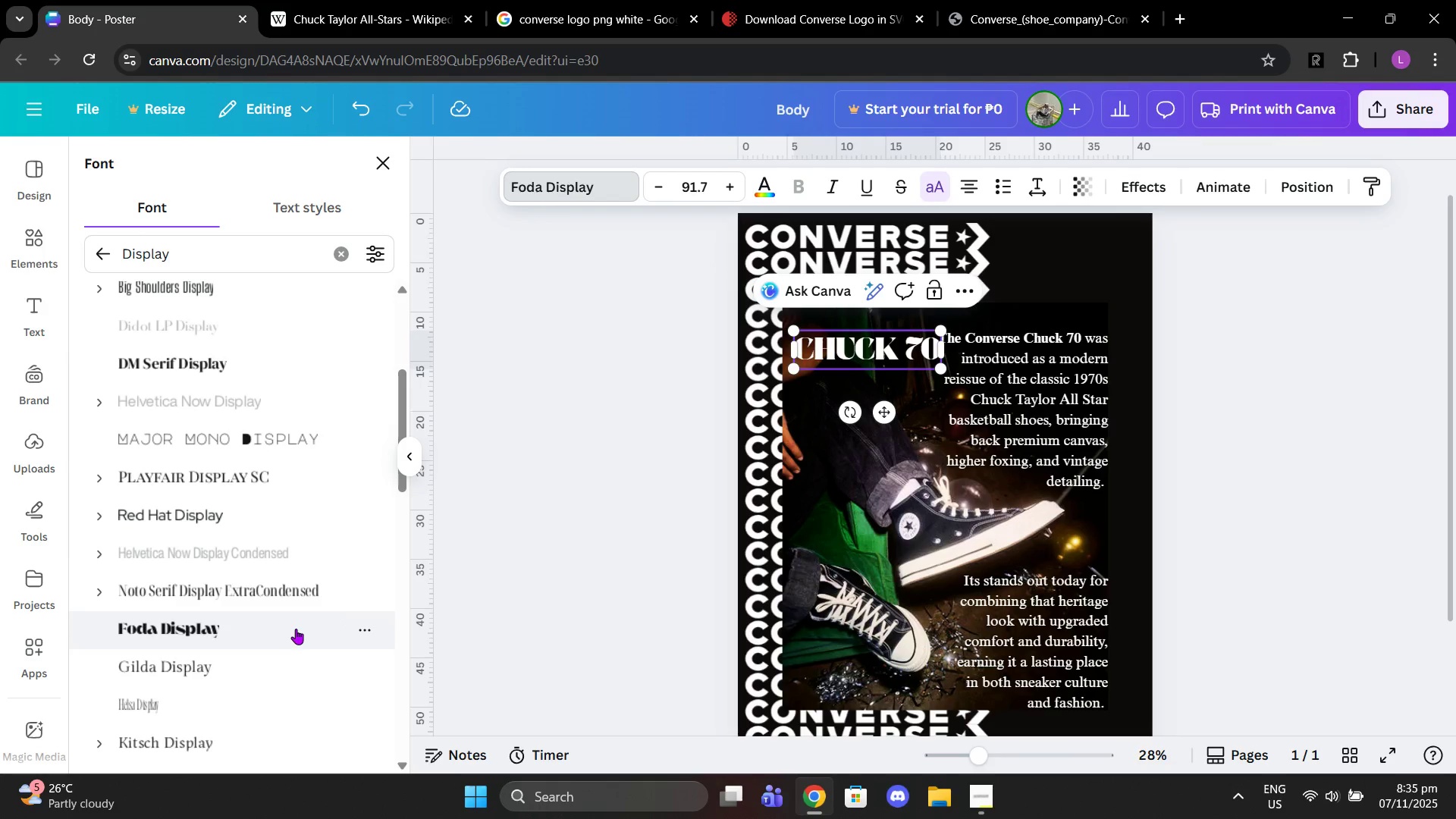 
scroll: coordinate [296, 629], scroll_direction: down, amount: 1.0
 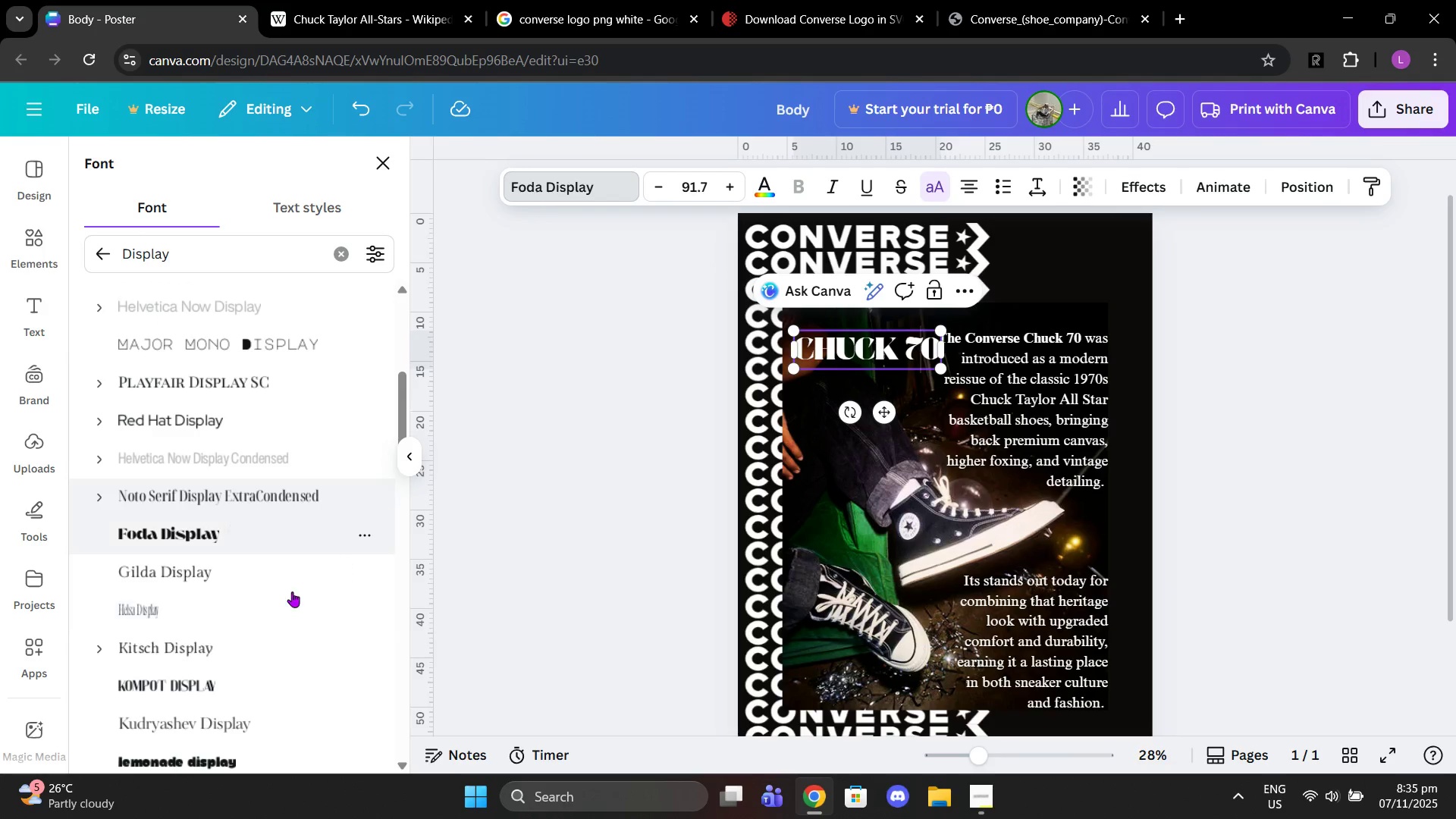 
left_click([291, 592])
 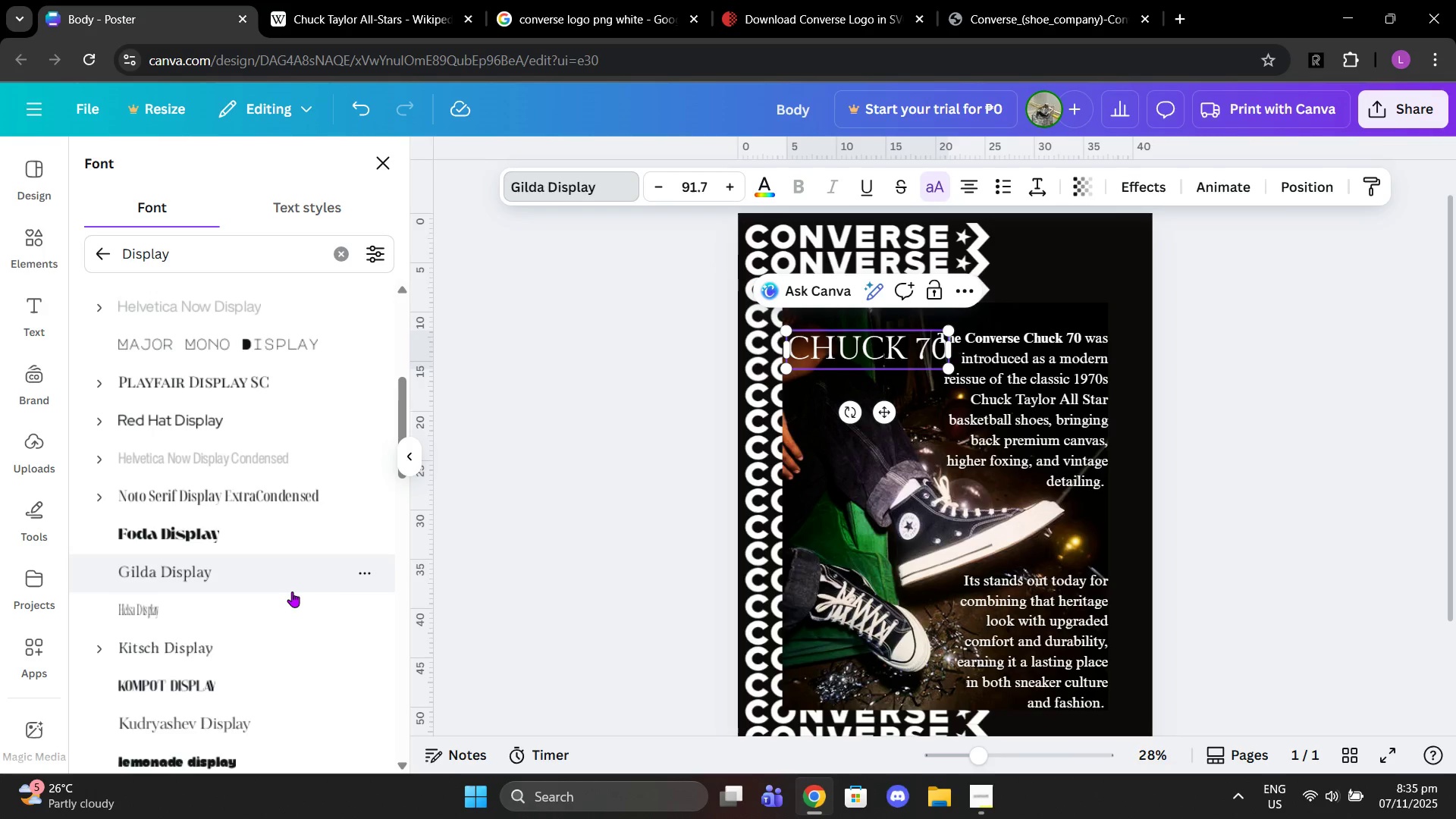 
wait(5.8)
 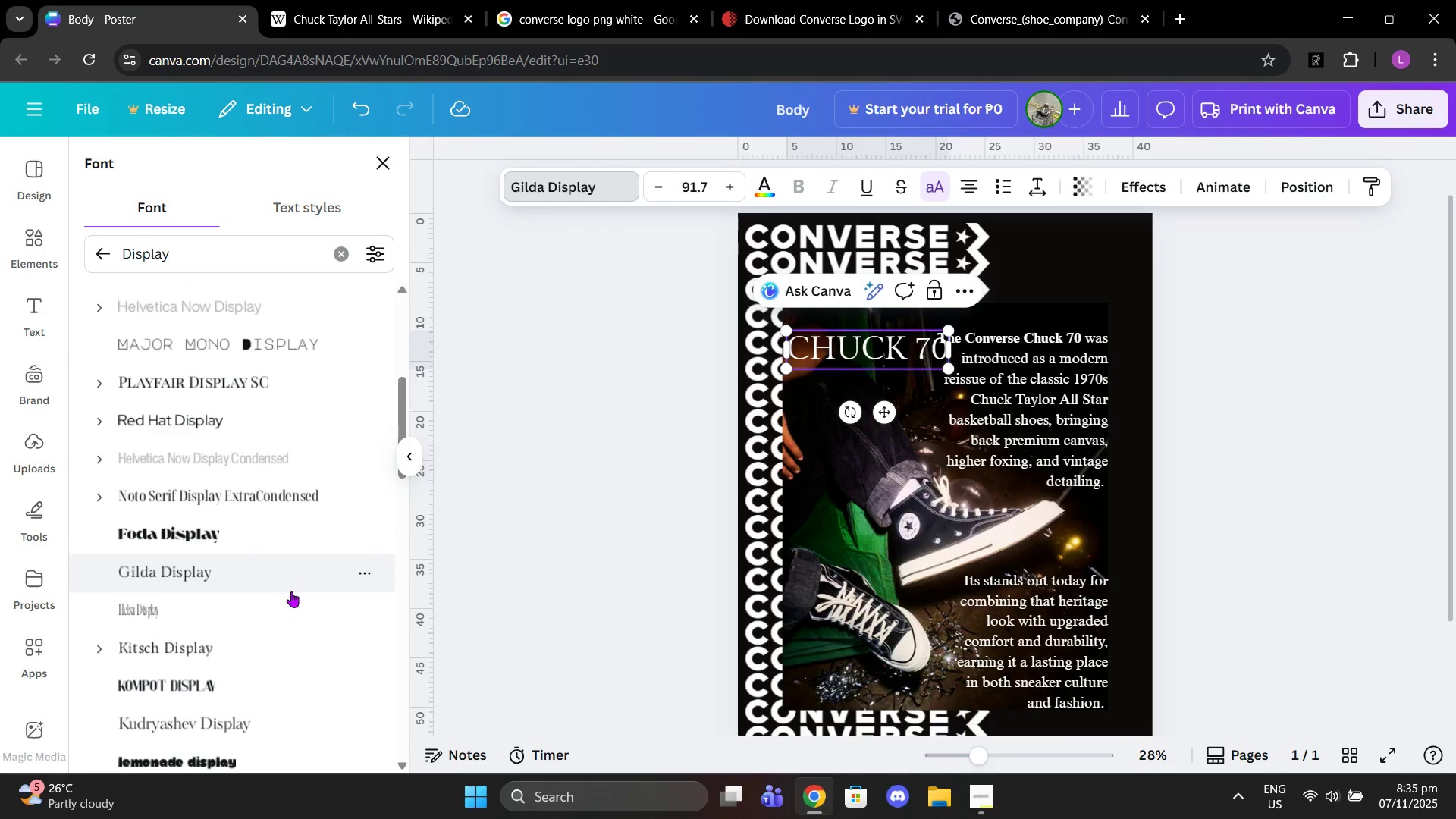 
scroll: coordinate [331, 563], scroll_direction: down, amount: 1.0
 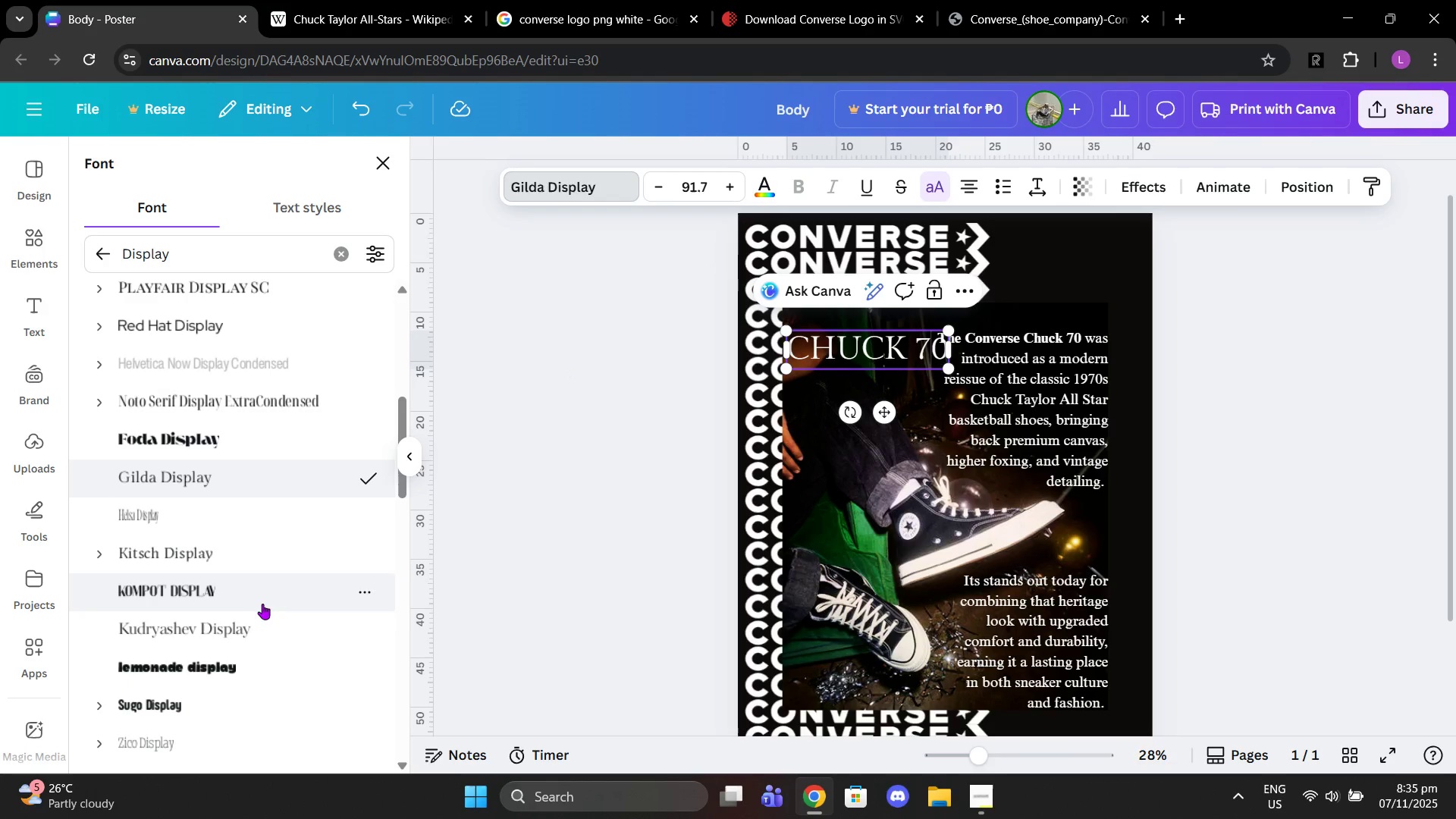 
left_click([265, 592])
 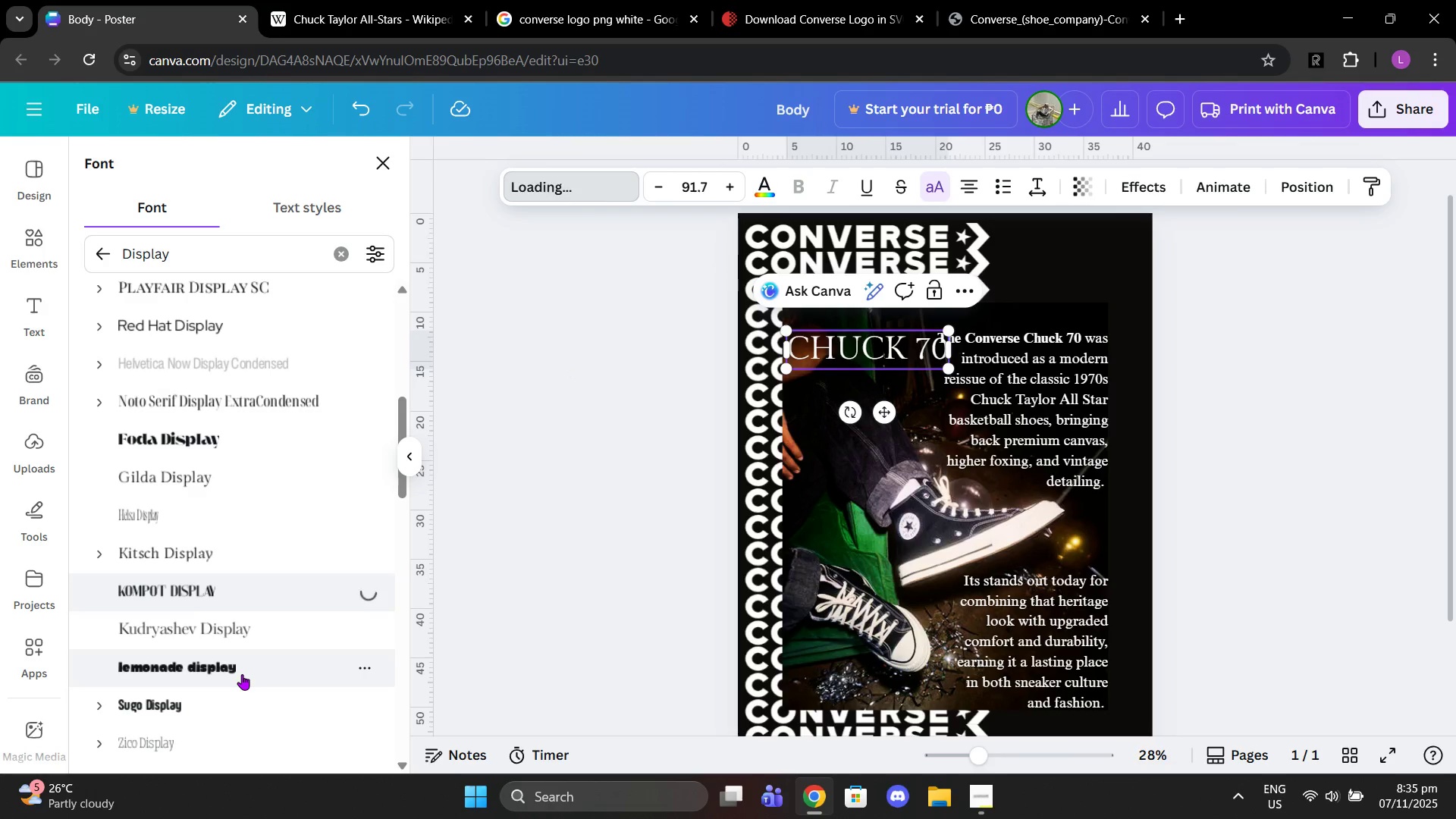 
left_click([242, 674])
 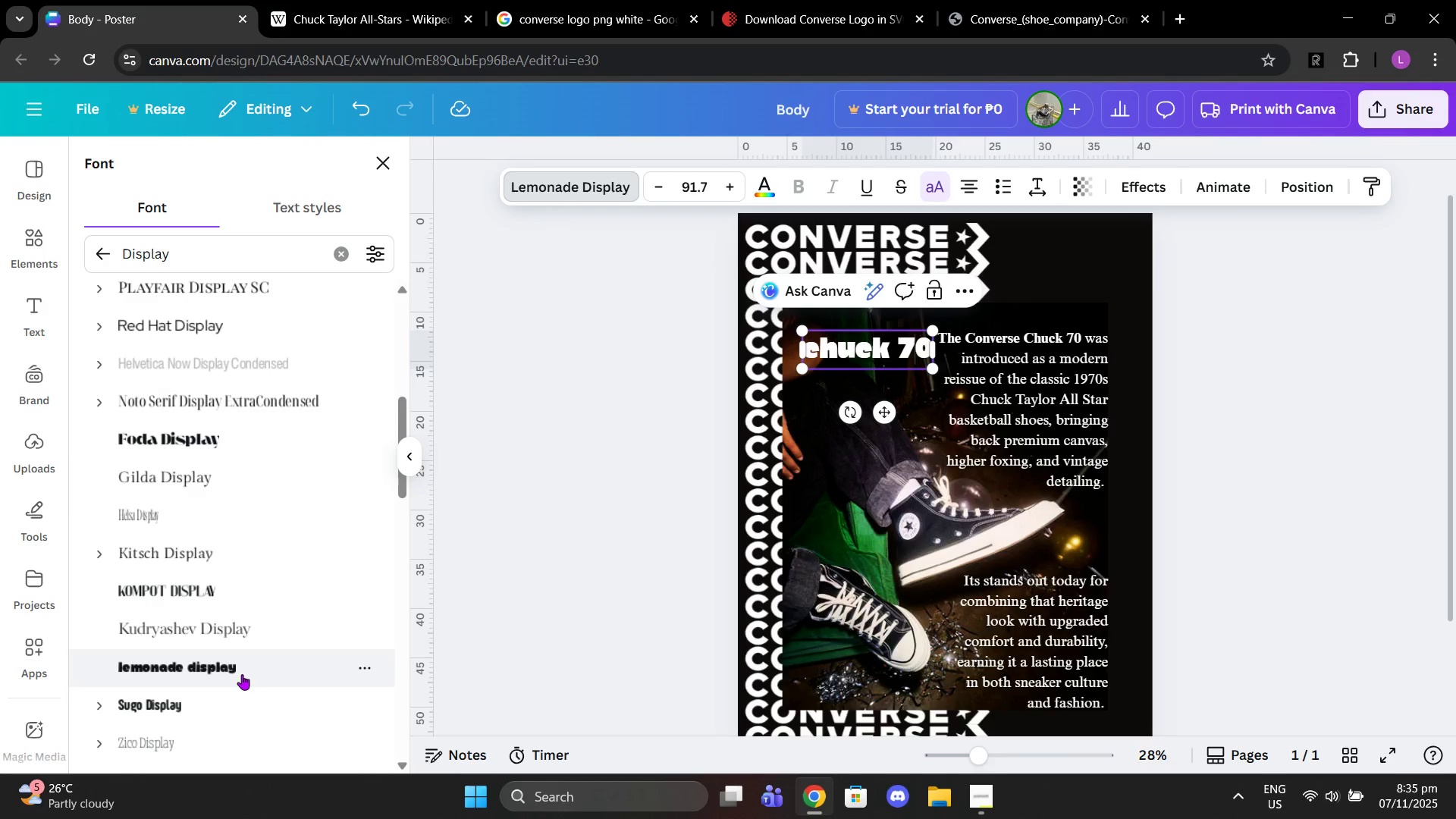 
scroll: coordinate [242, 674], scroll_direction: down, amount: 1.0
 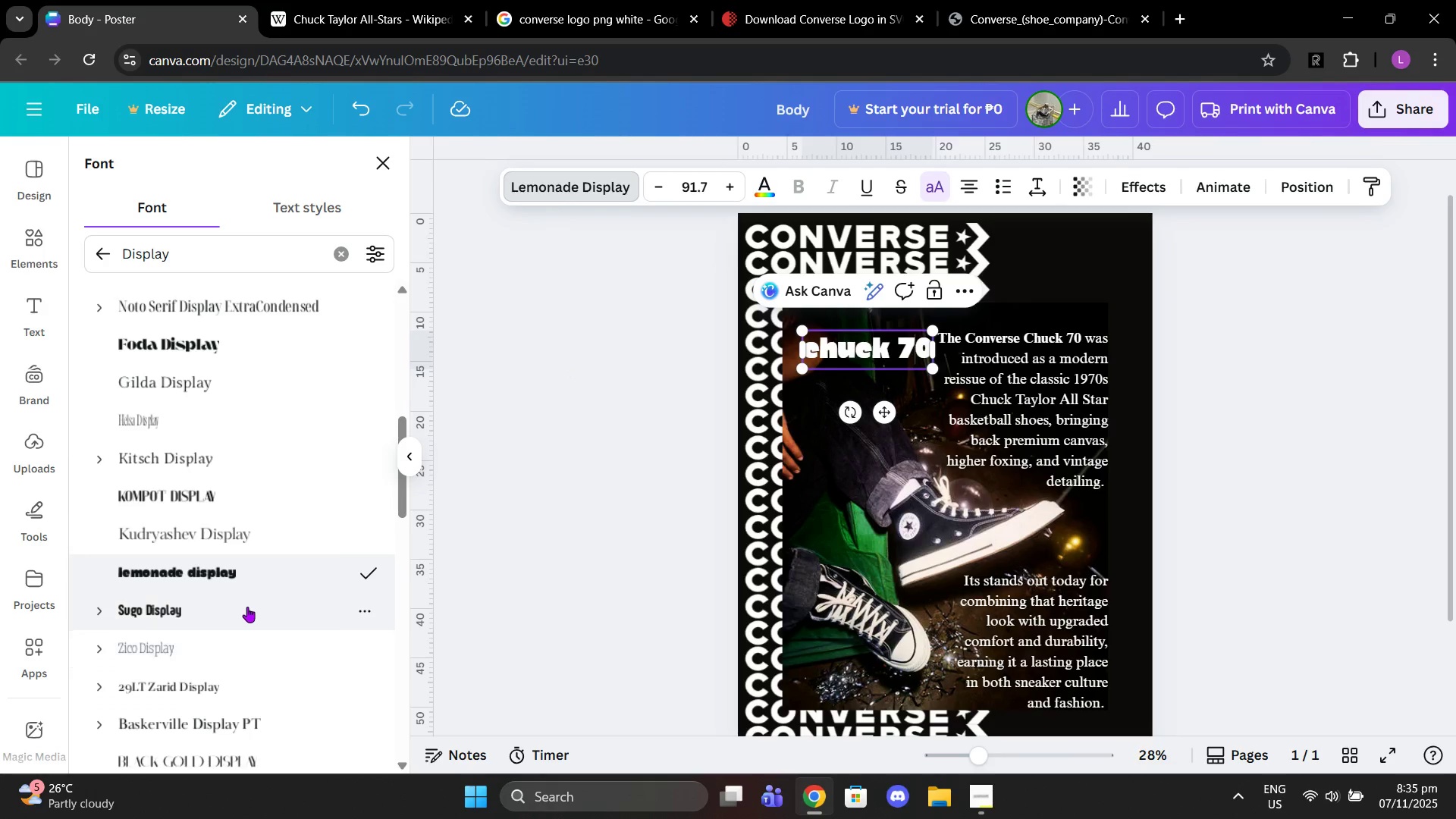 
left_click([247, 607])
 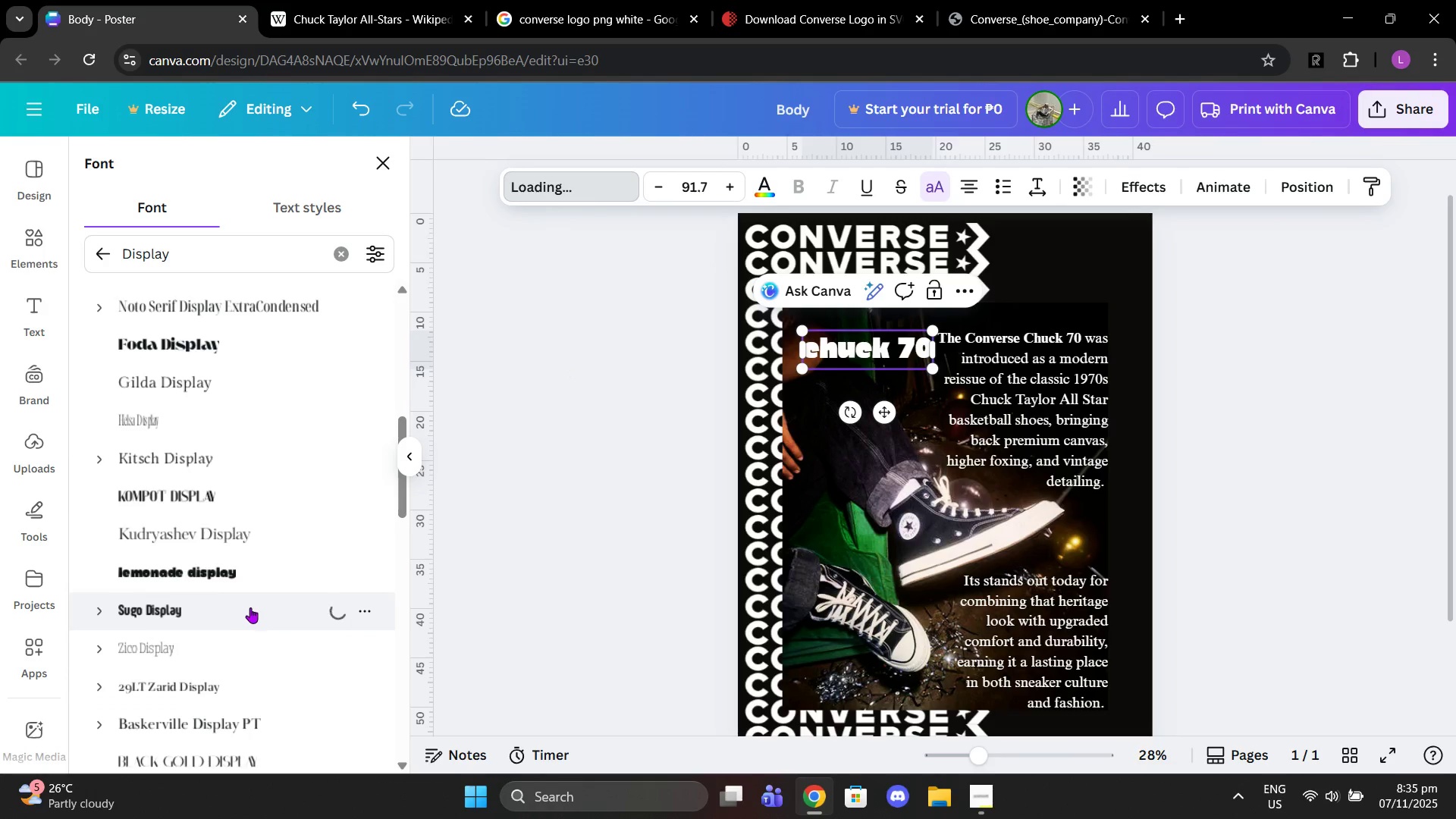 
scroll: coordinate [262, 613], scroll_direction: down, amount: 5.0
 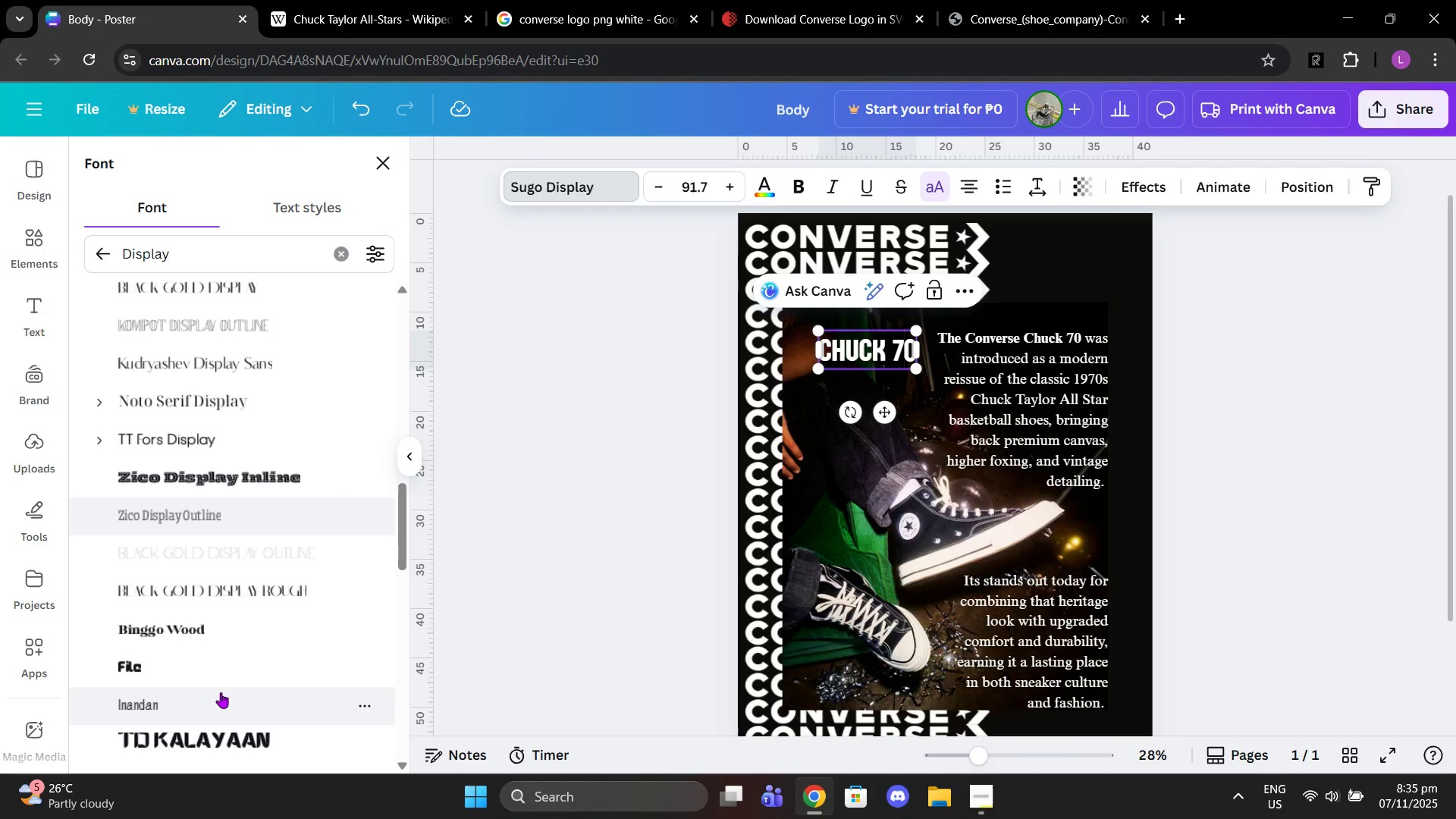 
scroll: coordinate [237, 652], scroll_direction: up, amount: 3.0
 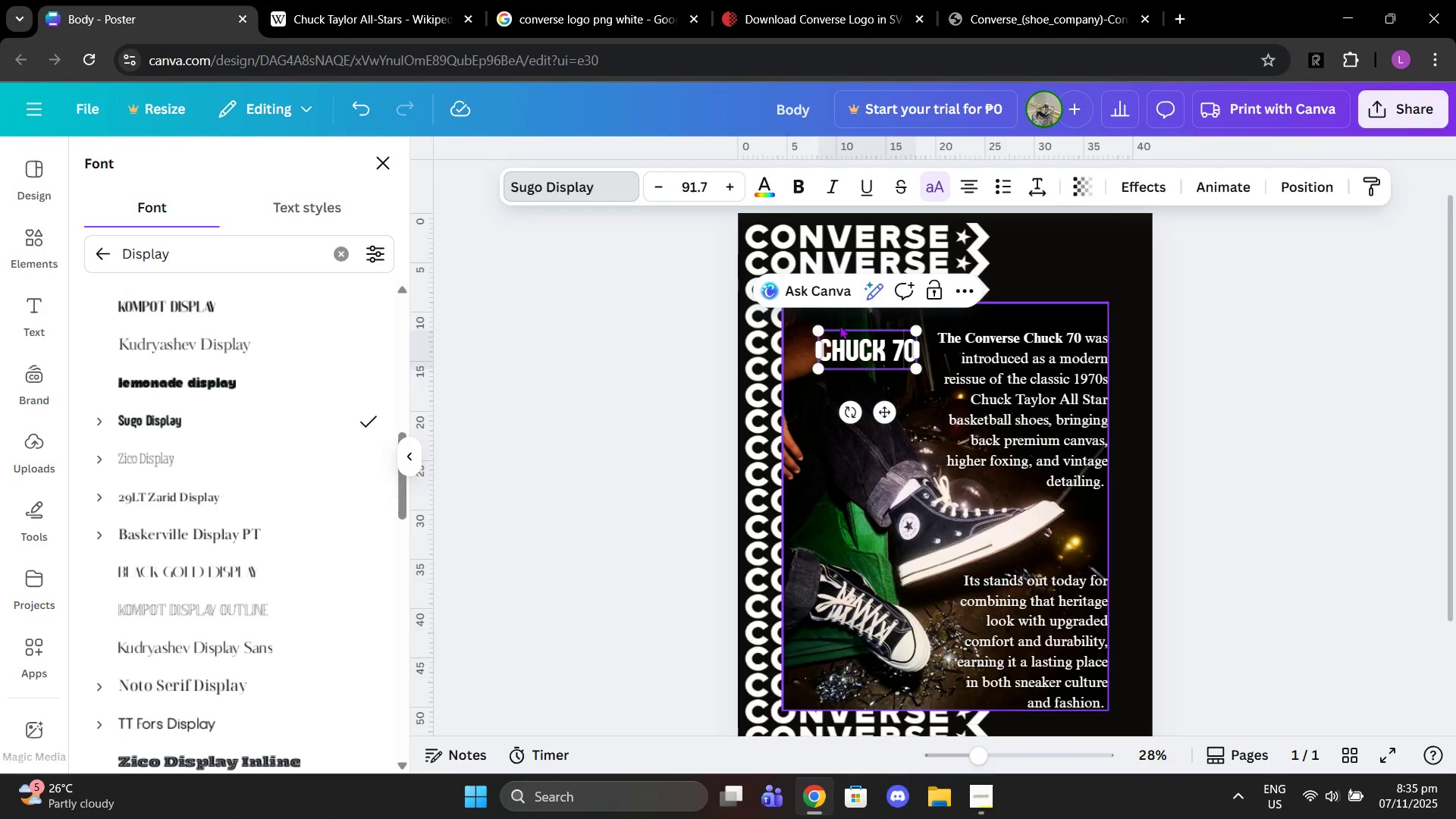 
left_click([890, 340])
 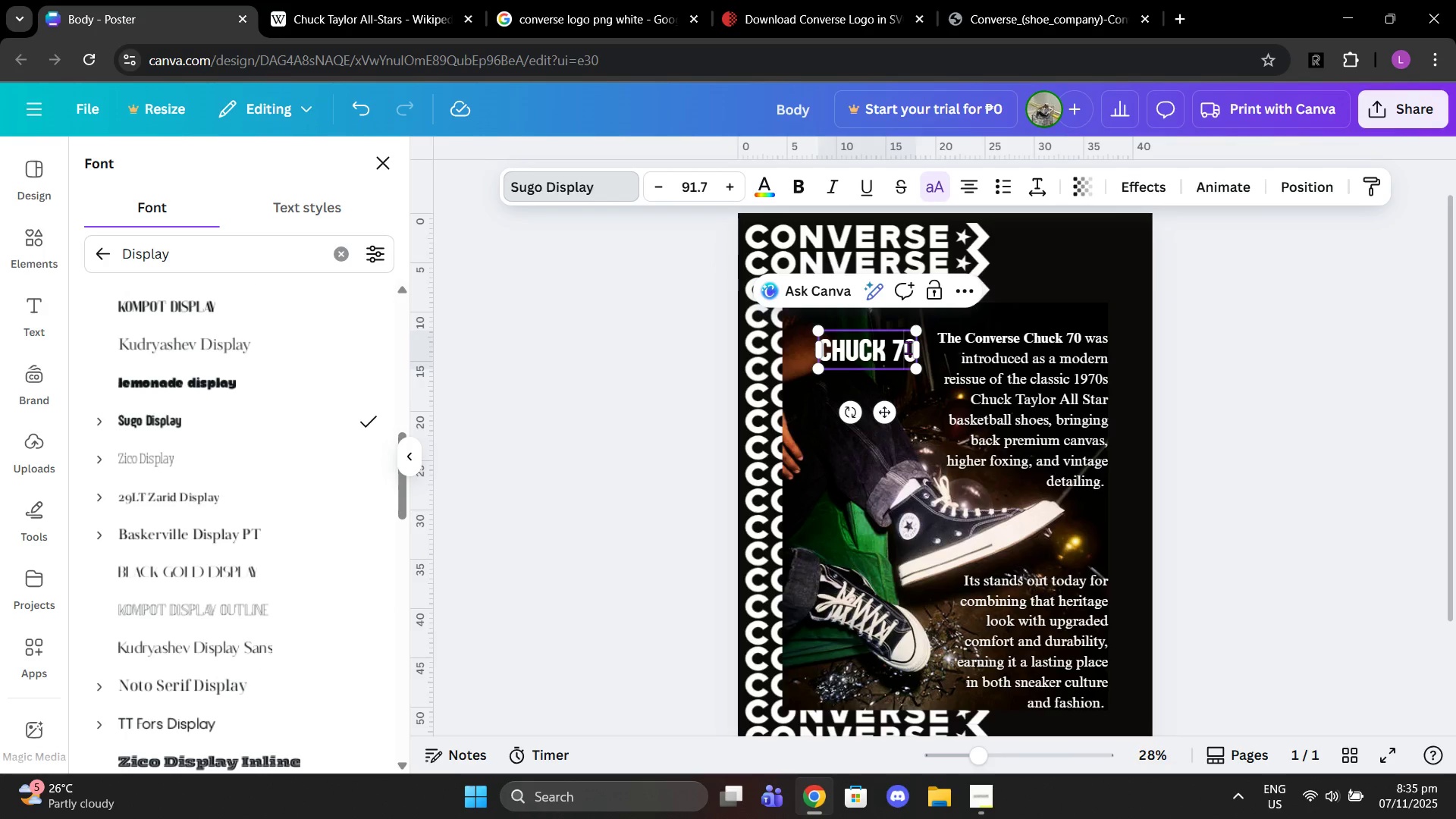 
left_click([908, 347])
 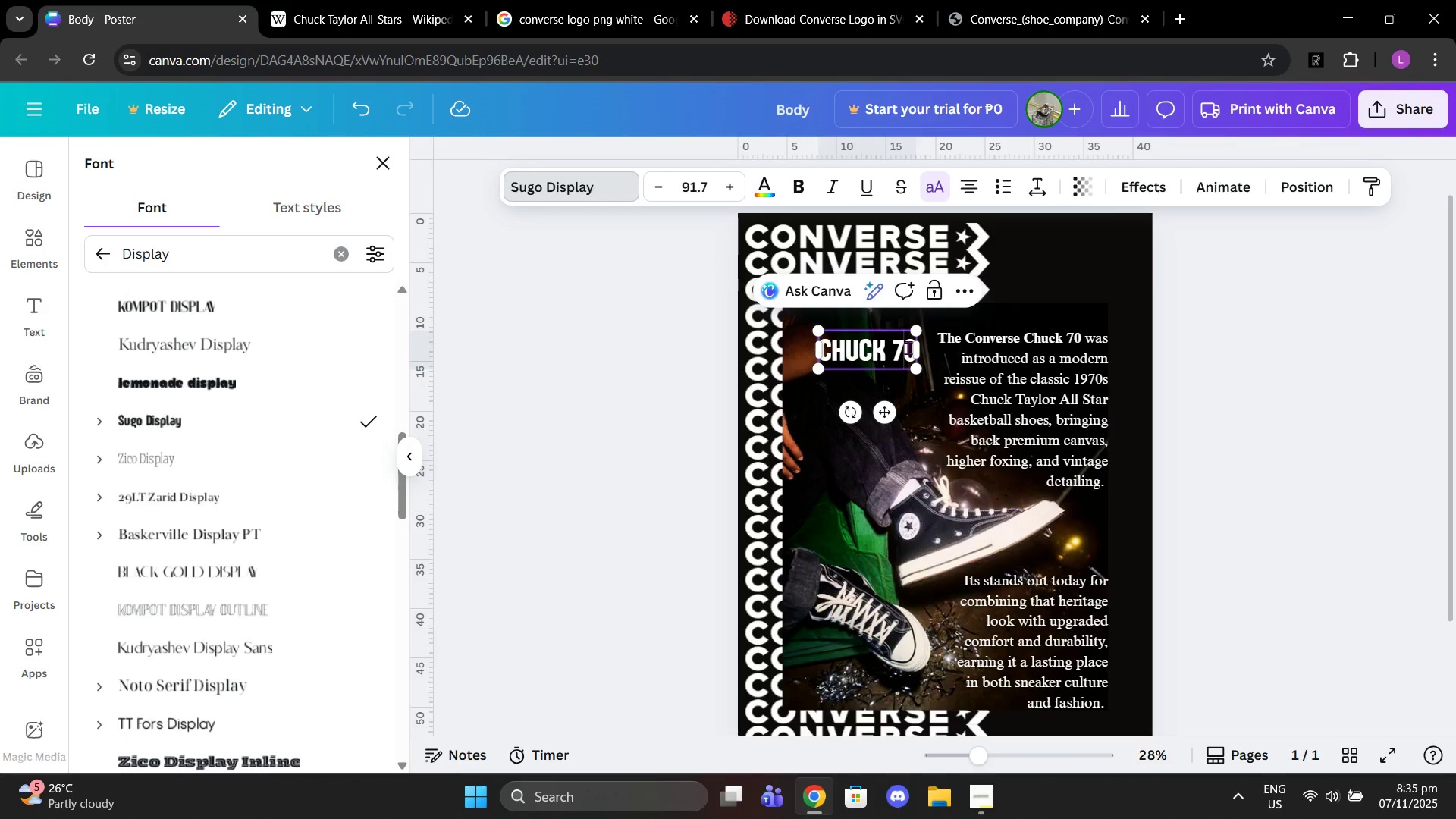 
left_click([908, 347])
 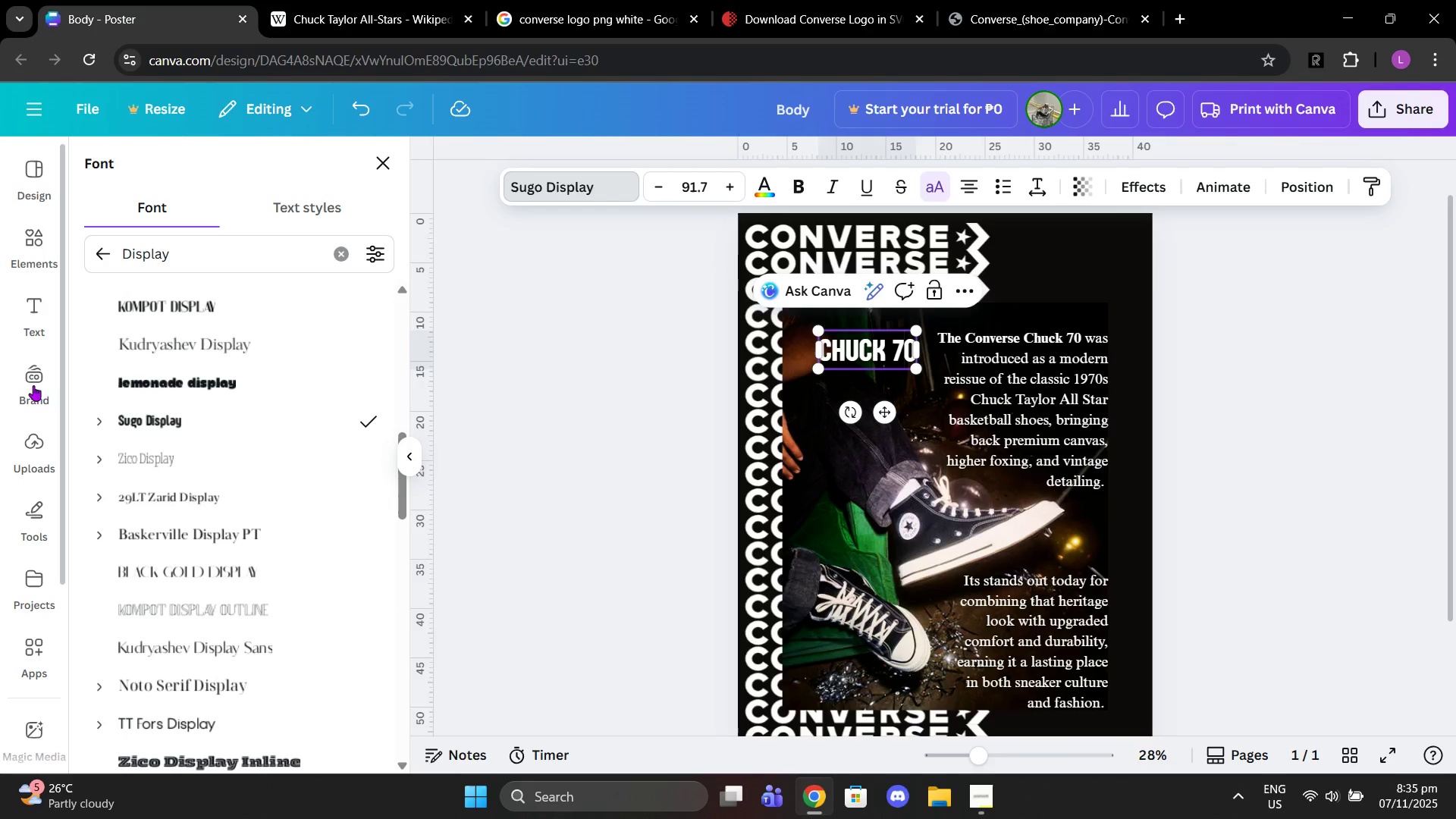 
scroll: coordinate [176, 355], scroll_direction: up, amount: 5.0
 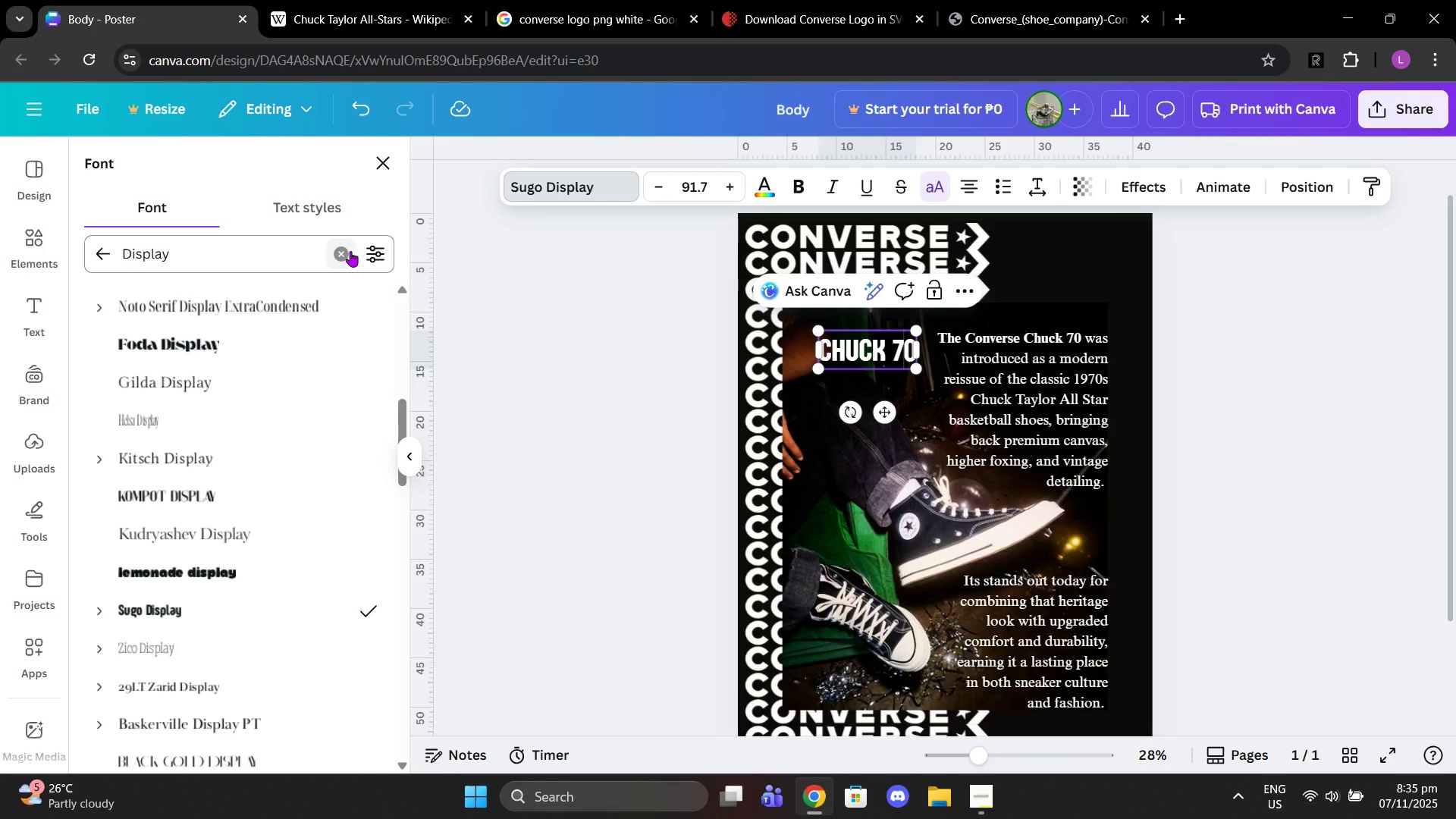 
left_click([348, 247])
 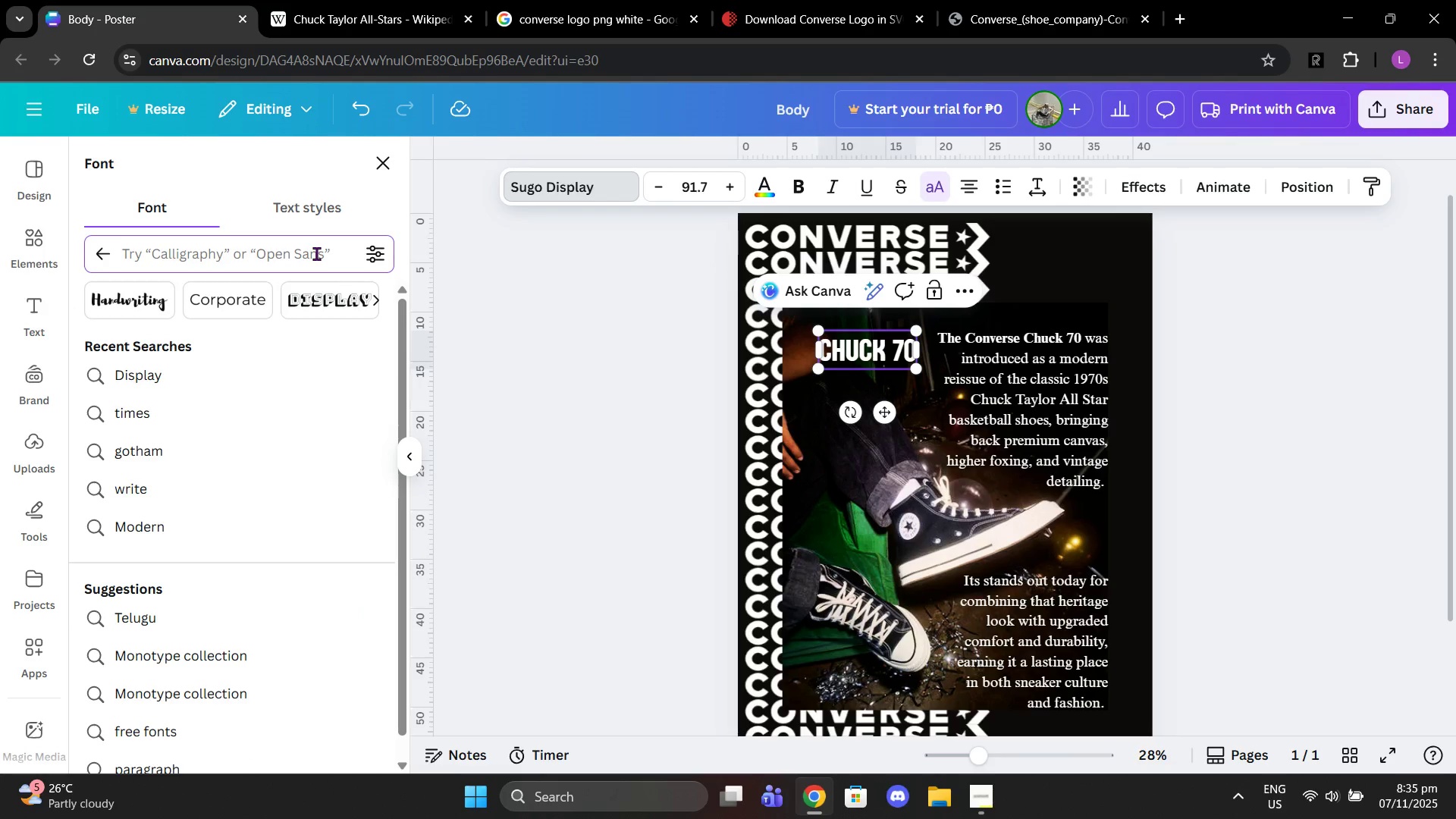 
type(gotham)
 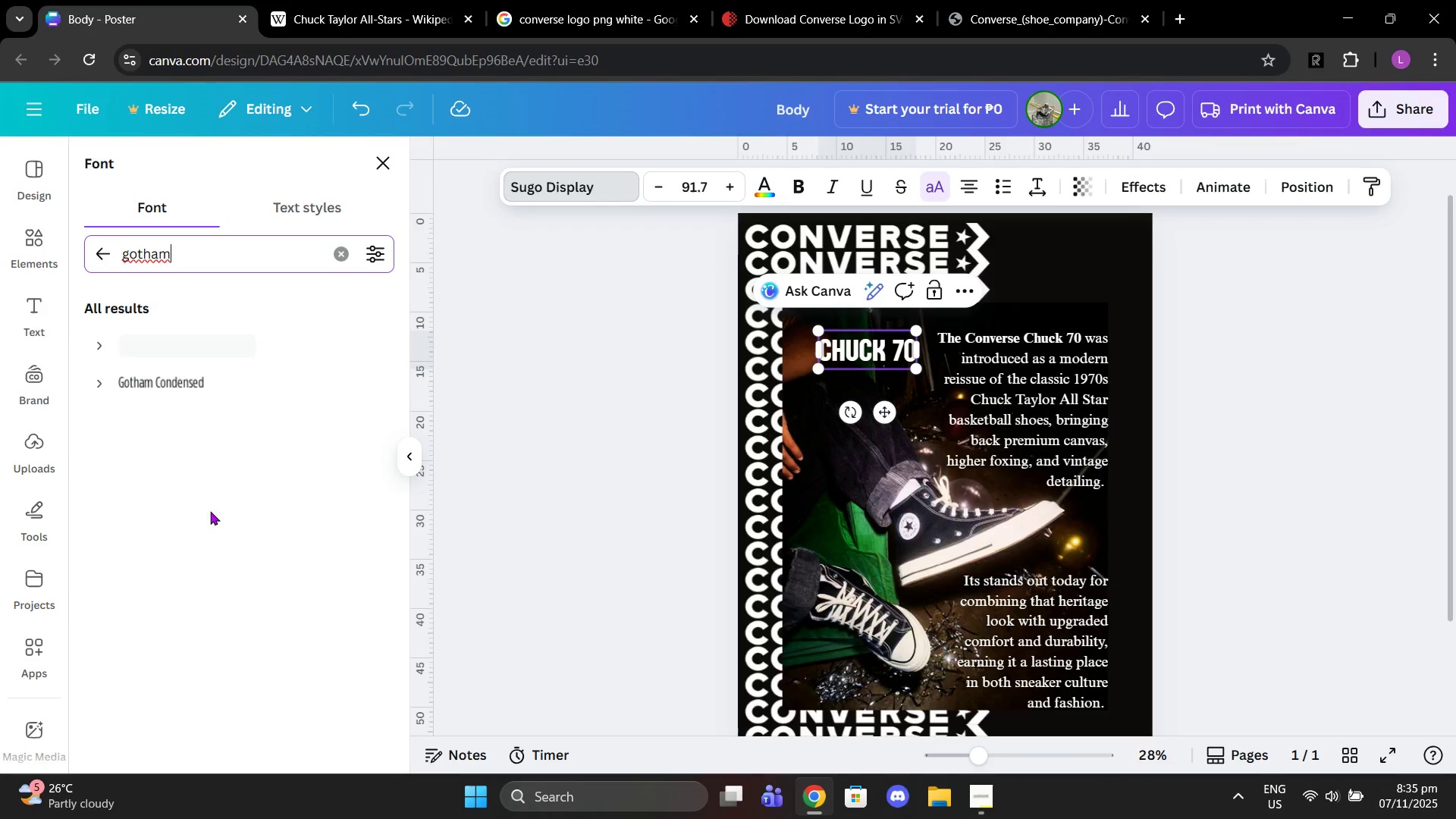 
left_click([200, 339])
 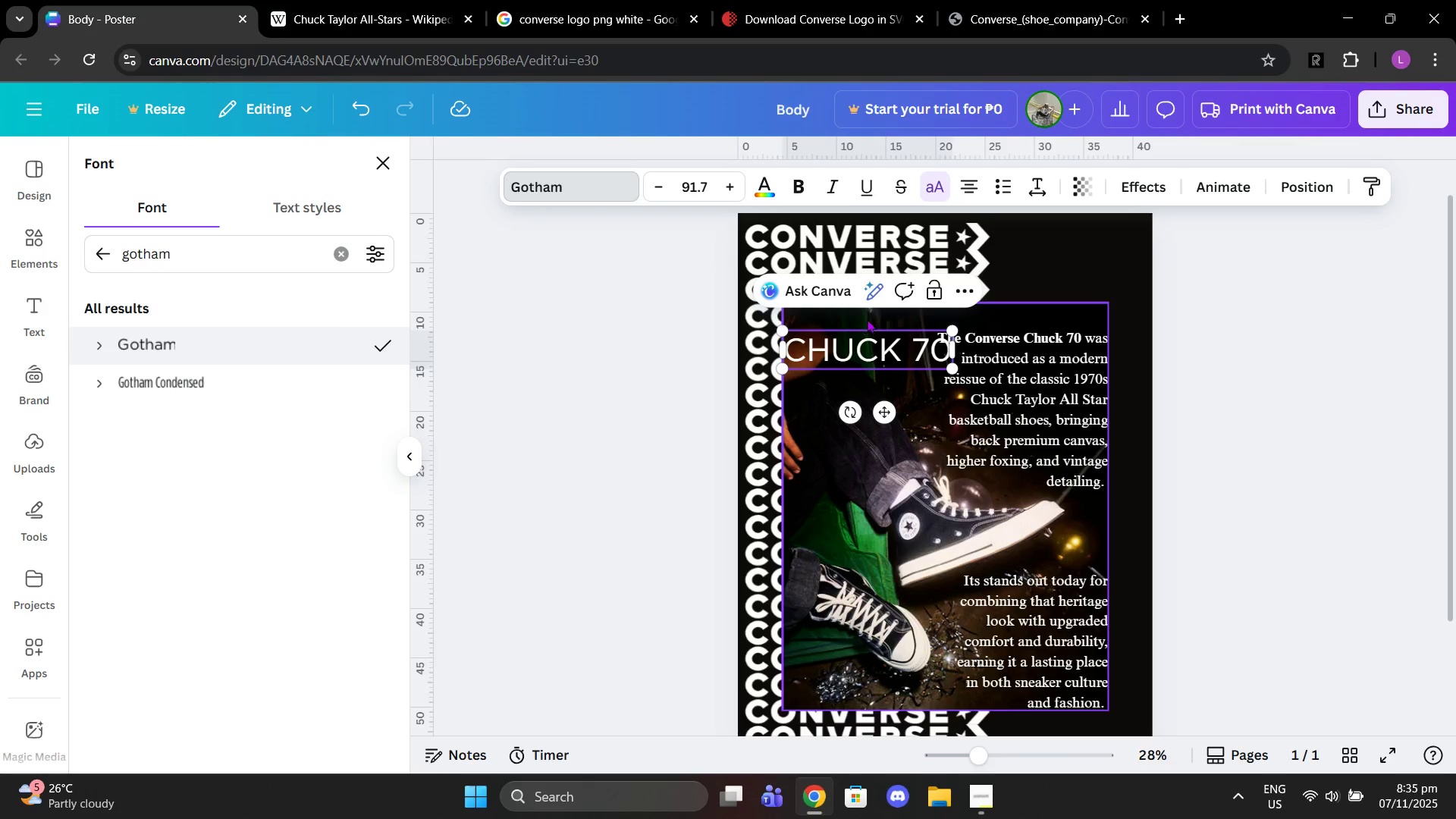 
left_click([876, 345])
 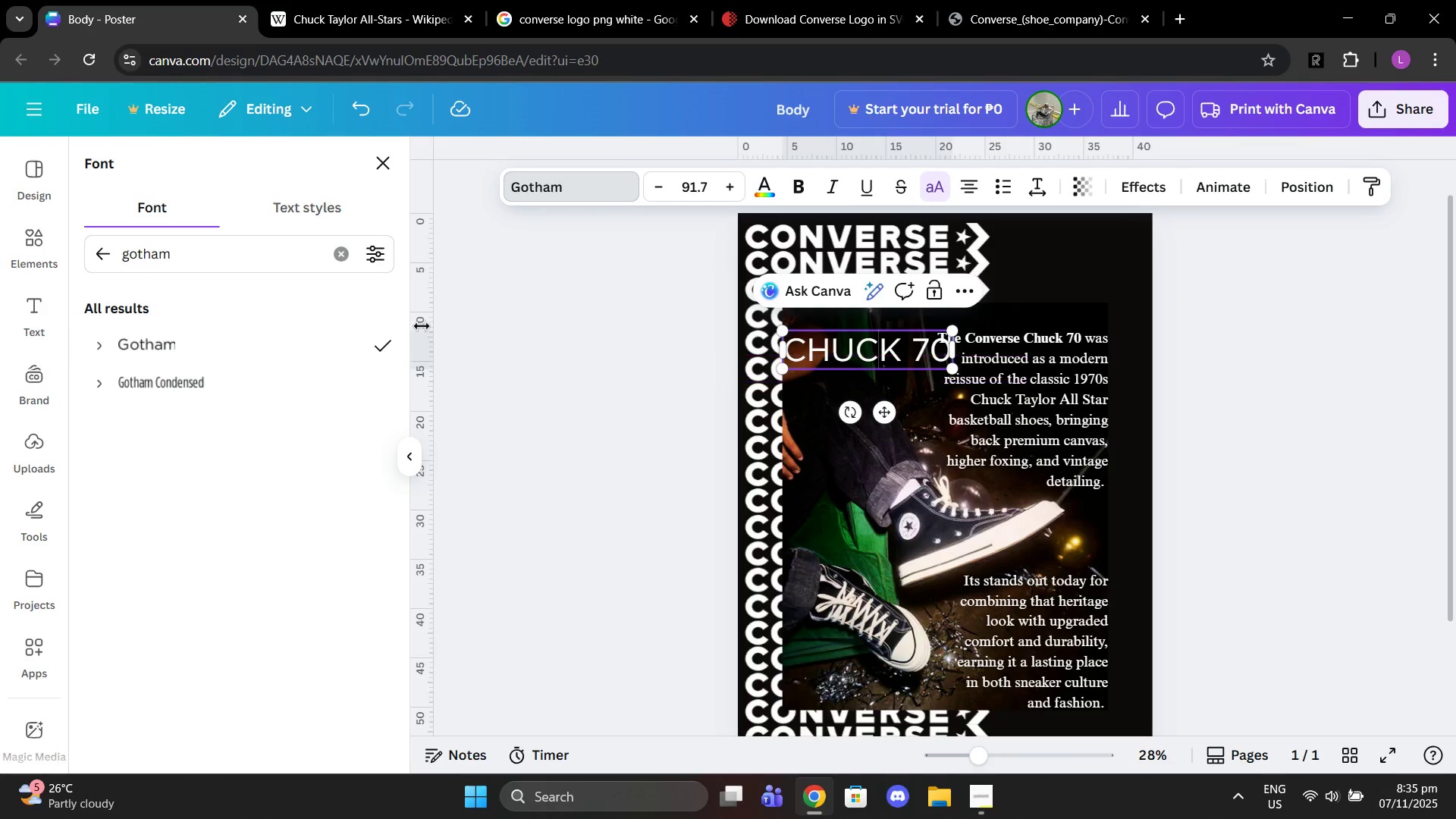 
left_click([249, 373])
 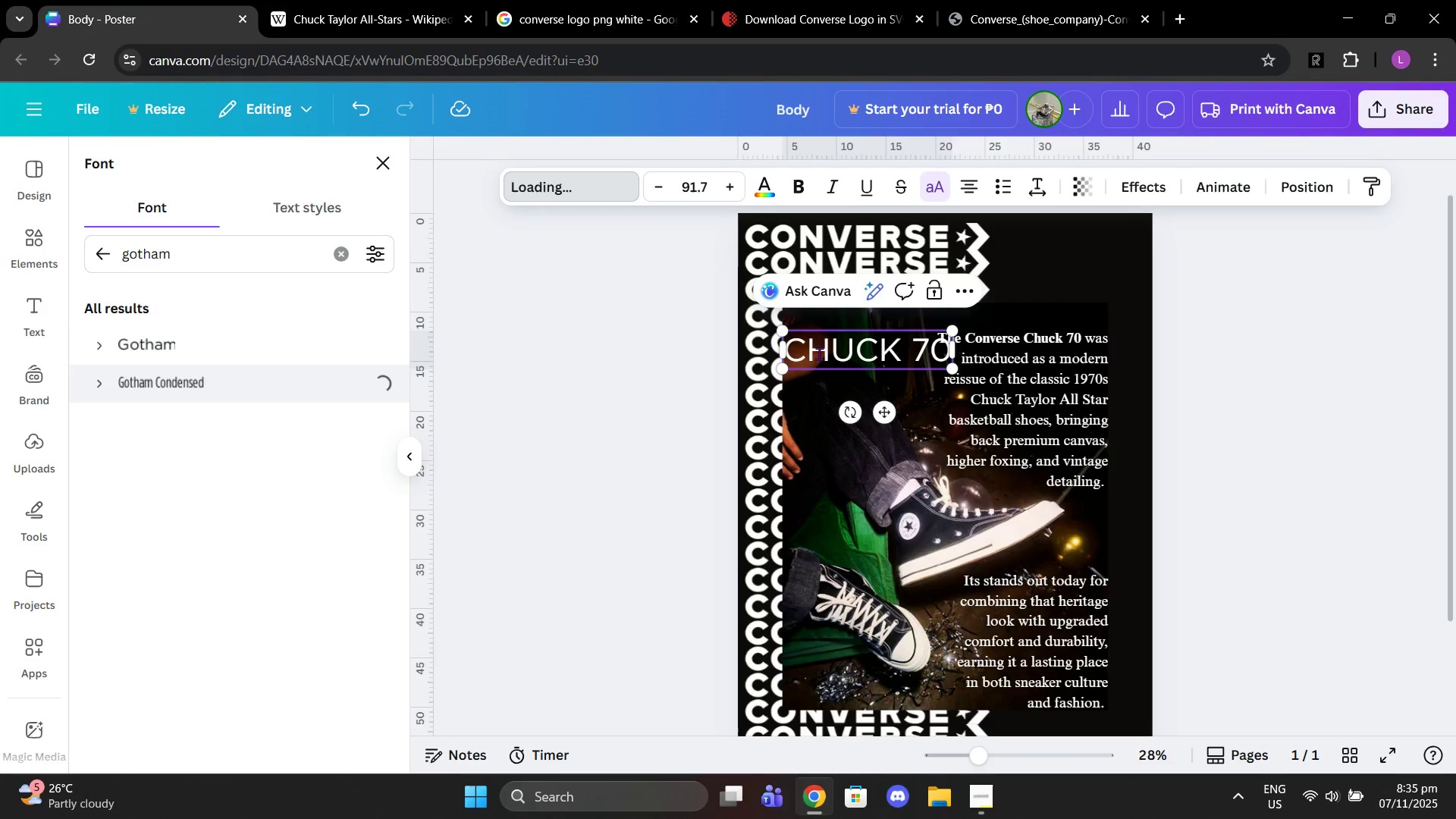 
left_click([803, 357])
 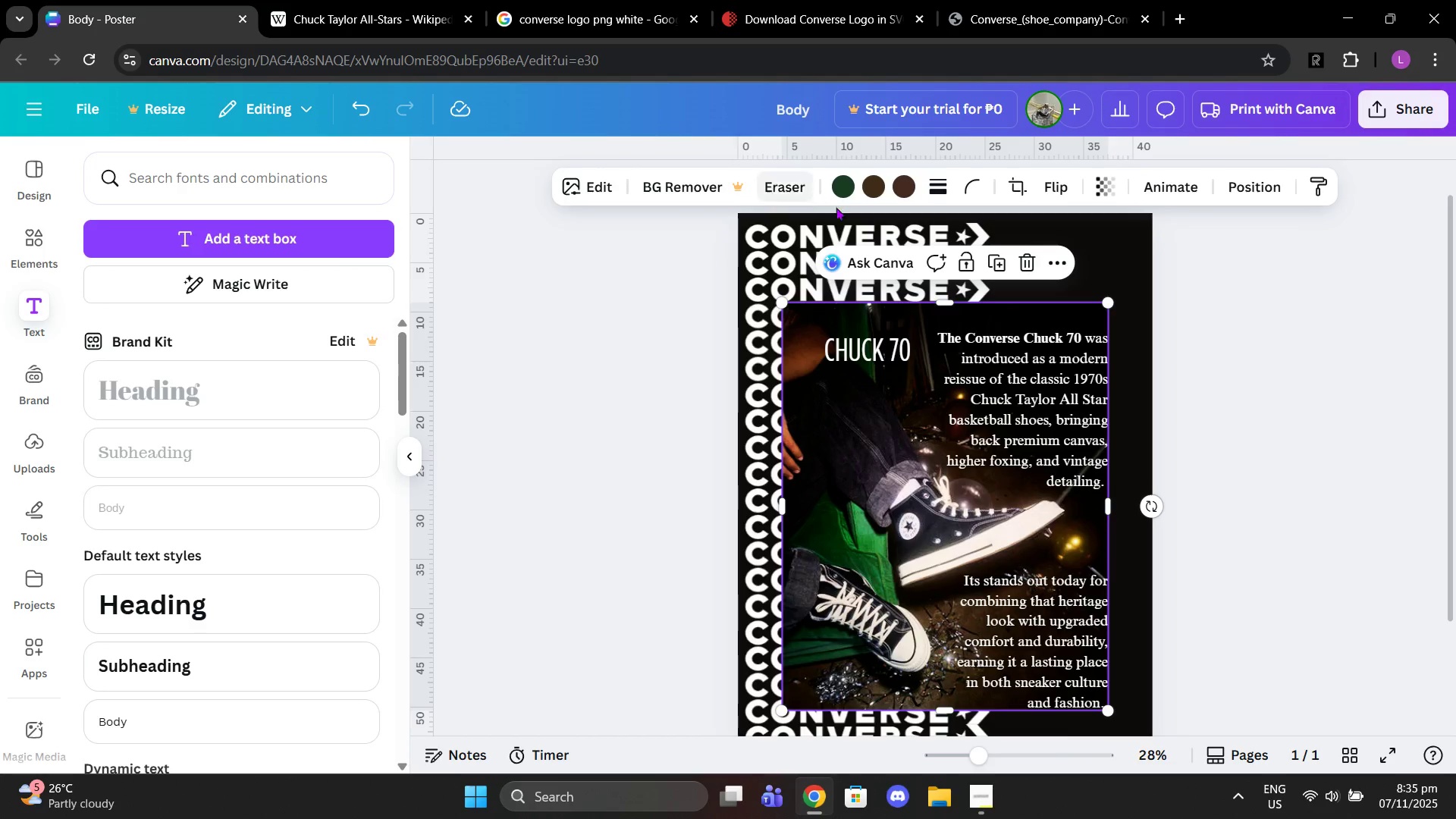 
left_click([882, 355])
 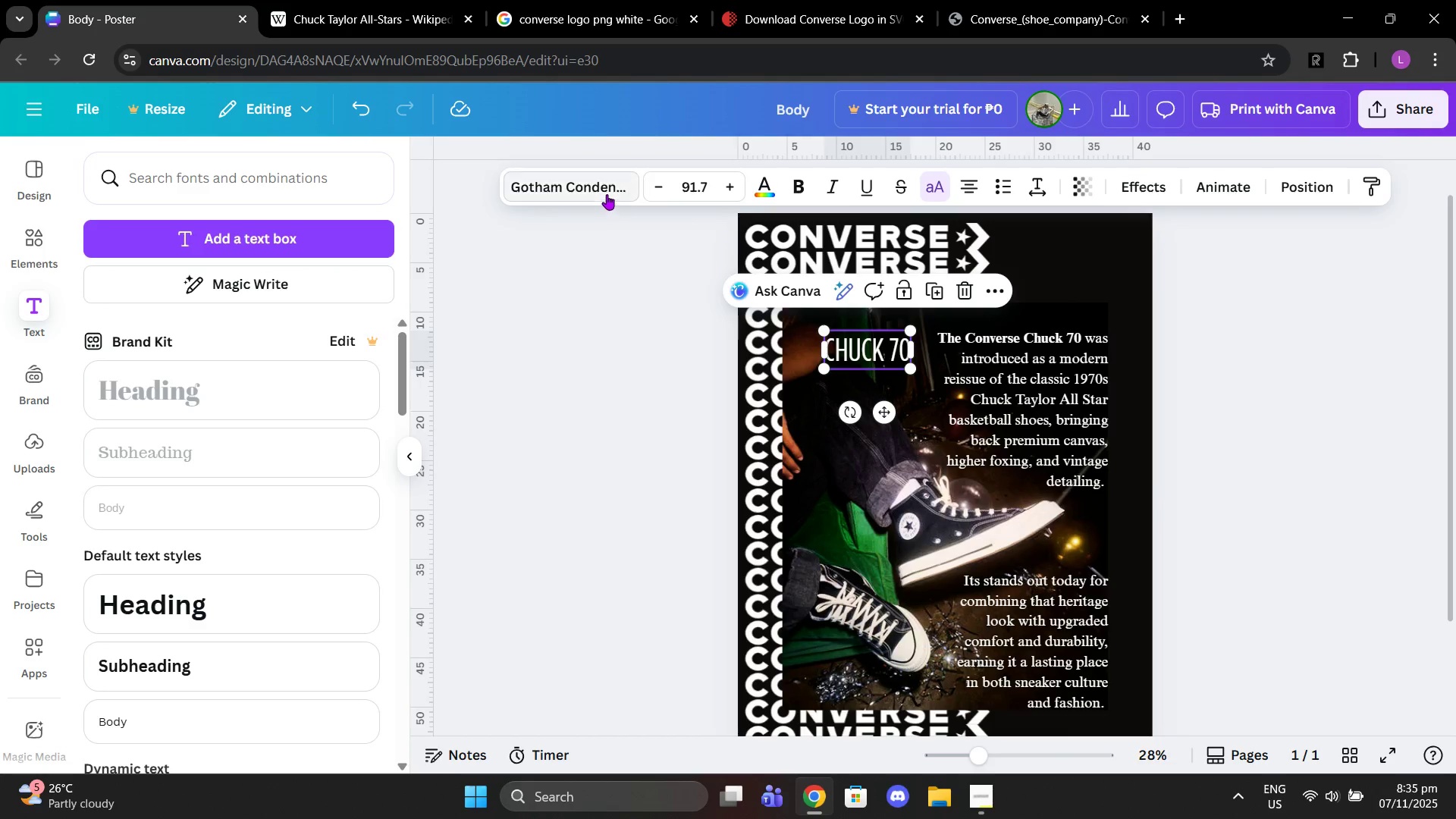 
left_click([605, 193])
 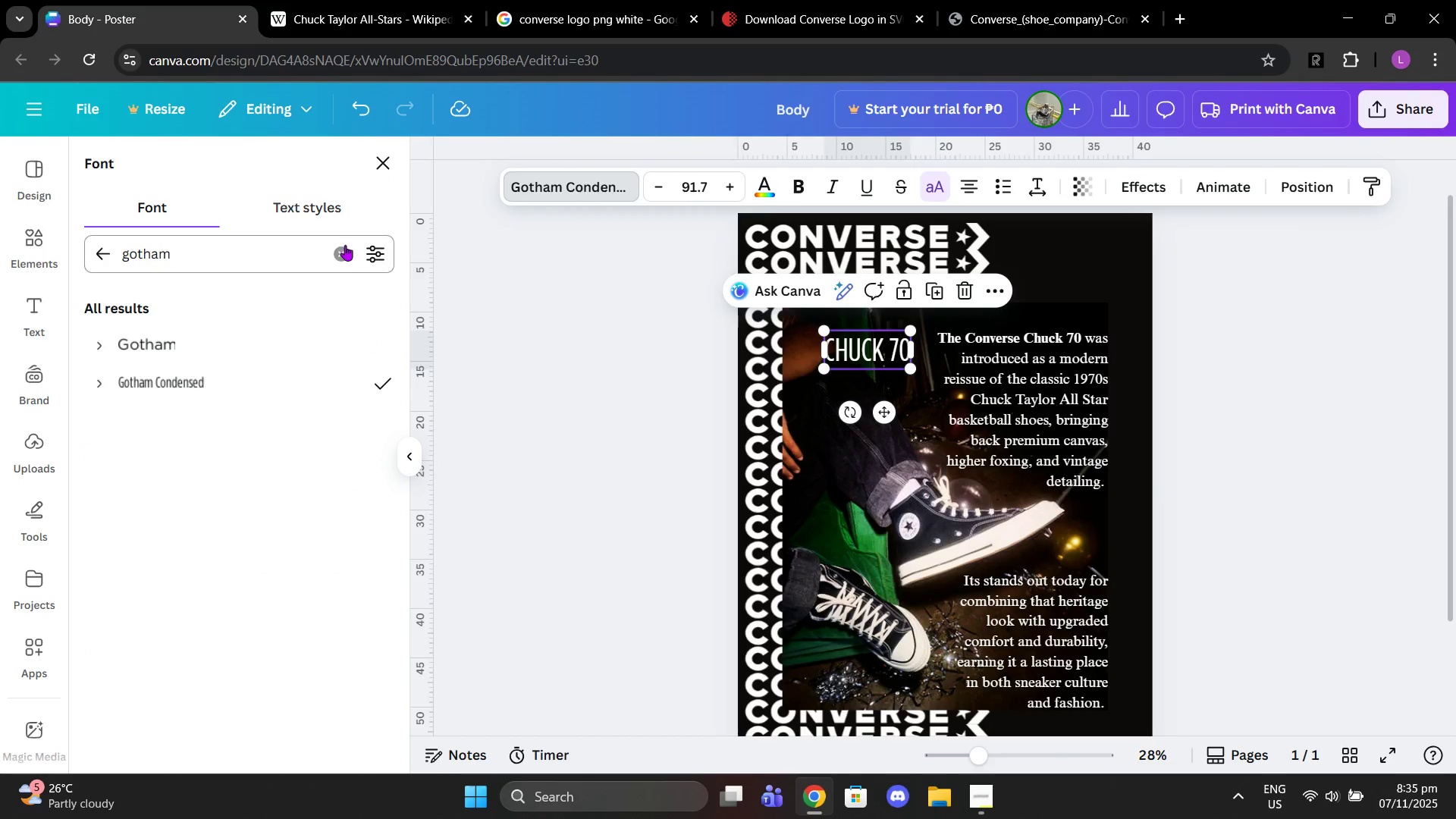 
left_click([335, 256])
 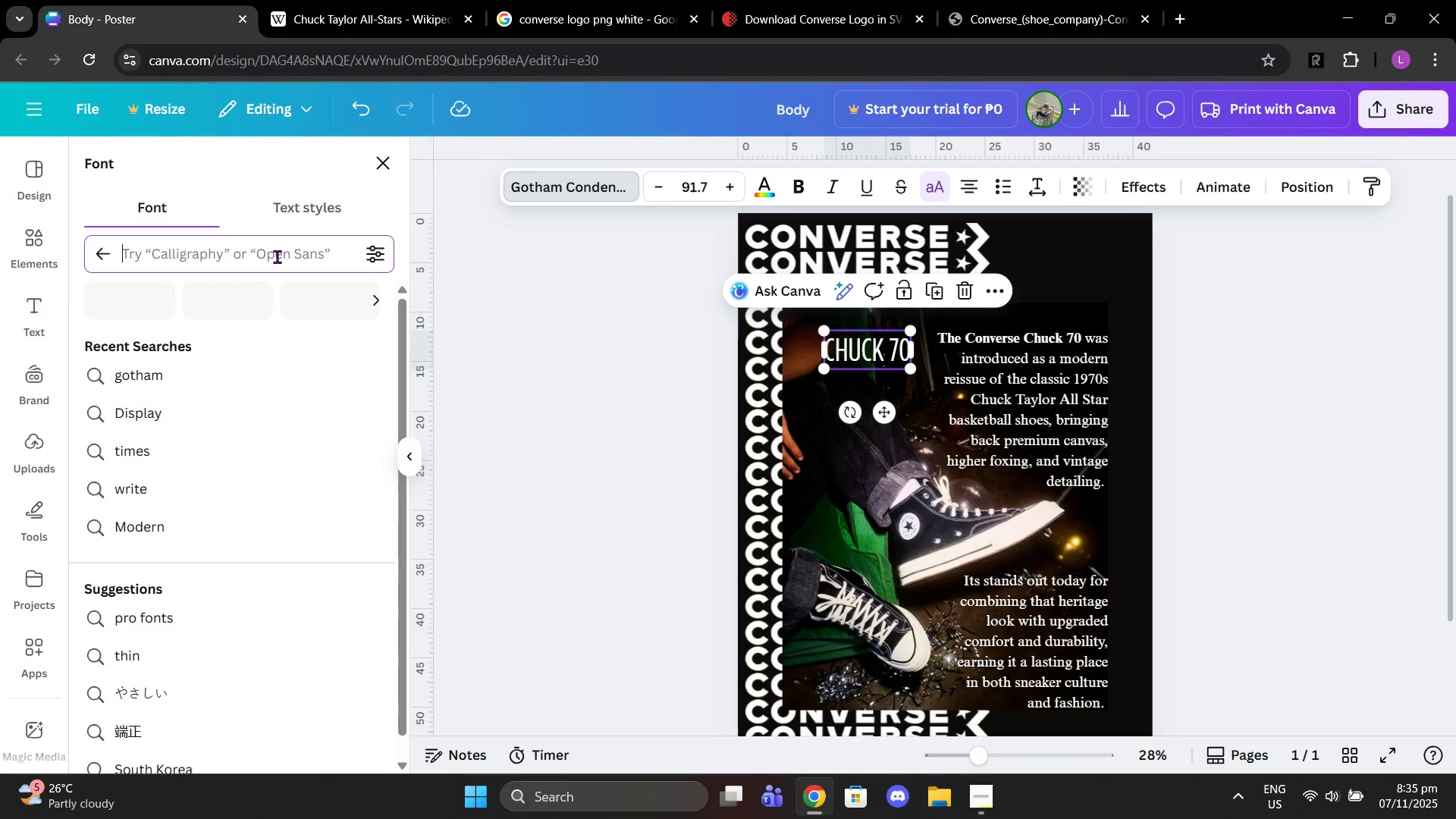 
left_click([277, 256])
 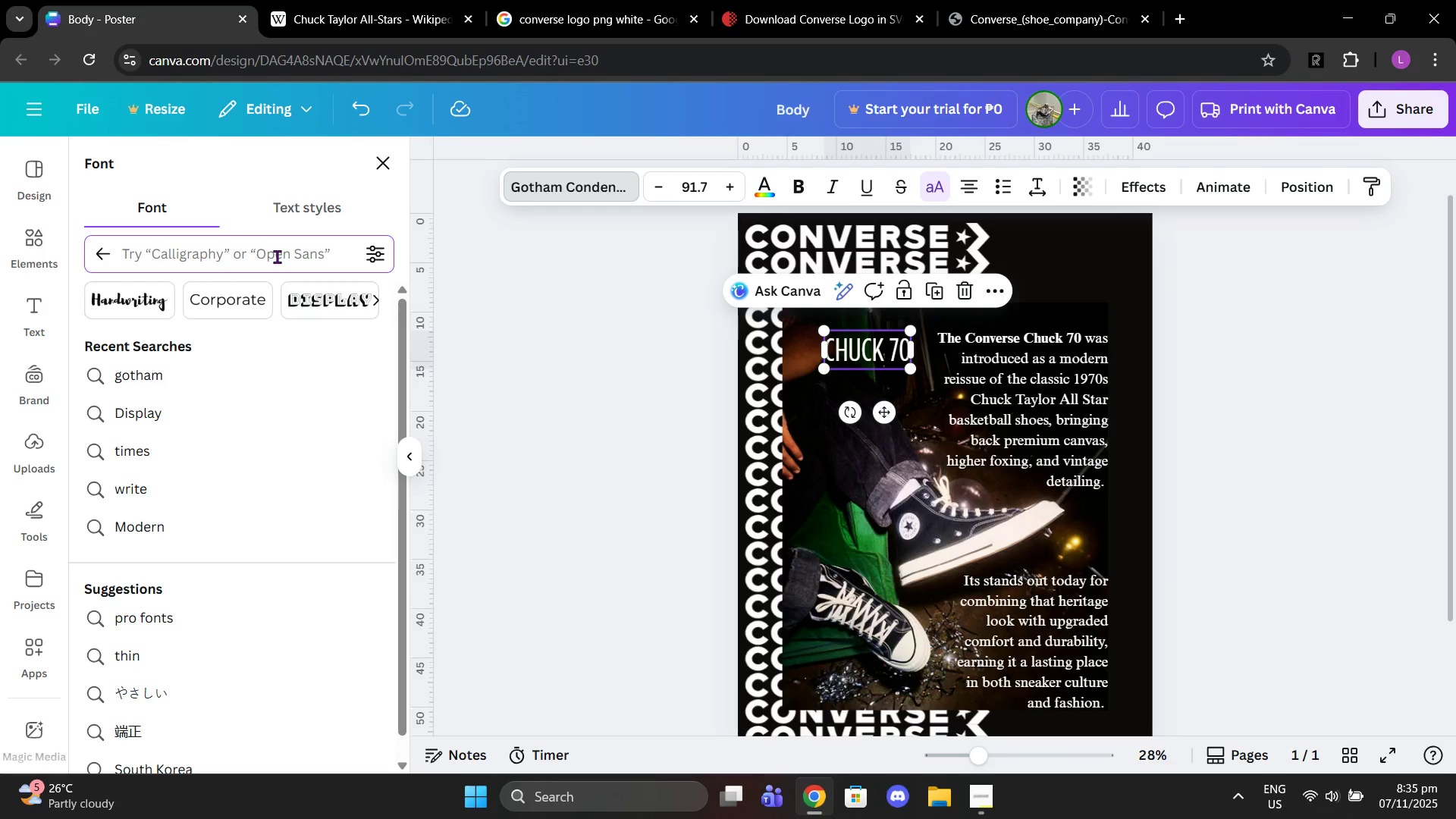 
type(bernoru)
key(Backspace)
type(i)
key(Backspace)
 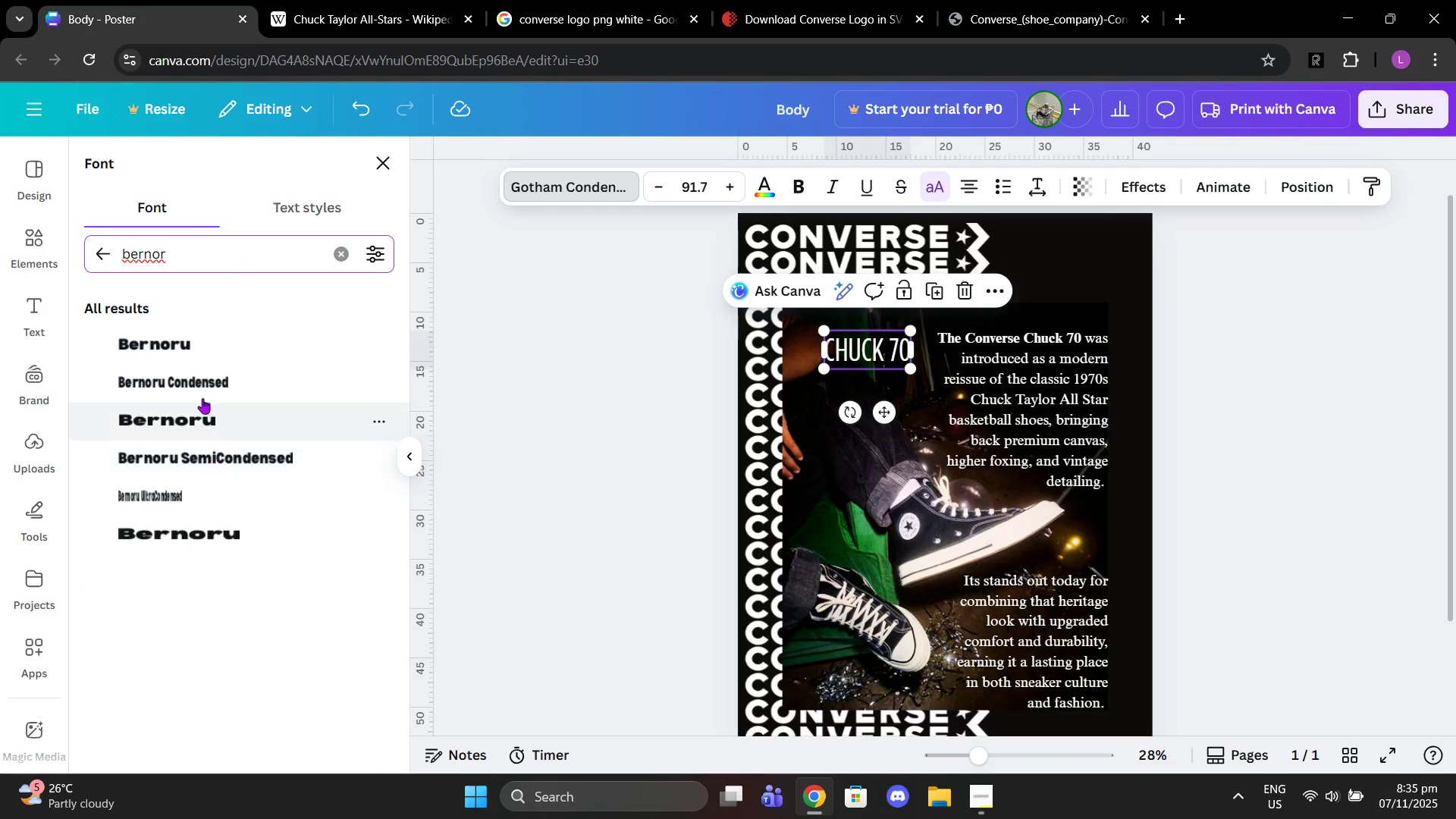 
left_click([199, 422])
 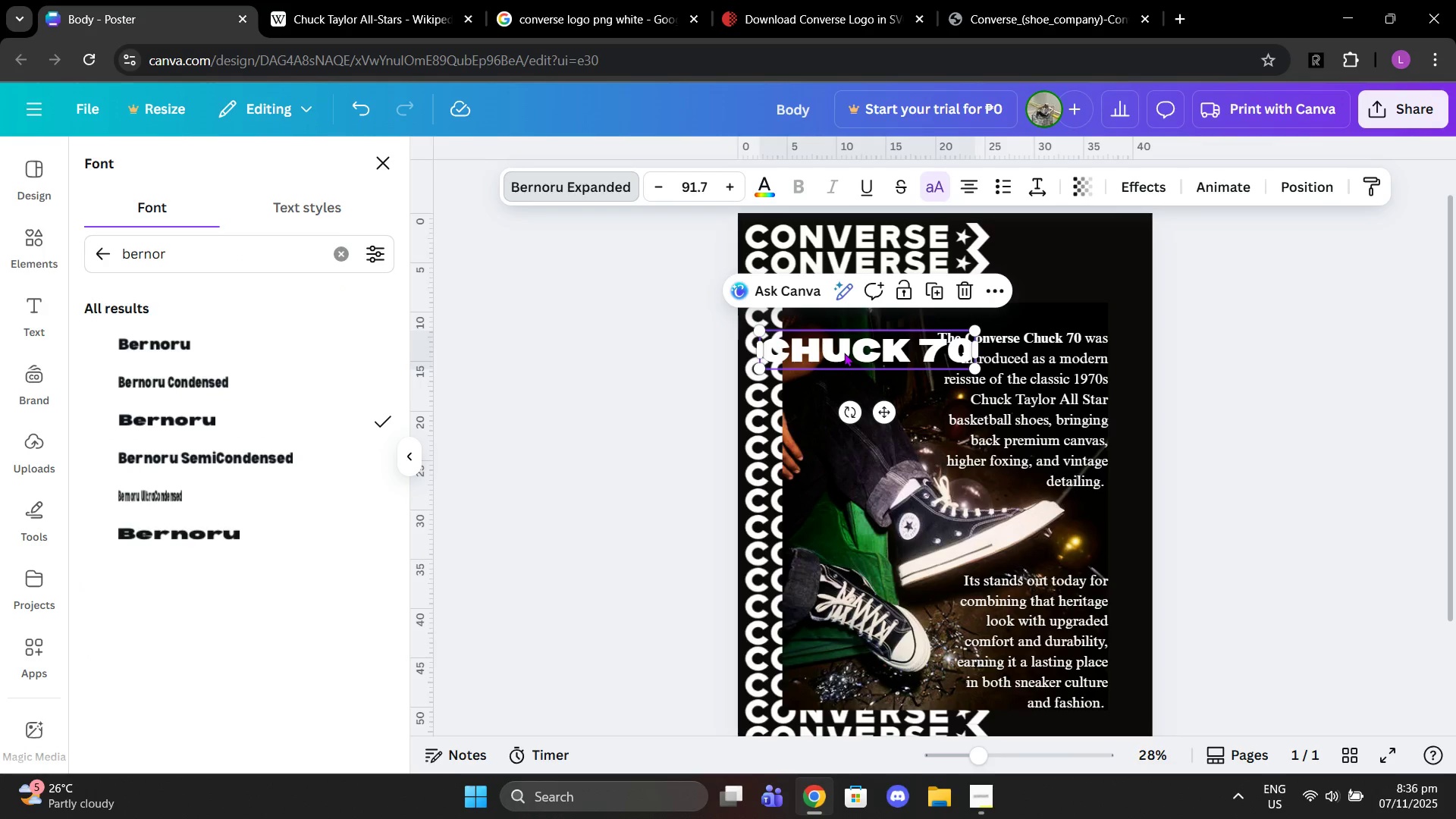 
left_click([844, 353])
 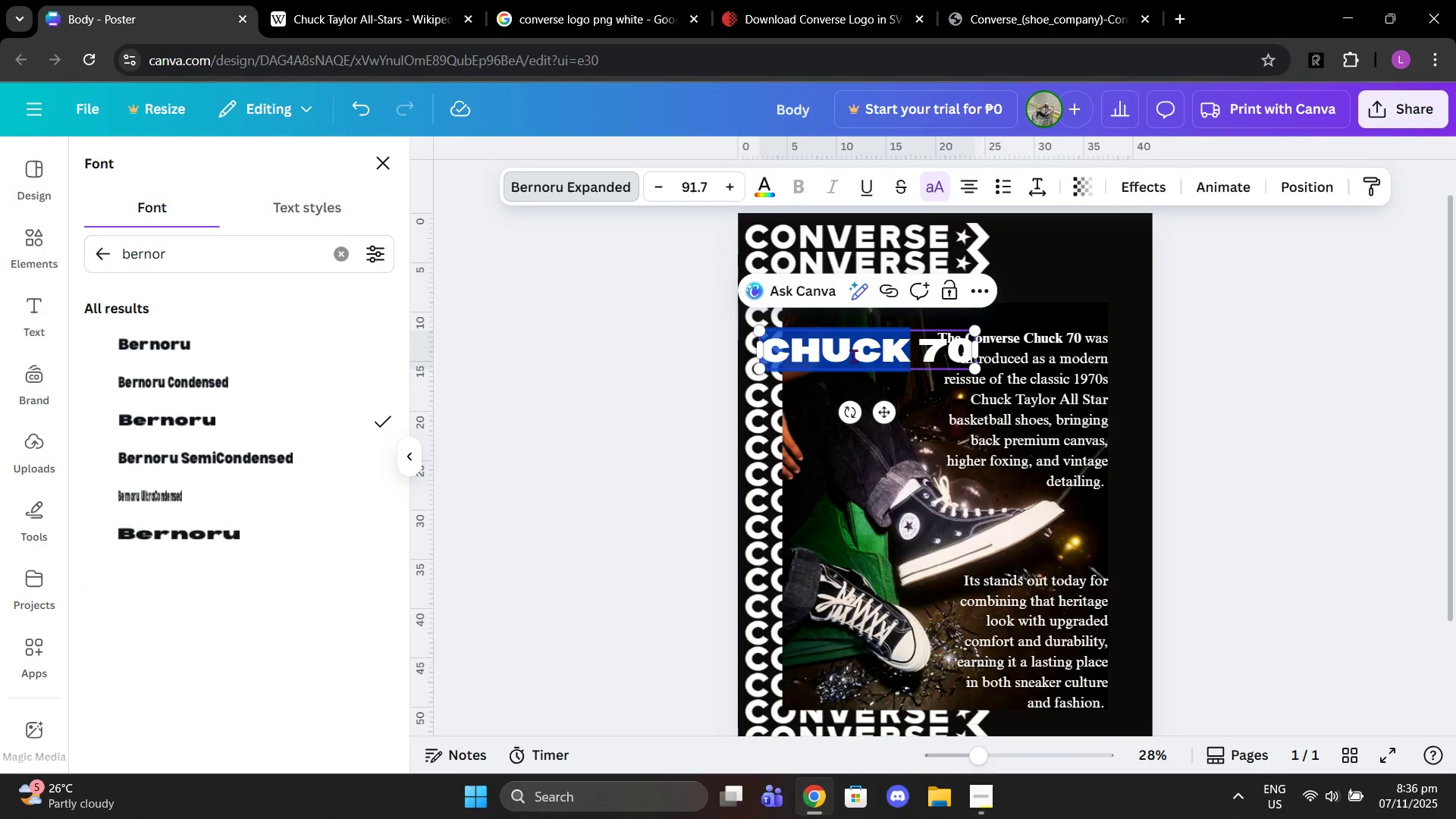 
left_click_drag(start_coordinate=[853, 356], to_coordinate=[970, 353])
 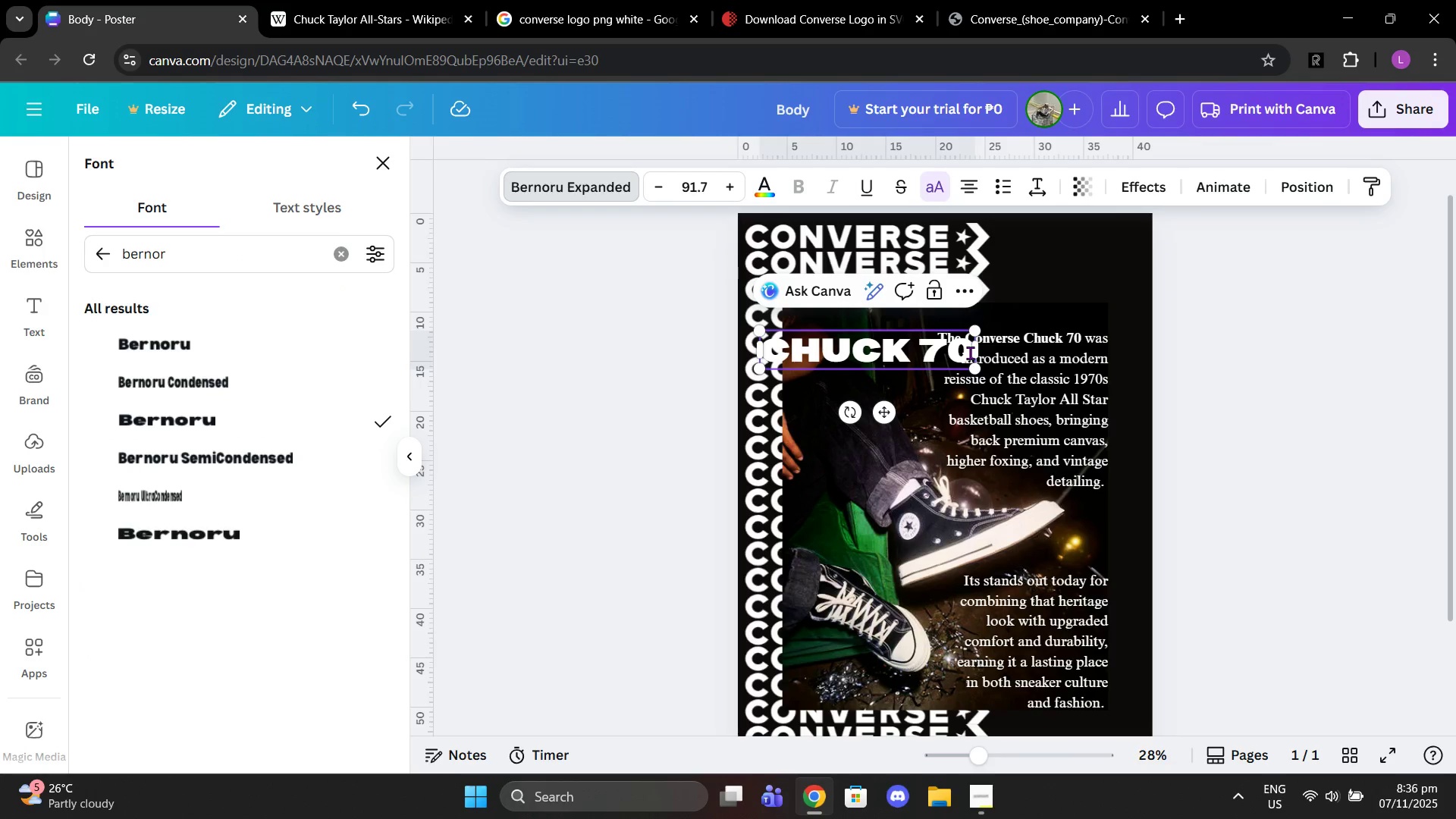 
left_click_drag(start_coordinate=[970, 353], to_coordinate=[820, 362])
 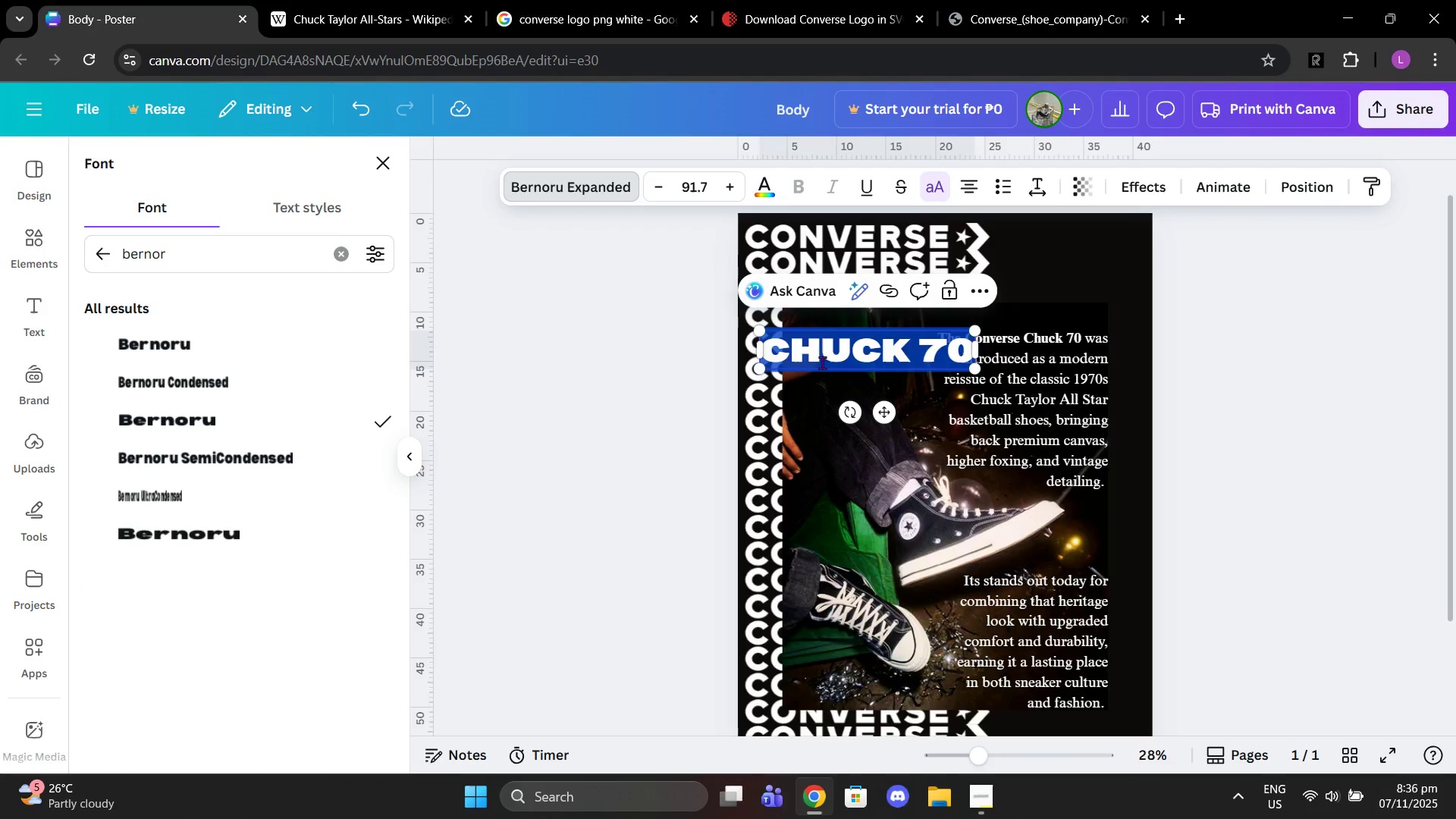 
type(vintage?)
 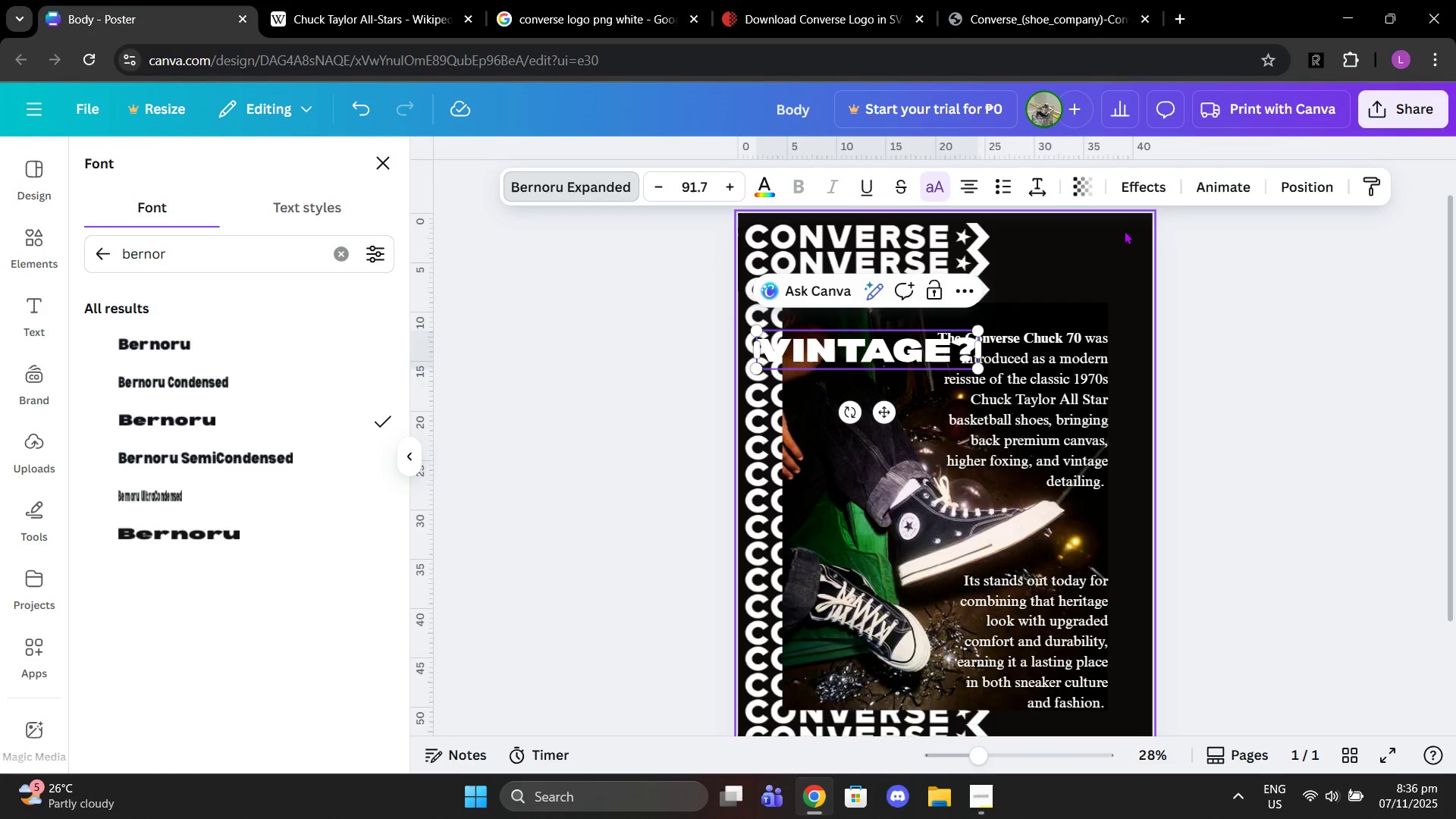 
left_click([1123, 196])
 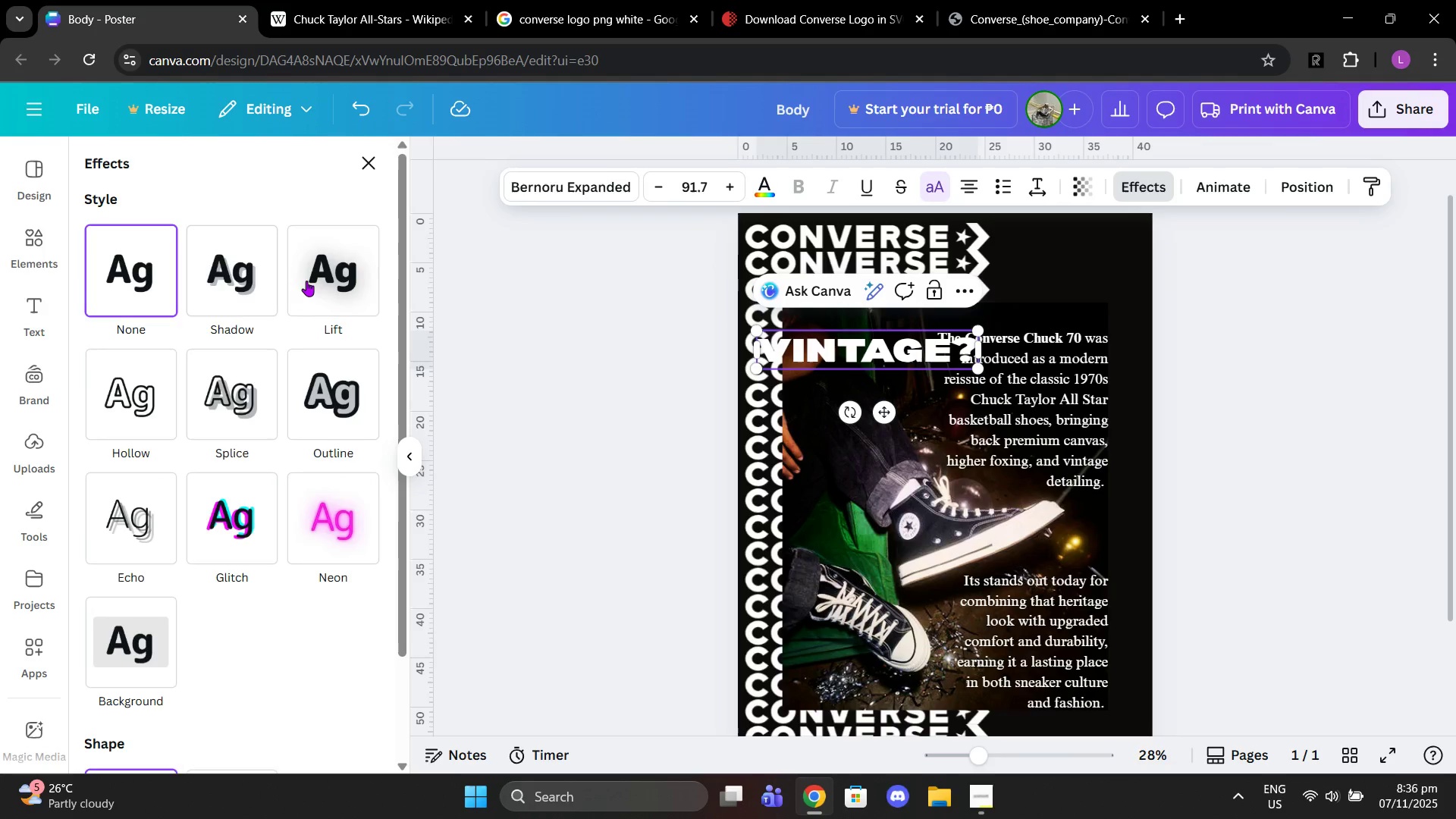 
left_click([311, 282])
 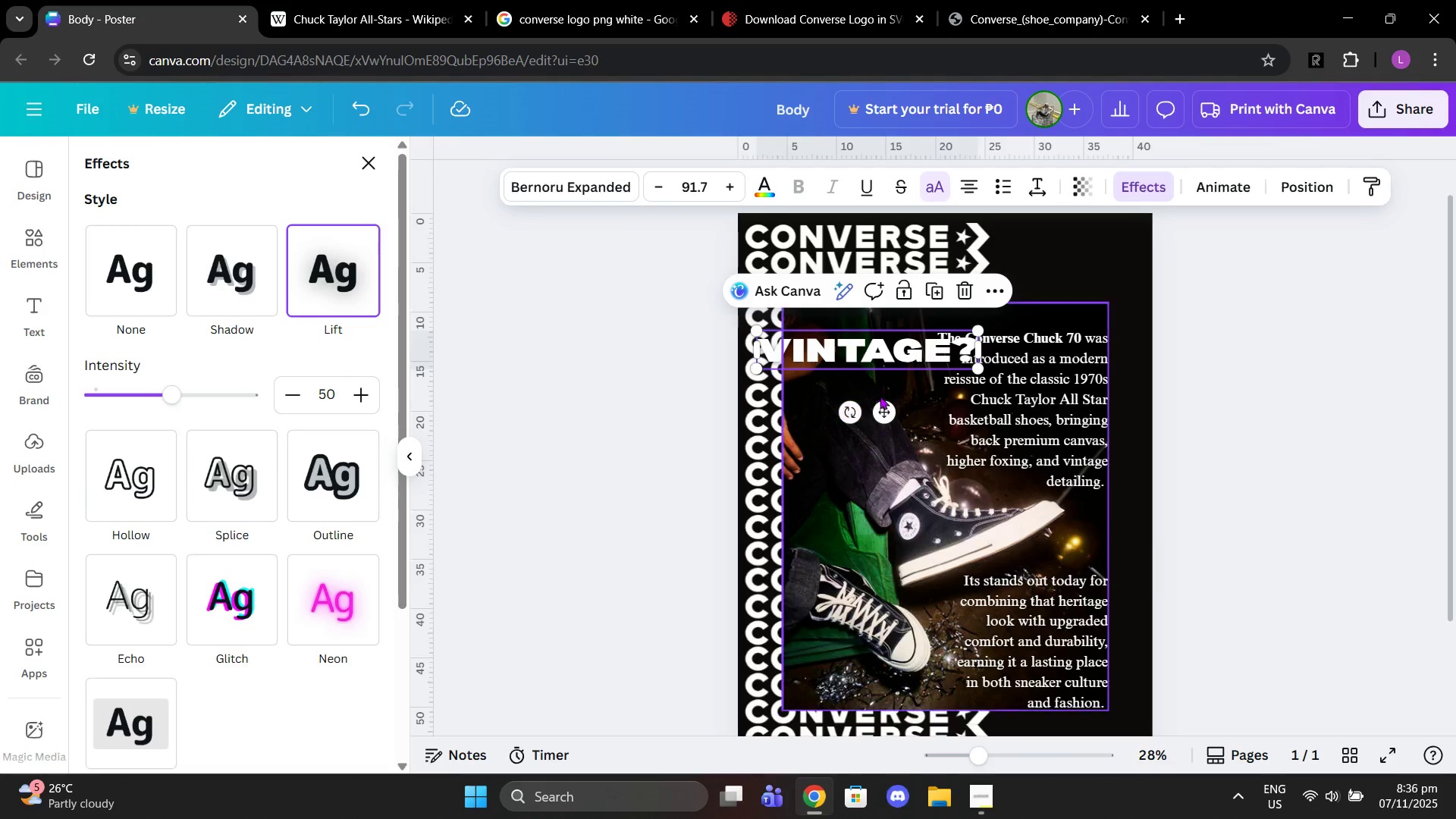 
left_click_drag(start_coordinate=[888, 407], to_coordinate=[1058, 313])
 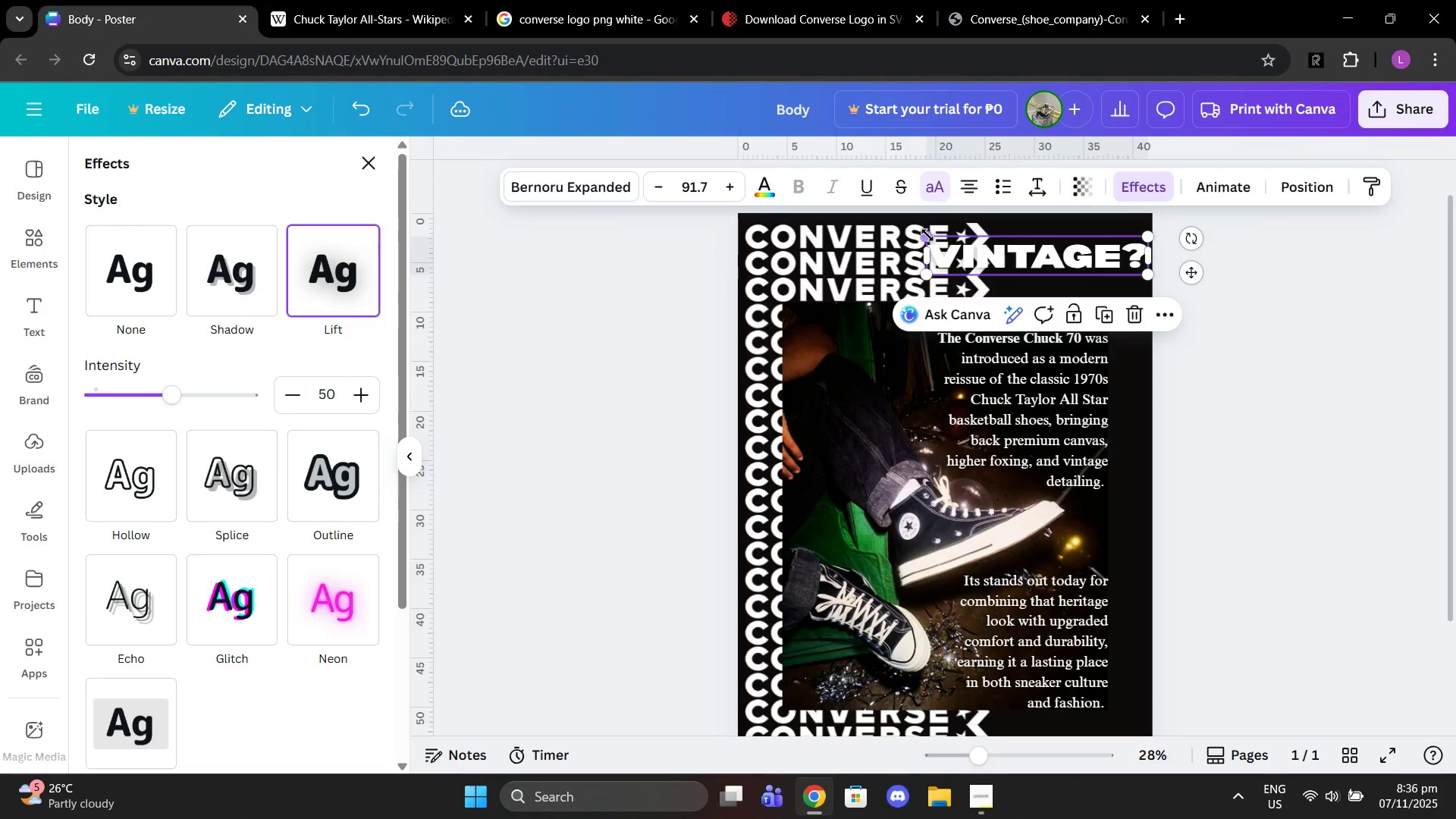 
left_click_drag(start_coordinate=[927, 234], to_coordinate=[1015, 261])
 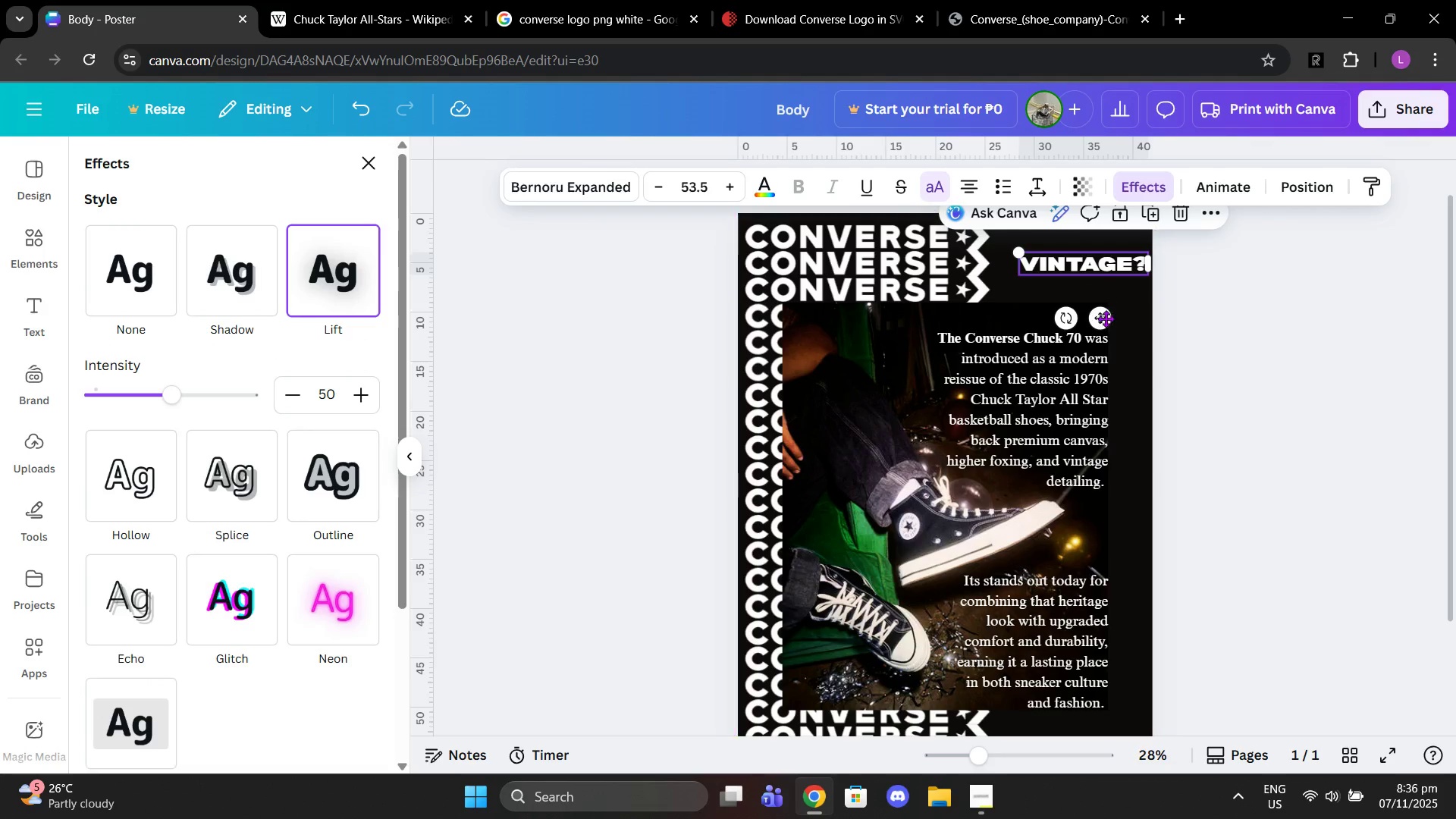 
left_click_drag(start_coordinate=[1103, 318], to_coordinate=[1087, 290])
 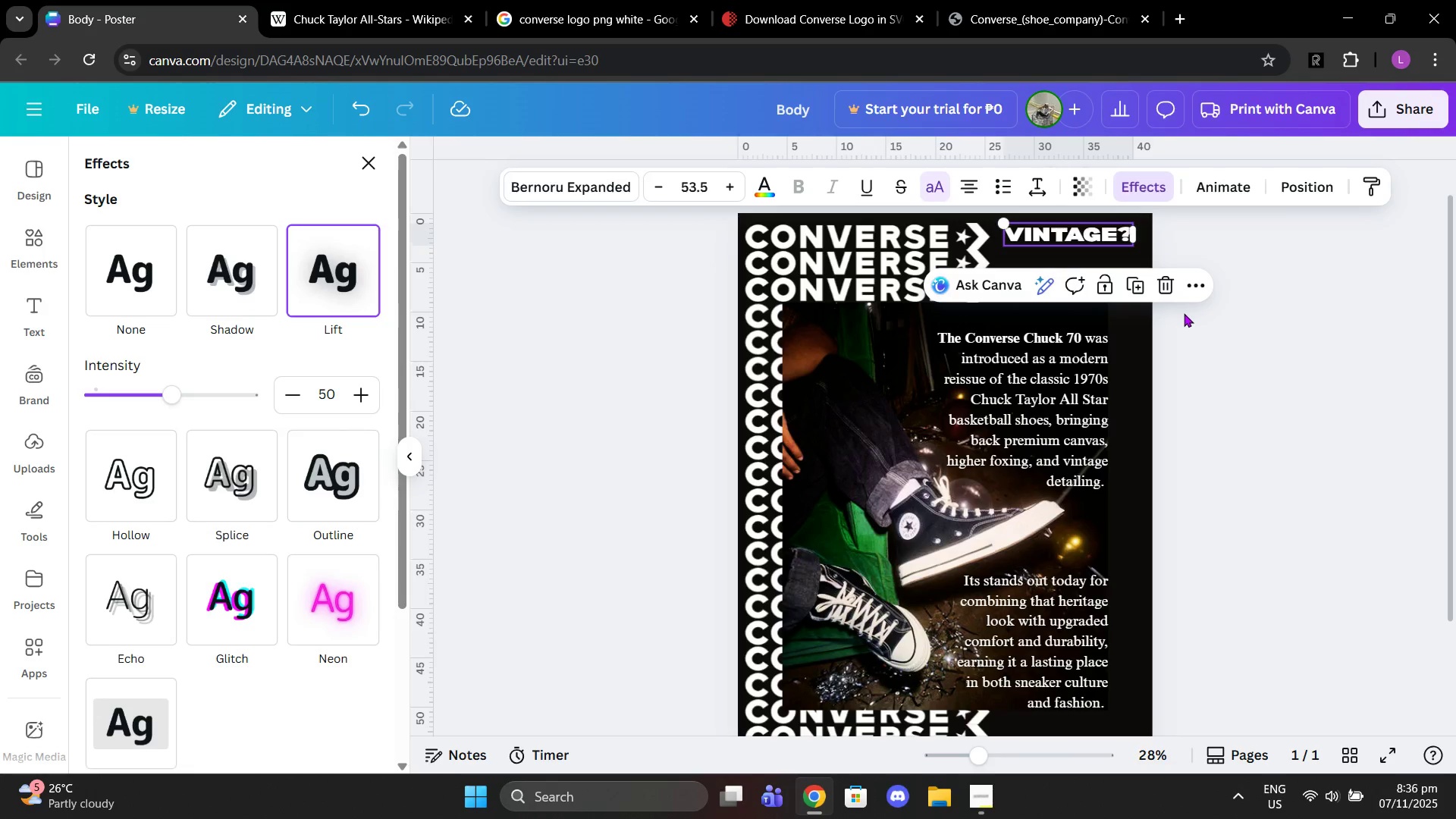 
left_click([1184, 313])
 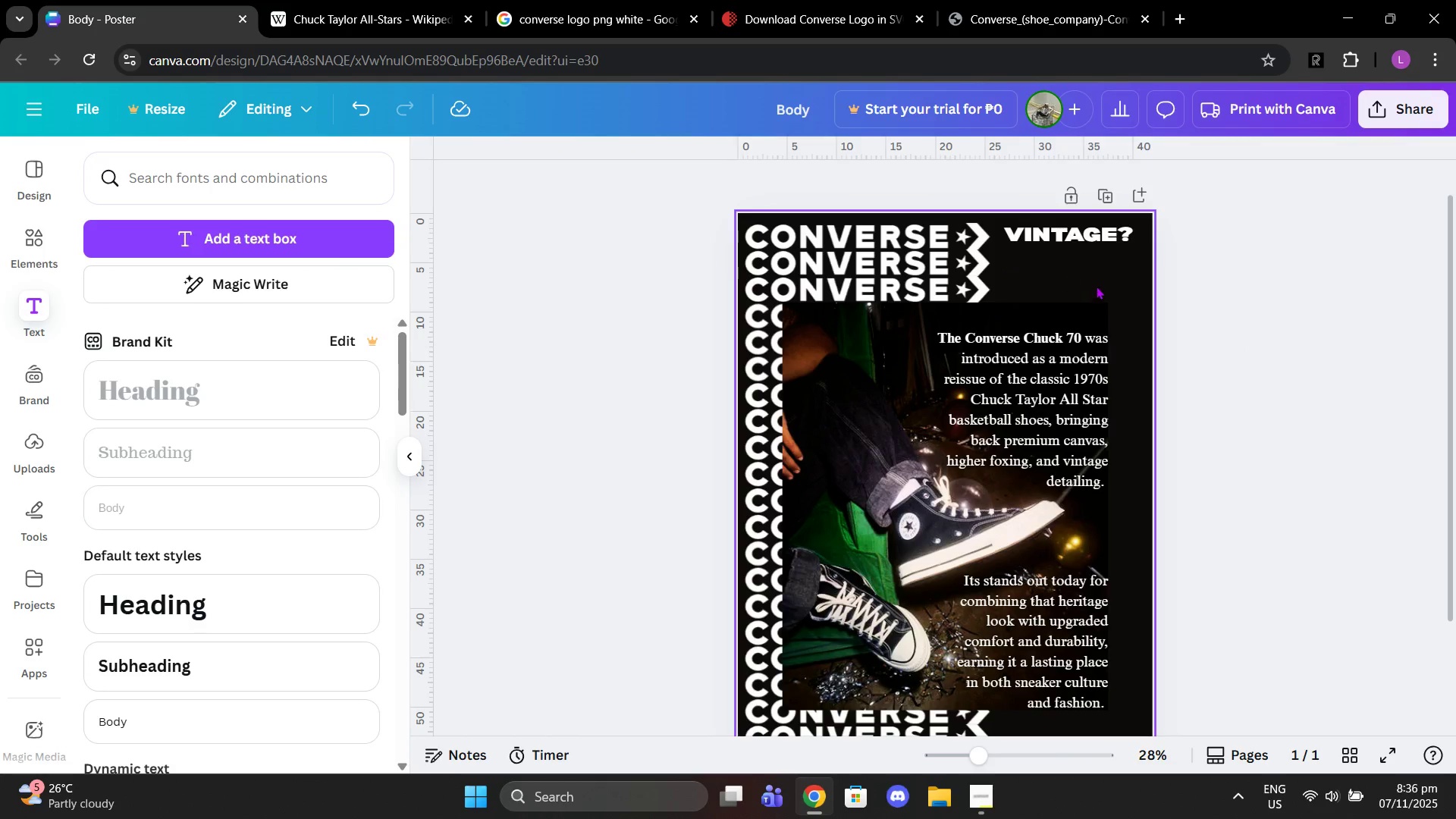 
left_click_drag(start_coordinate=[1066, 228], to_coordinate=[1068, 251])
 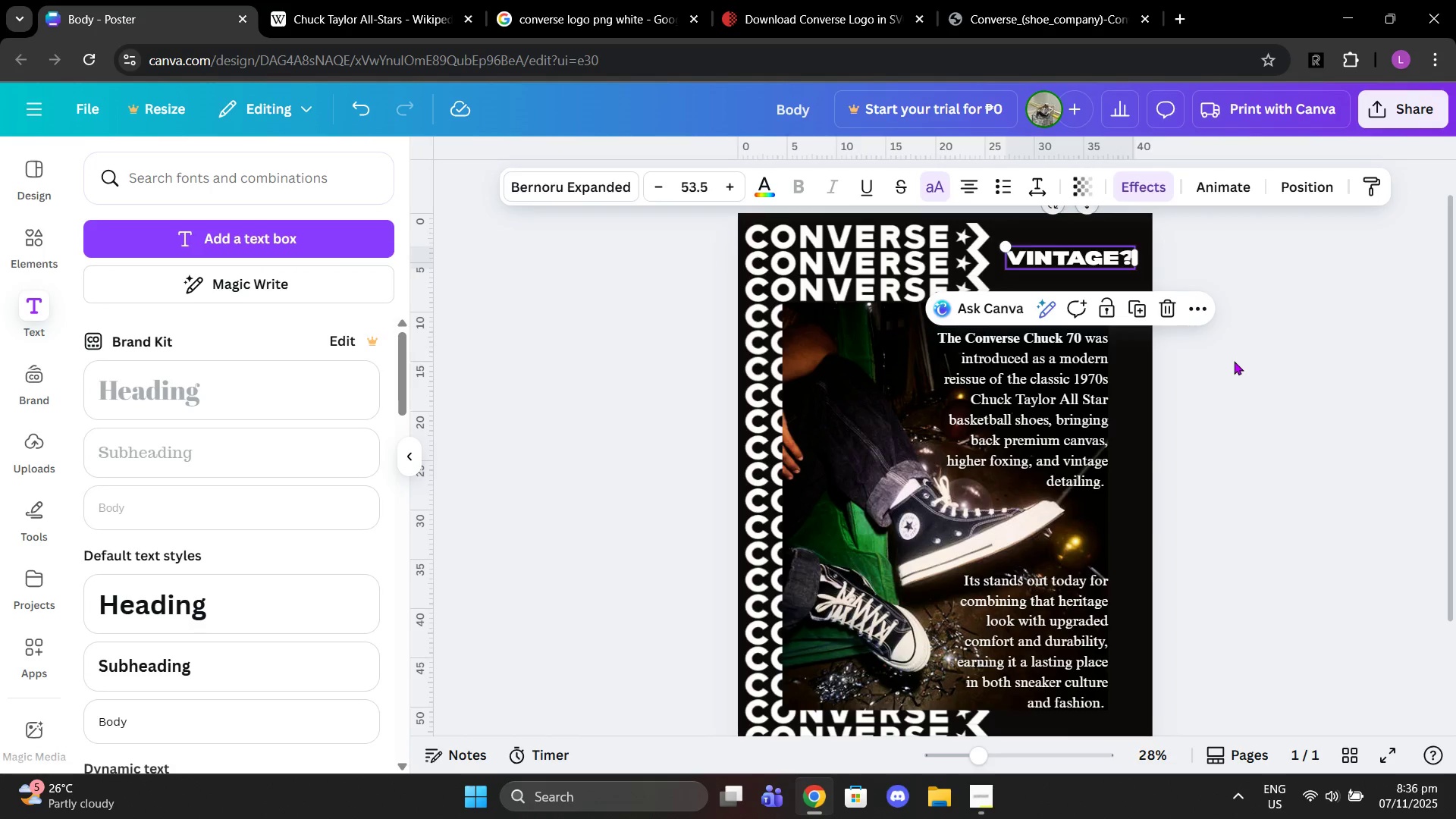 
left_click([1234, 361])
 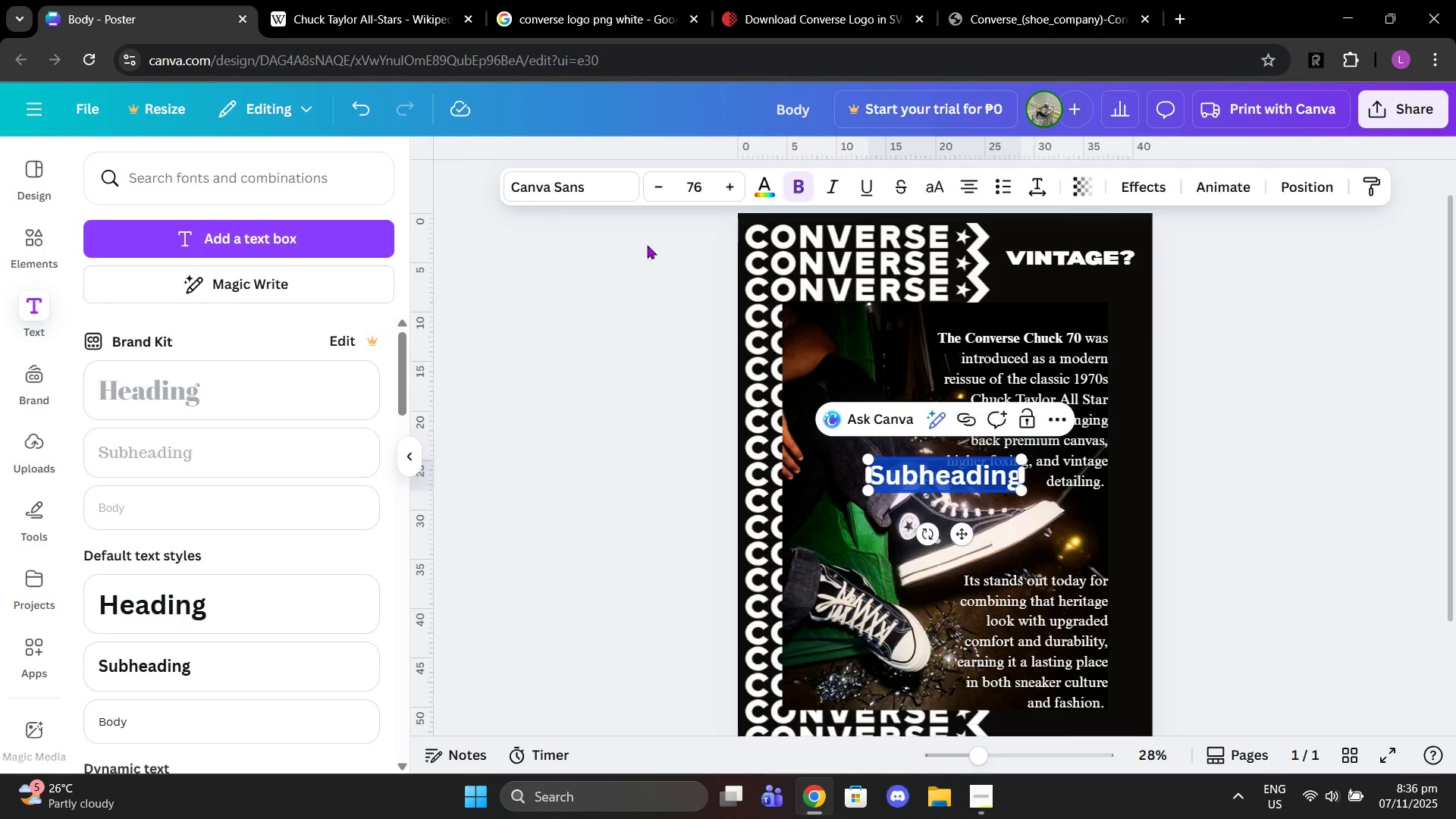 
left_click([635, 173])
 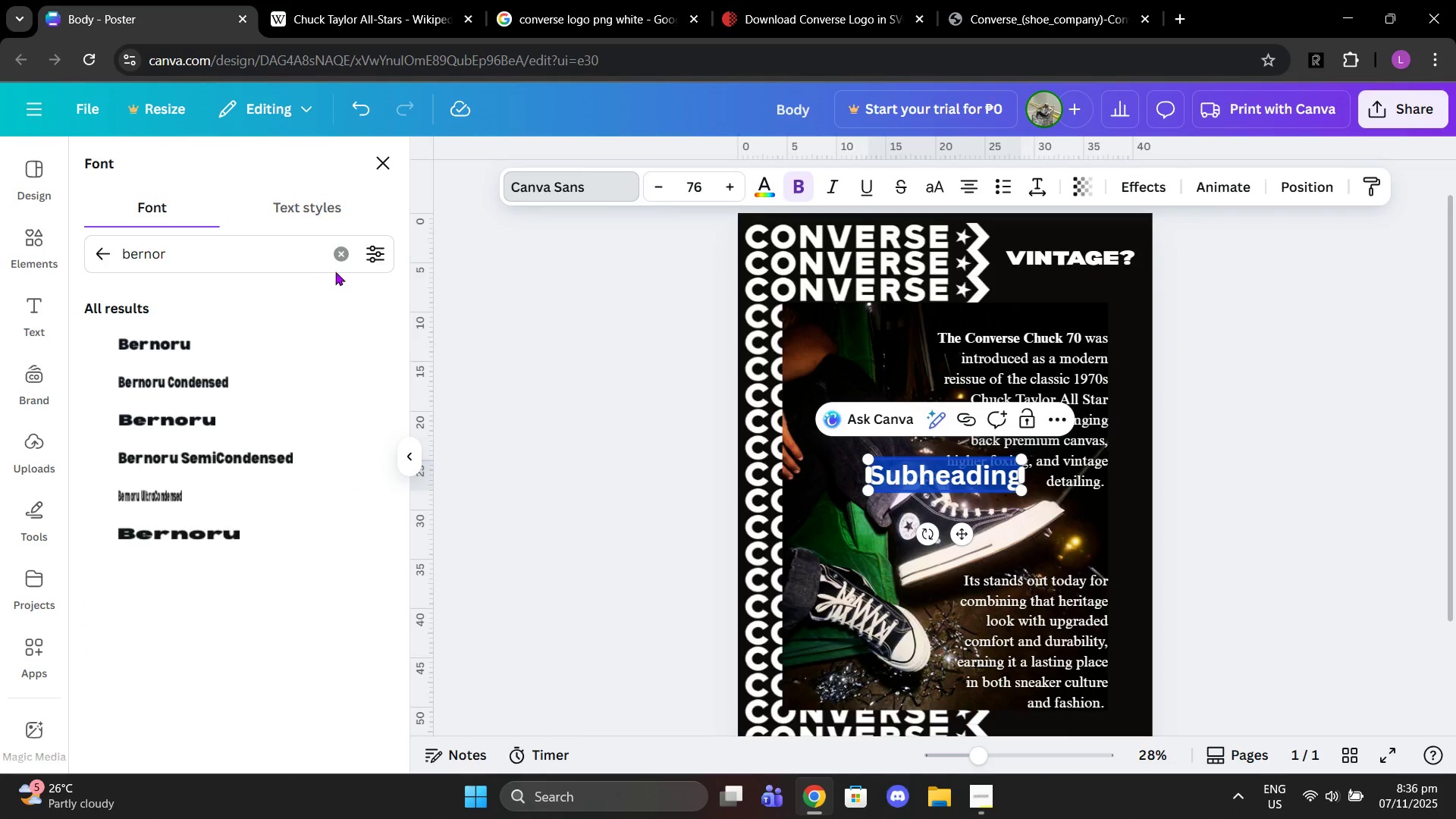 
left_click([334, 264])
 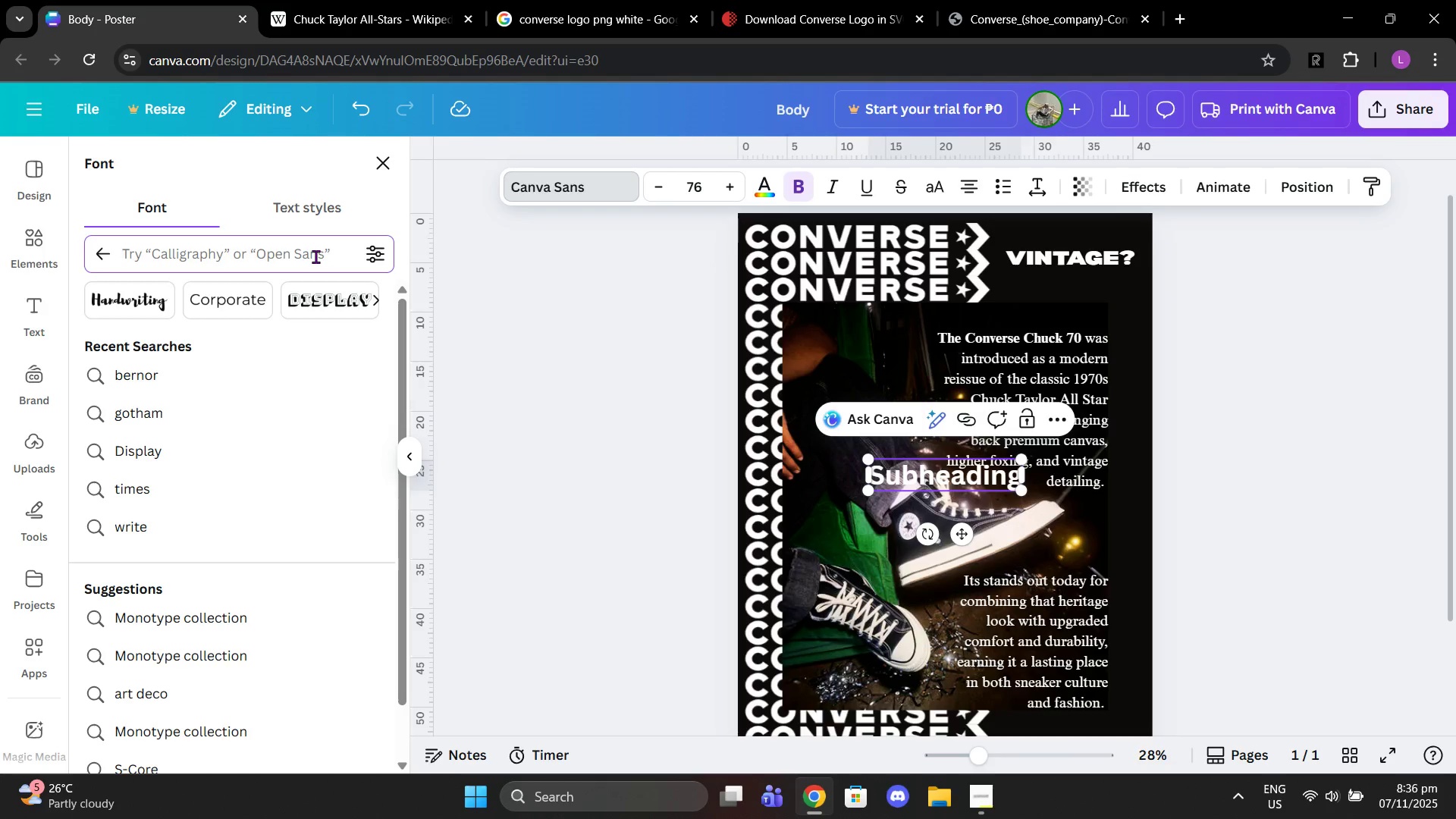 
left_click([315, 256])
 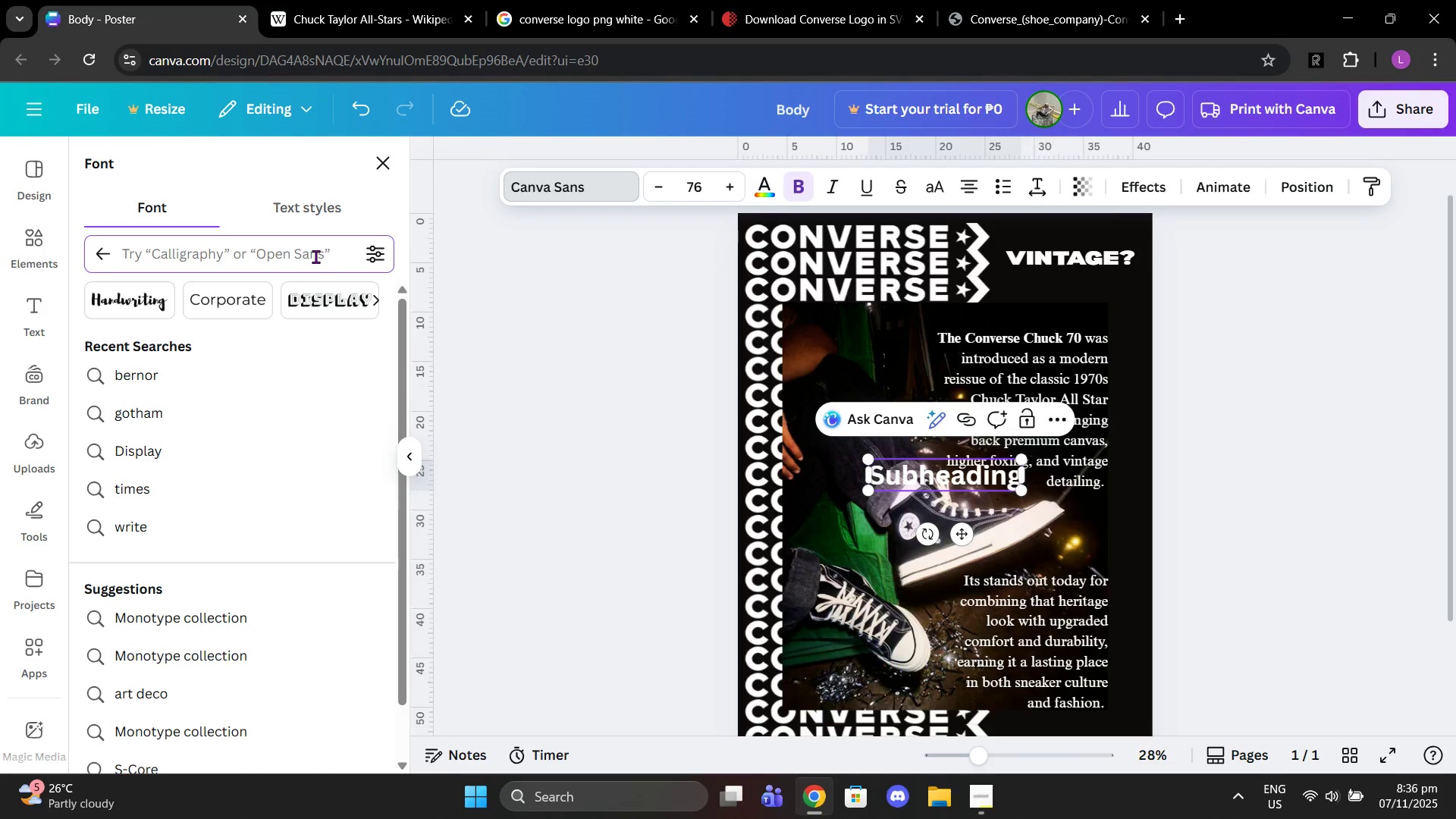 
type(anton)
 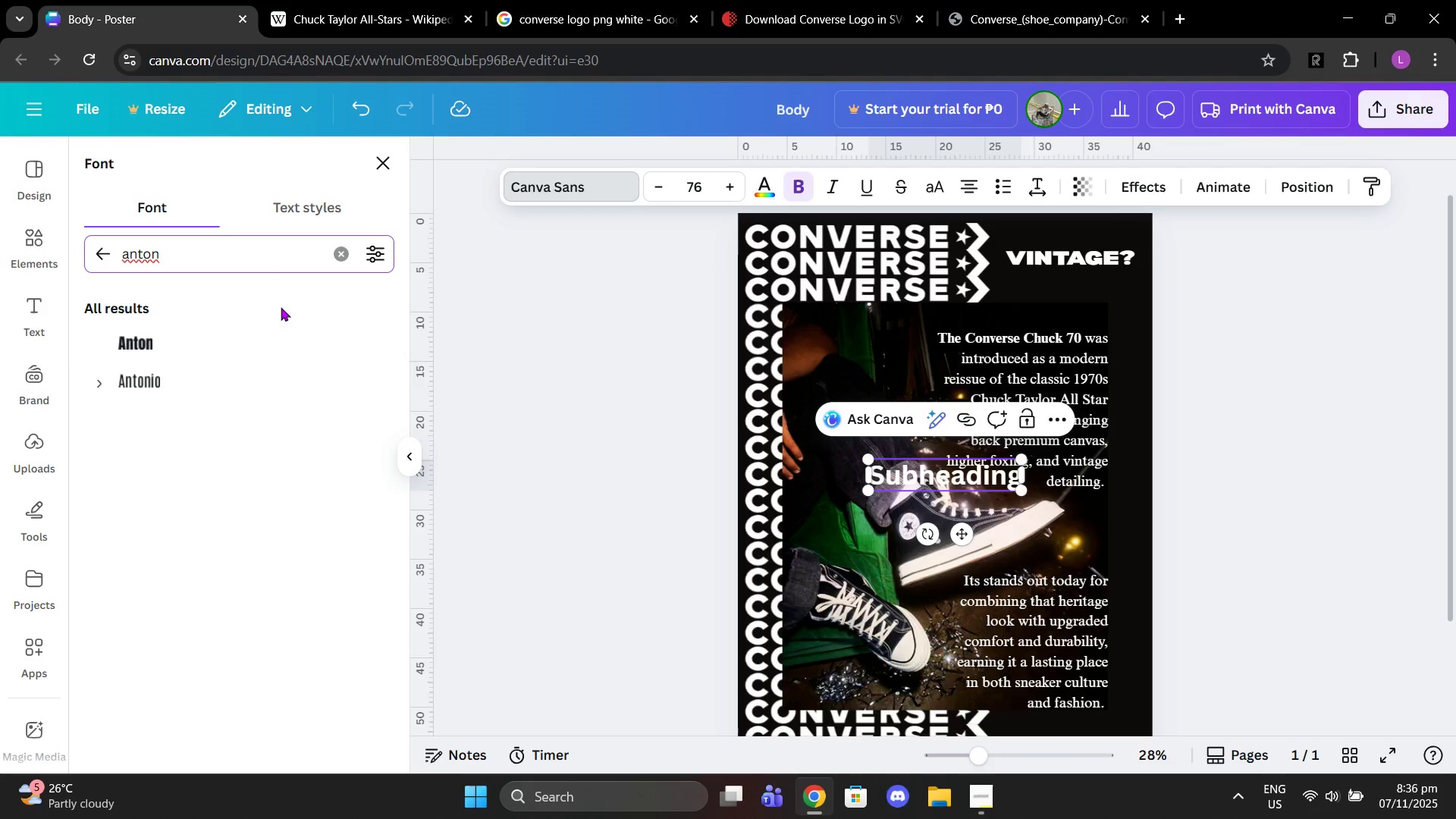 
left_click([243, 350])
 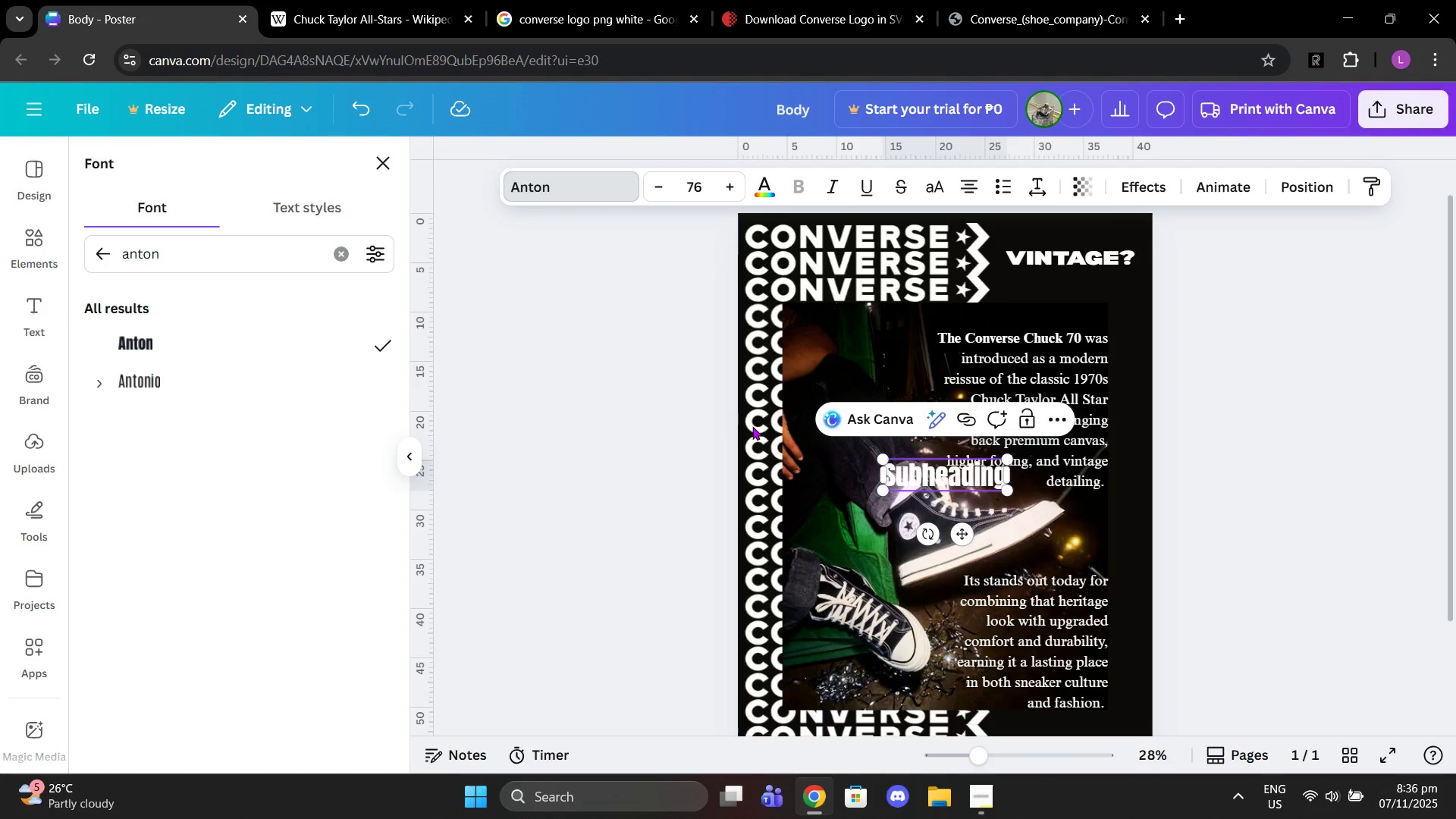 
left_click([913, 466])
 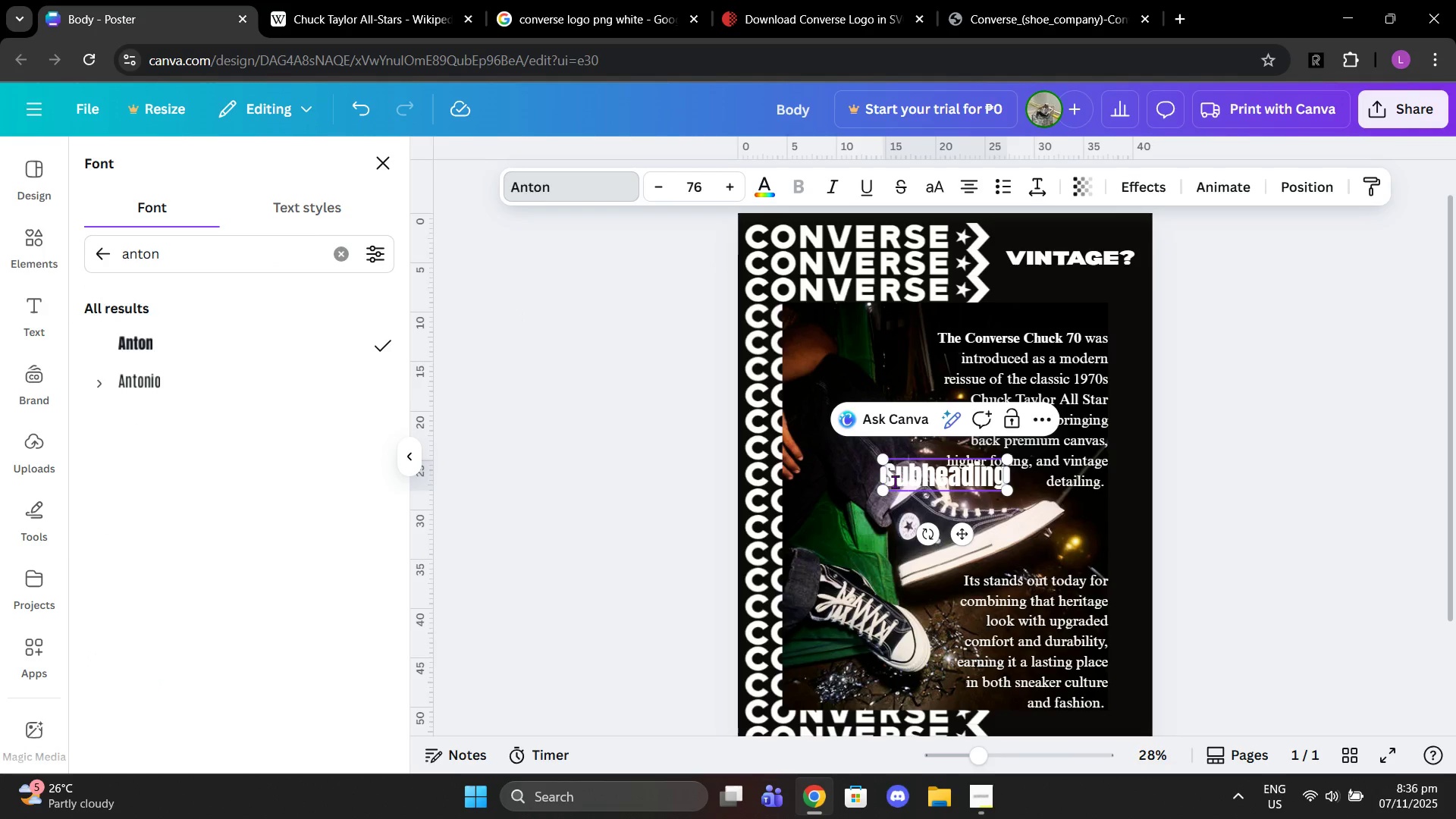 
left_click_drag(start_coordinate=[888, 478], to_coordinate=[1012, 476])
 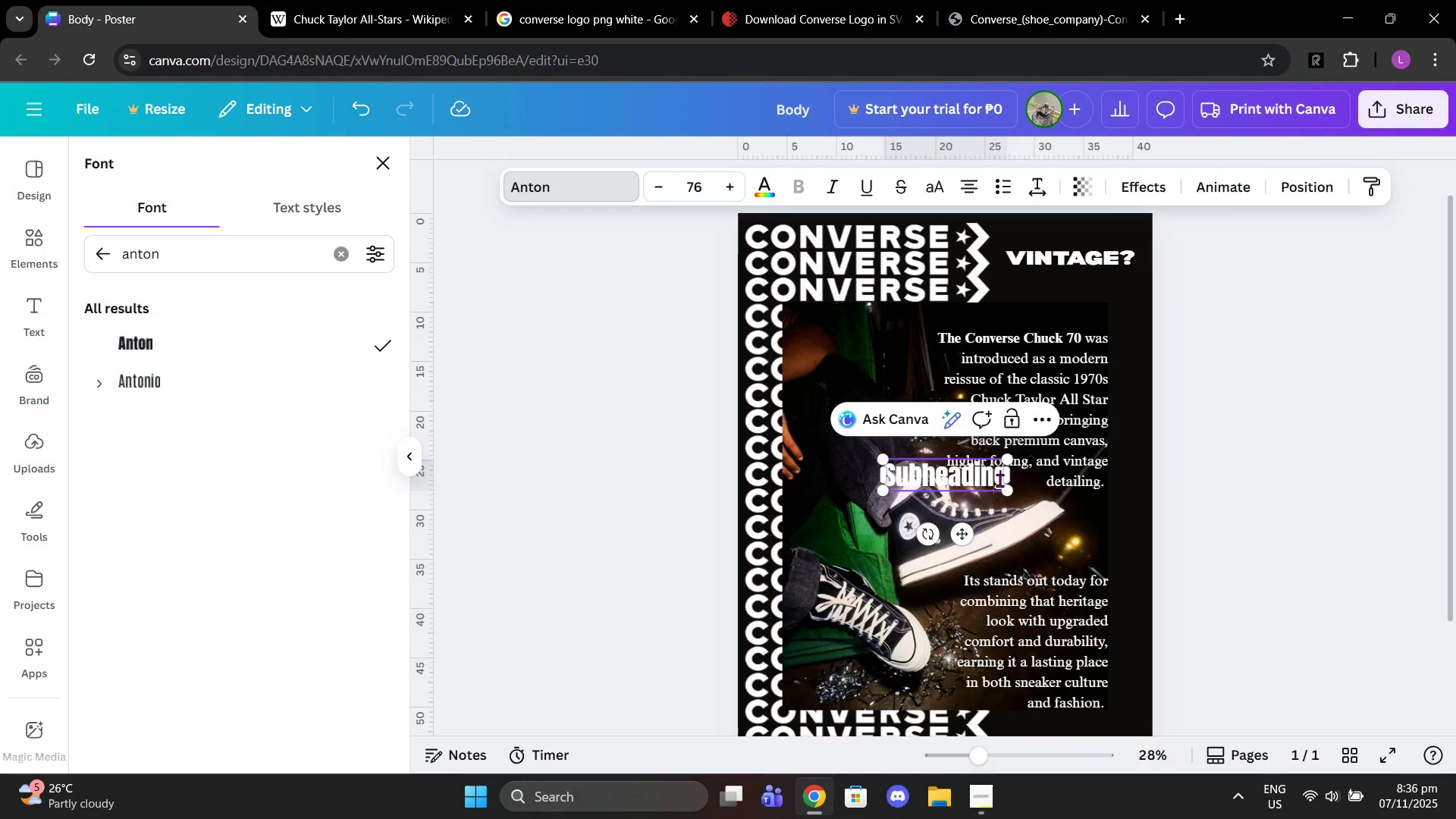 
left_click_drag(start_coordinate=[999, 480], to_coordinate=[885, 486])
 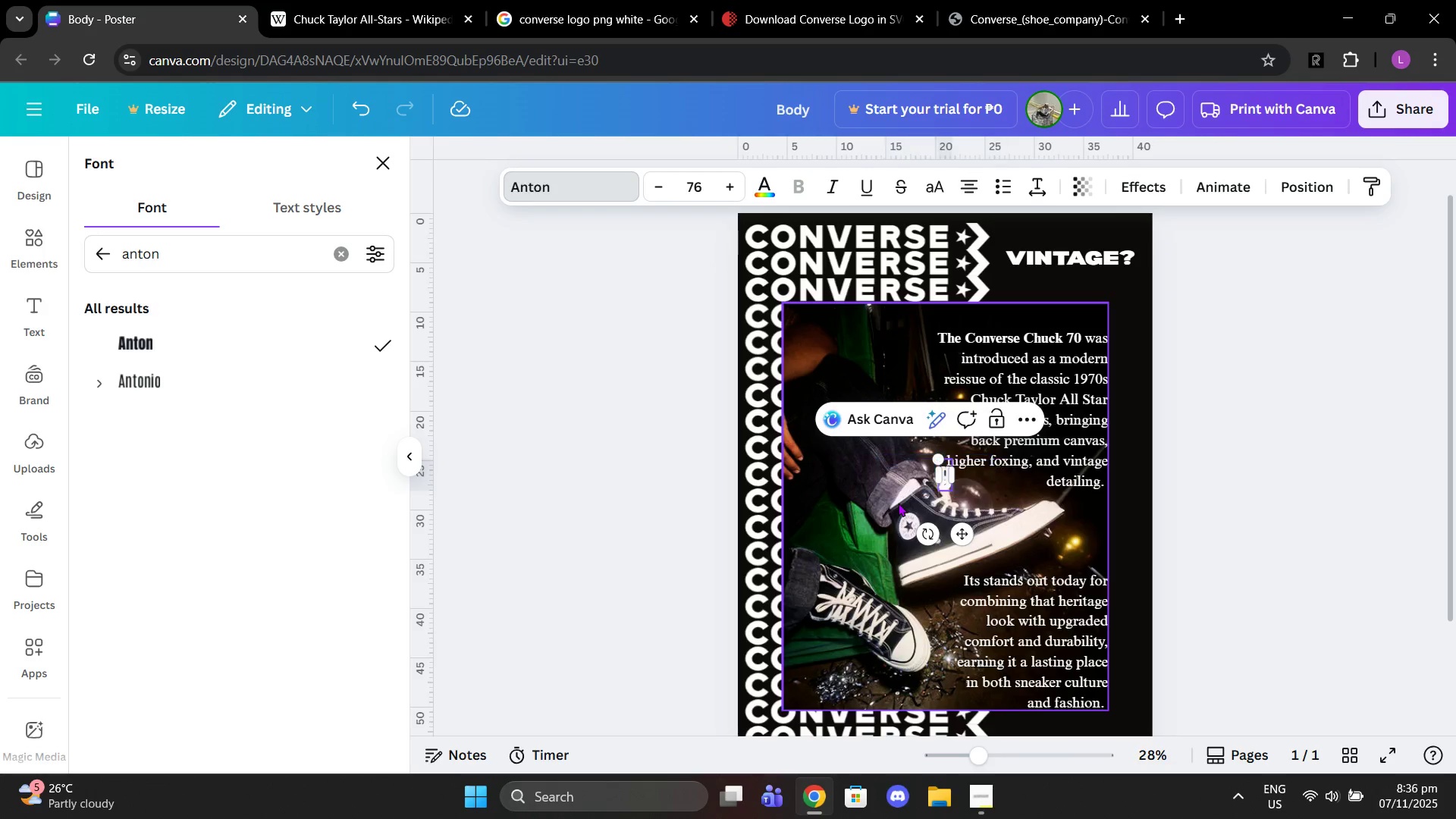 
key(Backspace)
 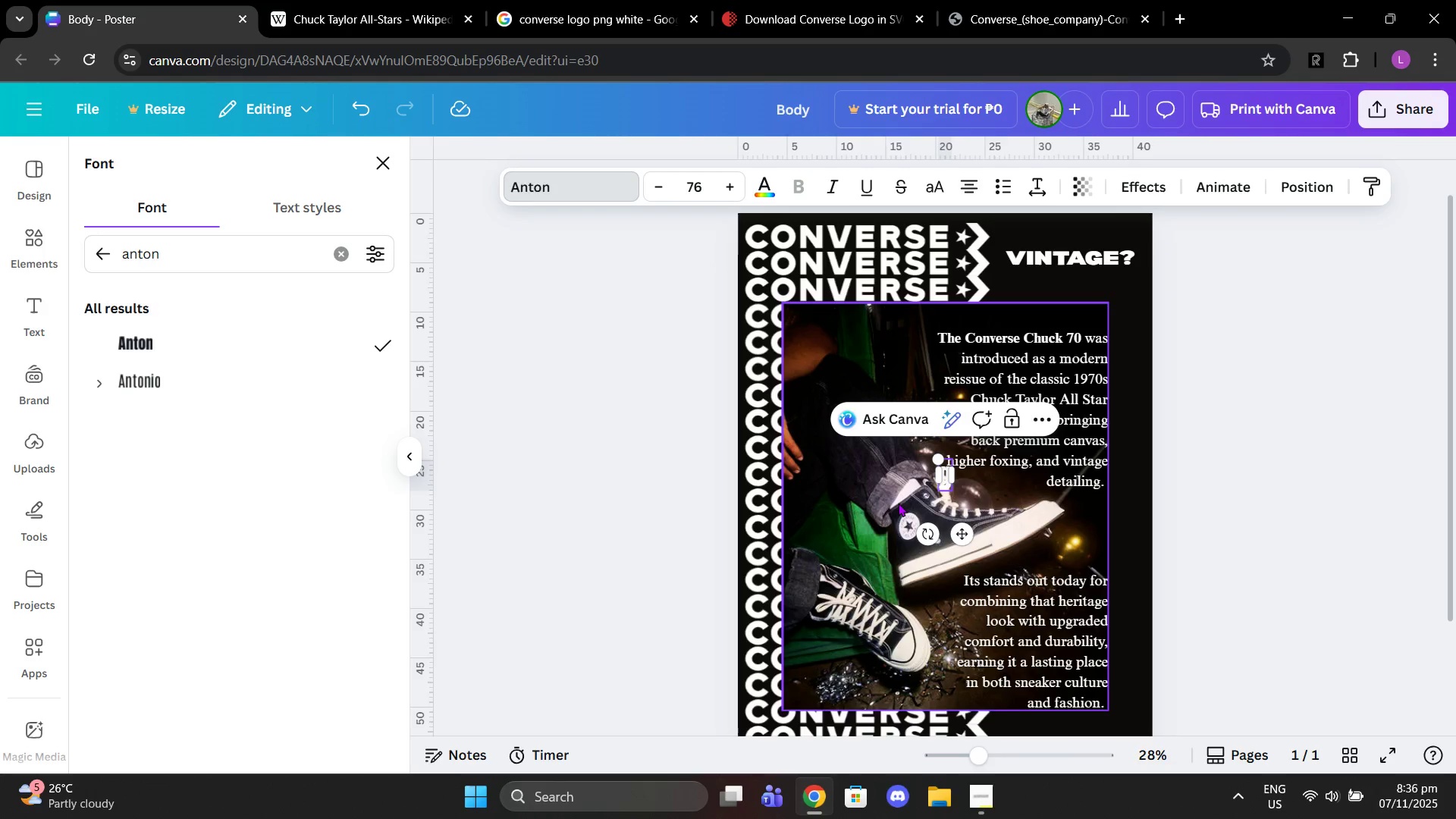 
key(ArrowRight)
 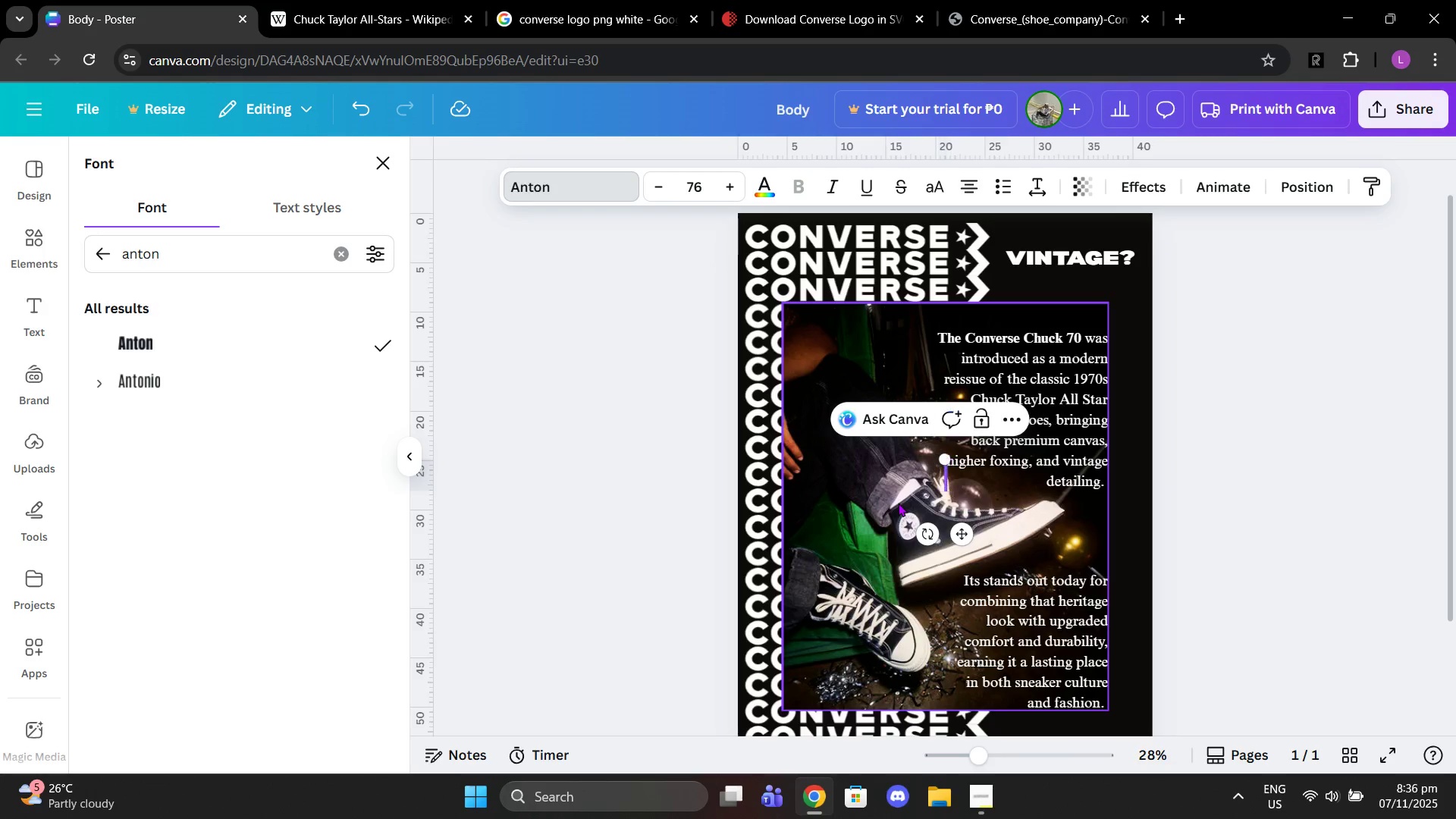 
key(Backspace)
type(SInce the &))
key(Backspace)
key(Backspace)
type(70s)
 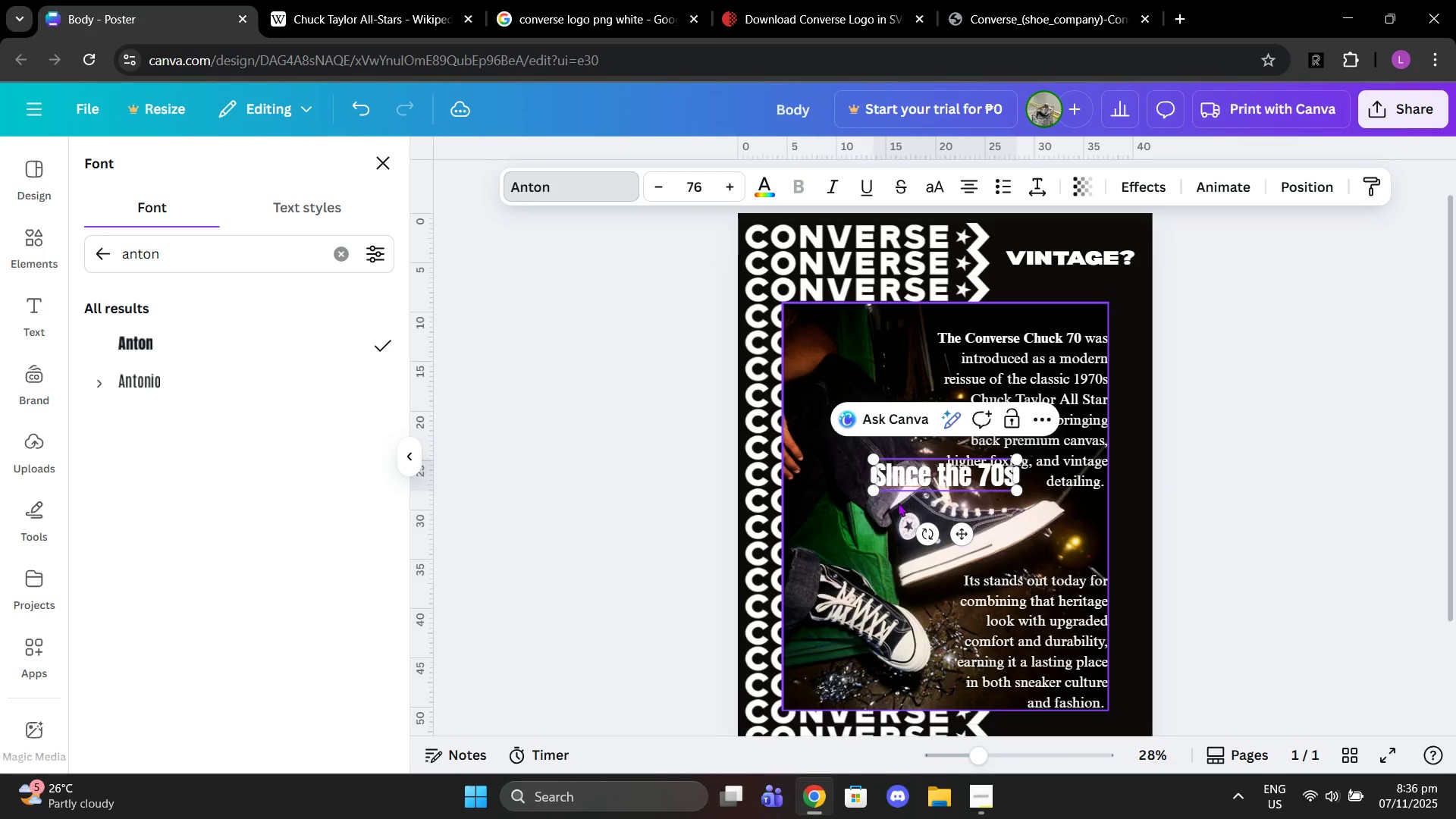 
left_click([948, 191])
 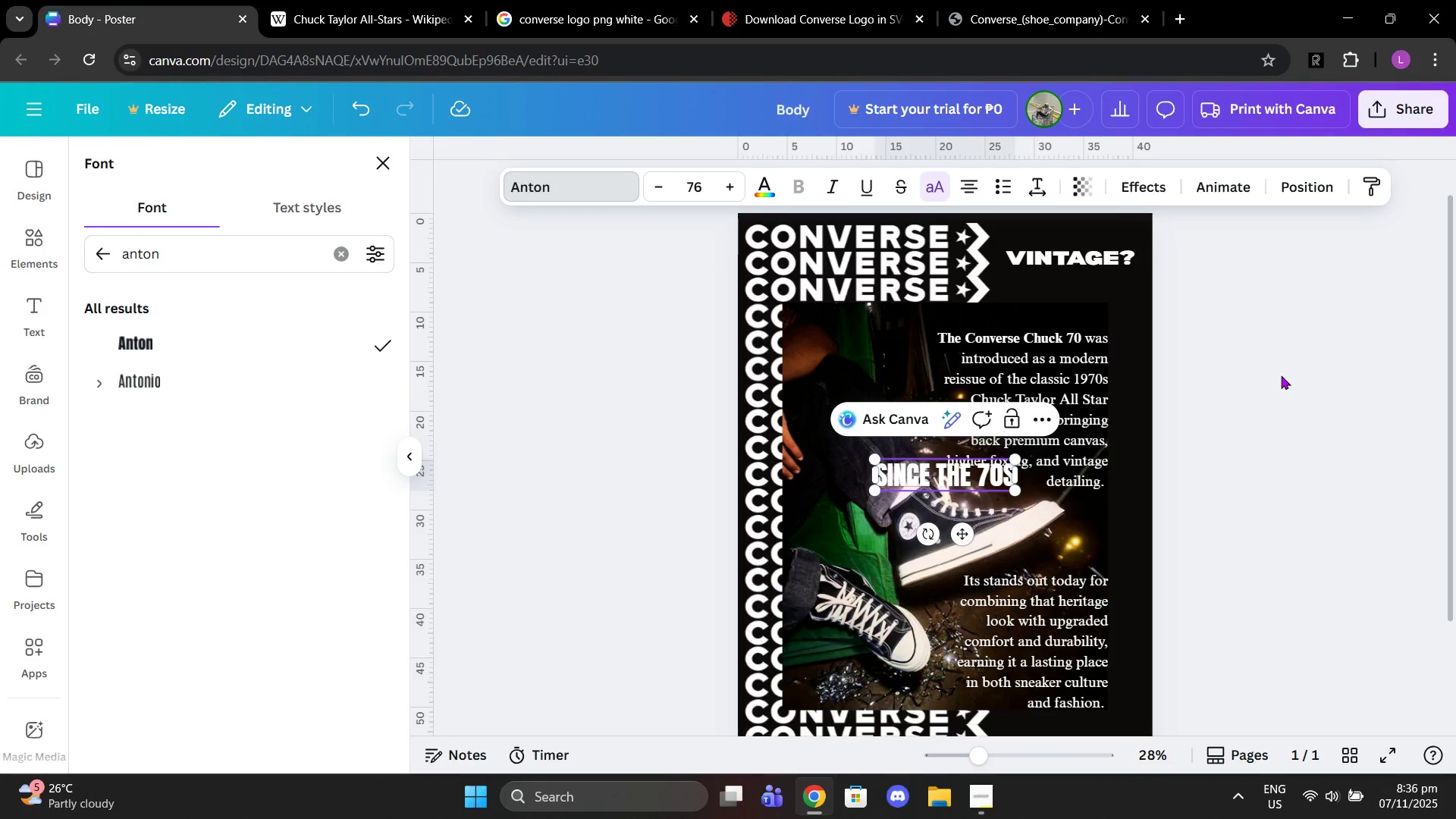 
left_click([1285, 376])
 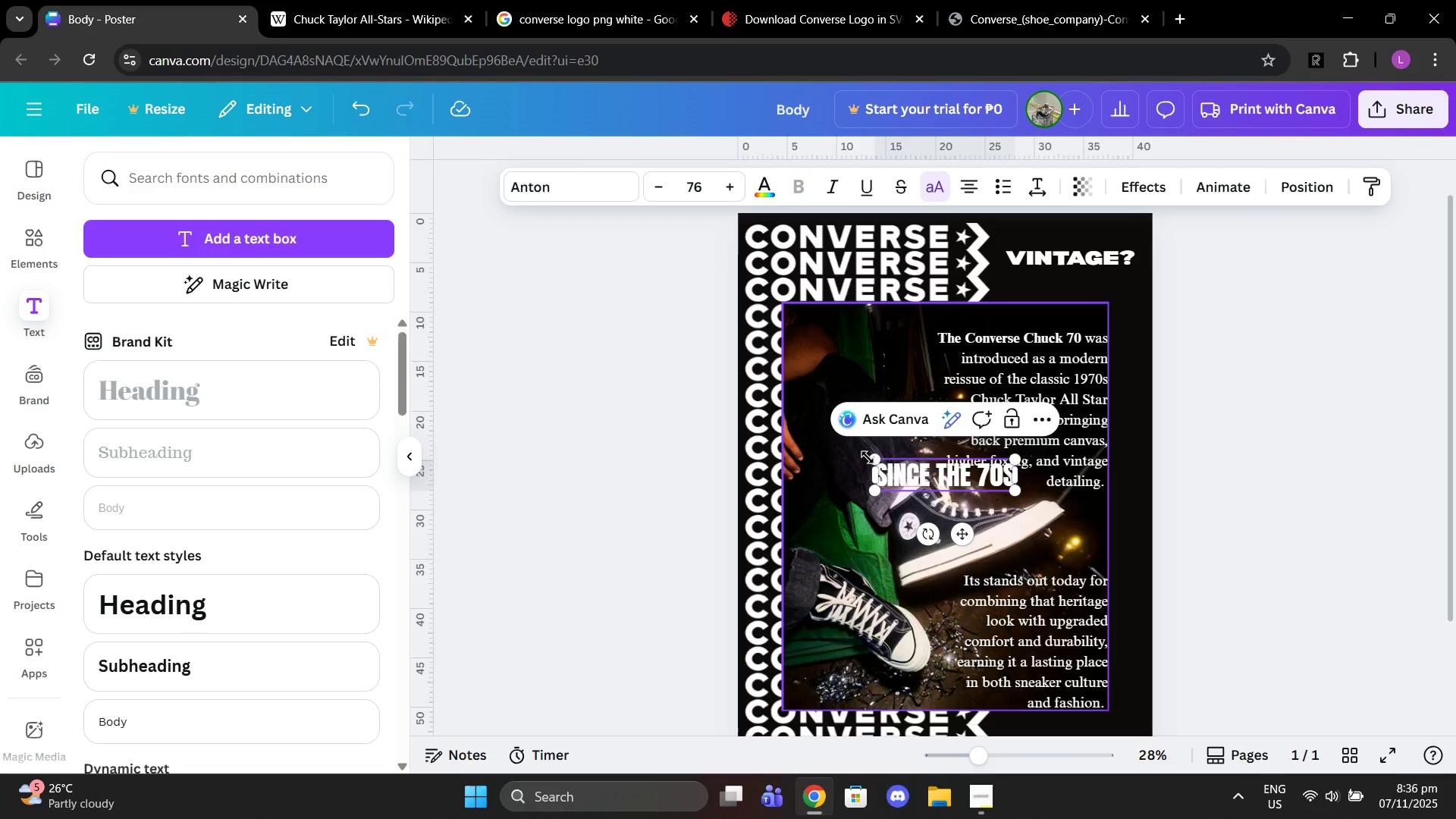 
left_click_drag(start_coordinate=[870, 456], to_coordinate=[907, 466])
 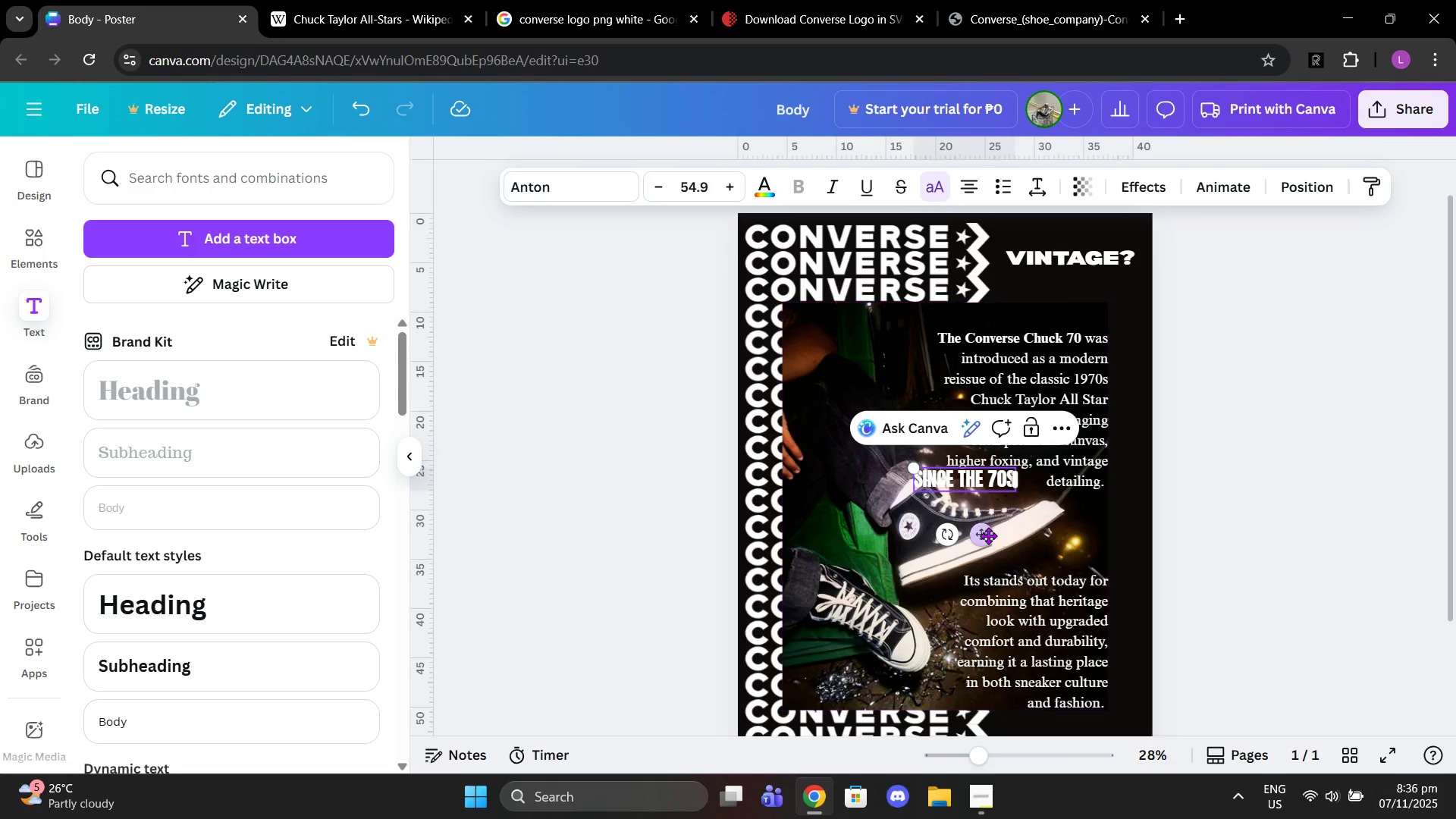 
left_click_drag(start_coordinate=[986, 535], to_coordinate=[1109, 344])
 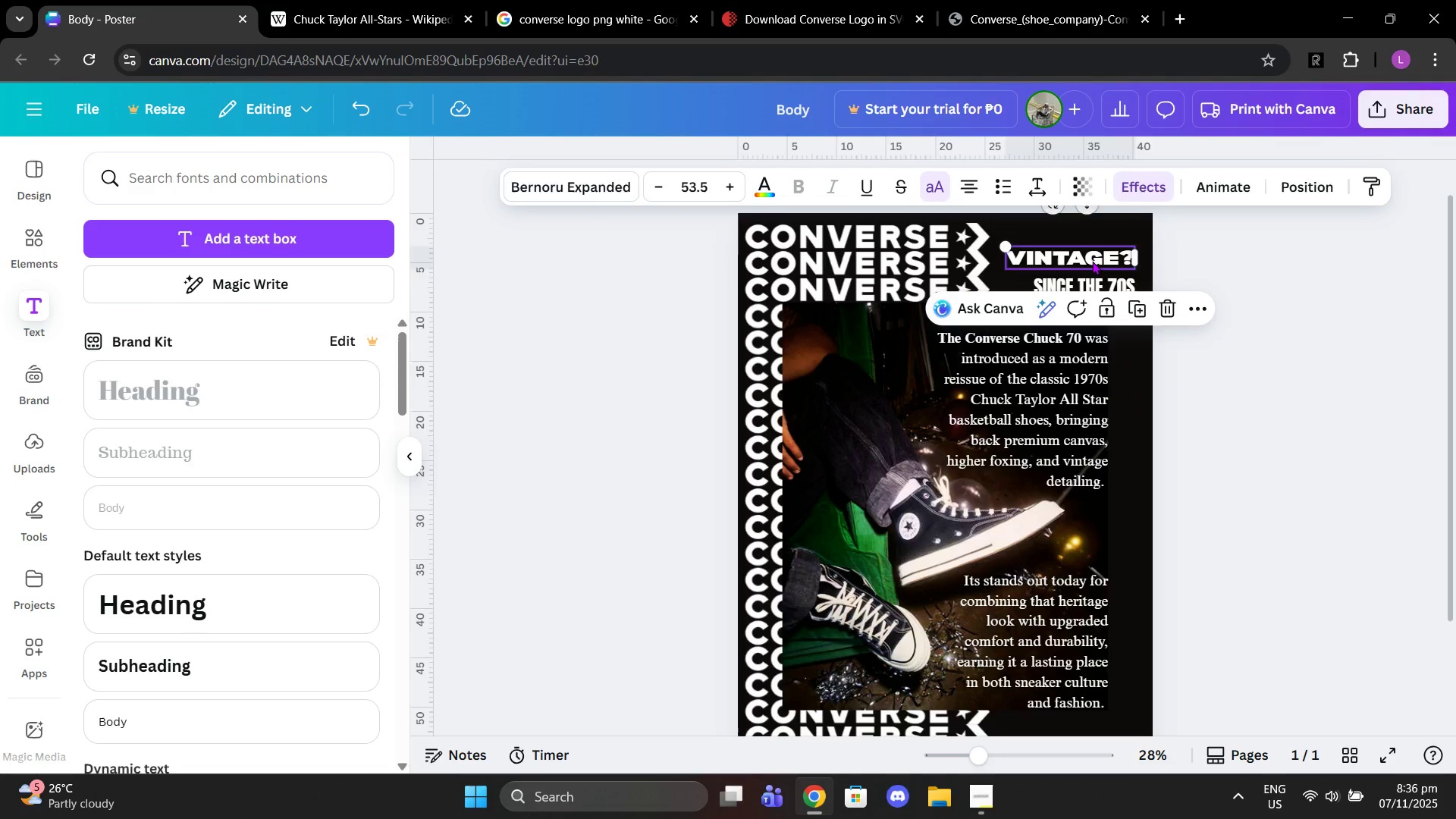 
left_click([1092, 261])
 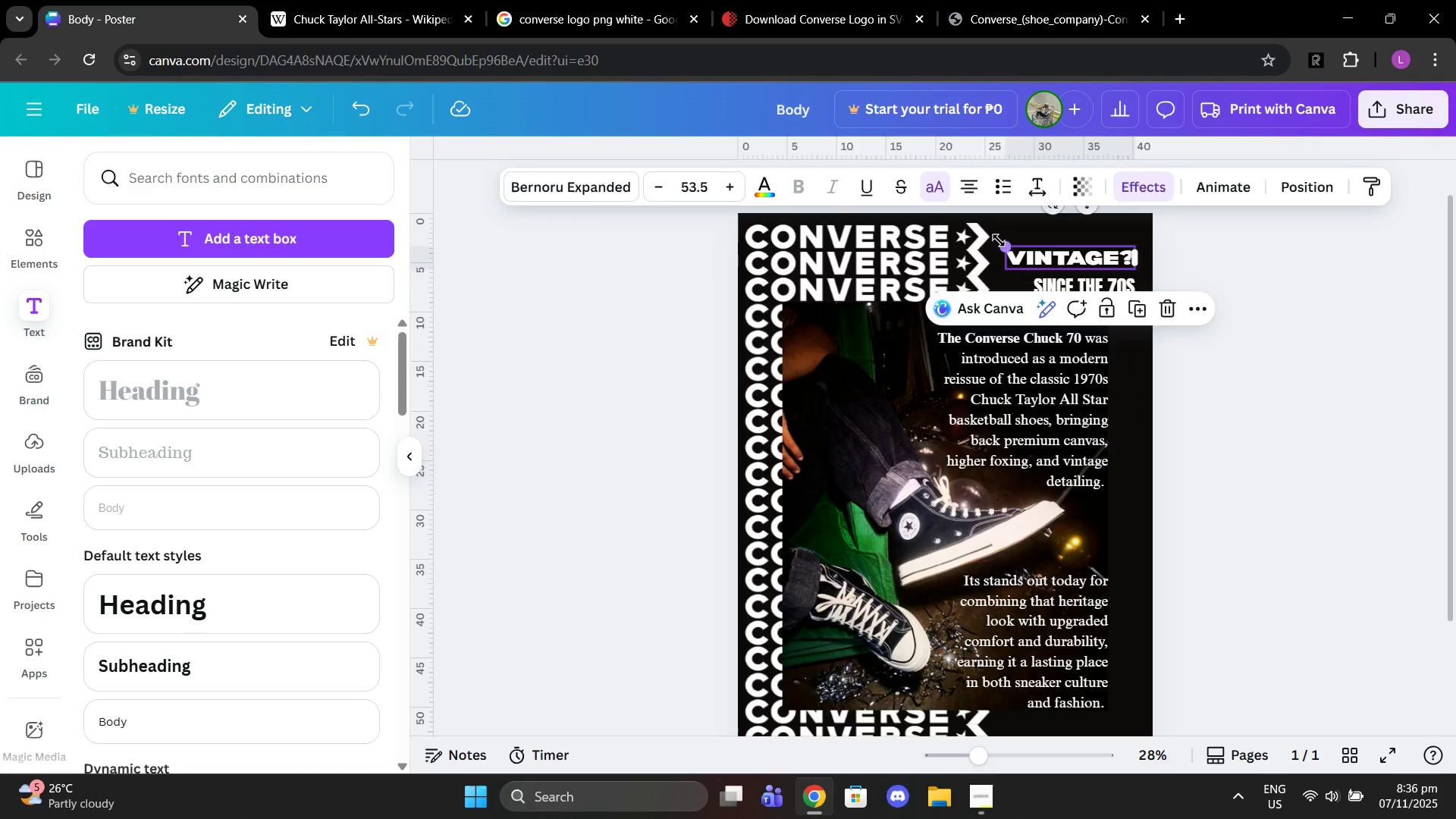 
left_click_drag(start_coordinate=[999, 240], to_coordinate=[991, 236])
 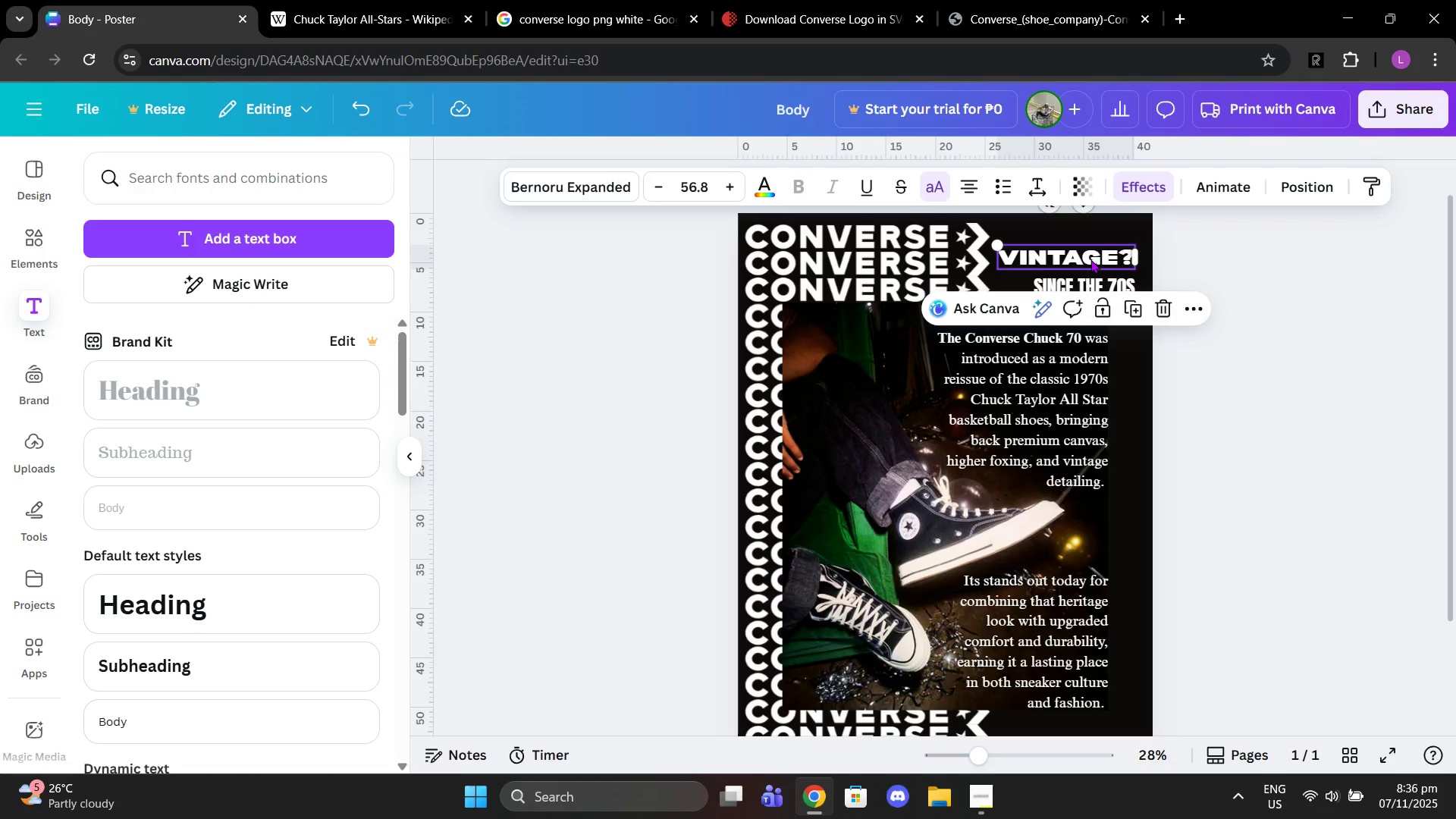 
left_click_drag(start_coordinate=[1090, 259], to_coordinate=[1090, 265])
 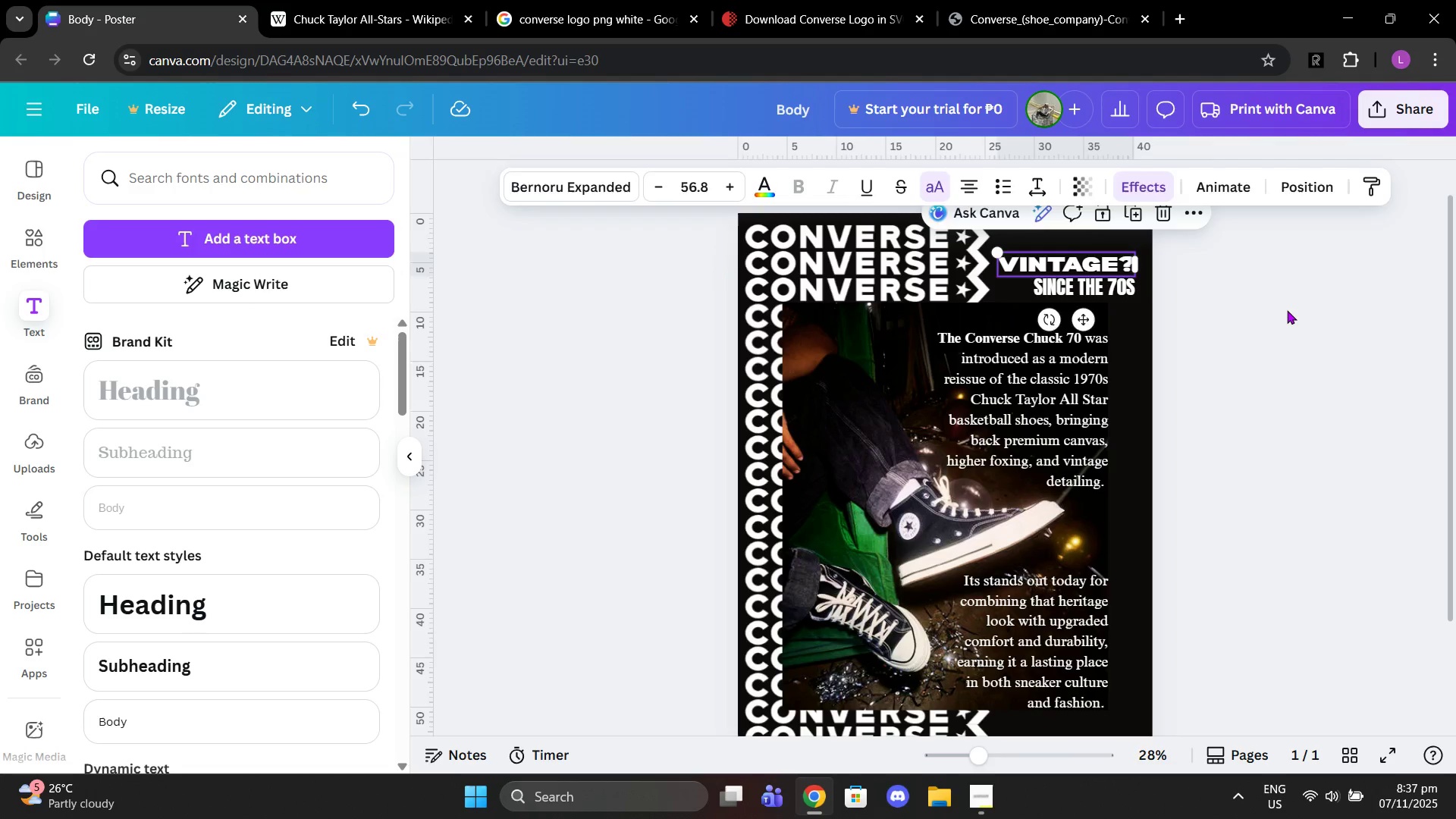 
left_click([1287, 310])
 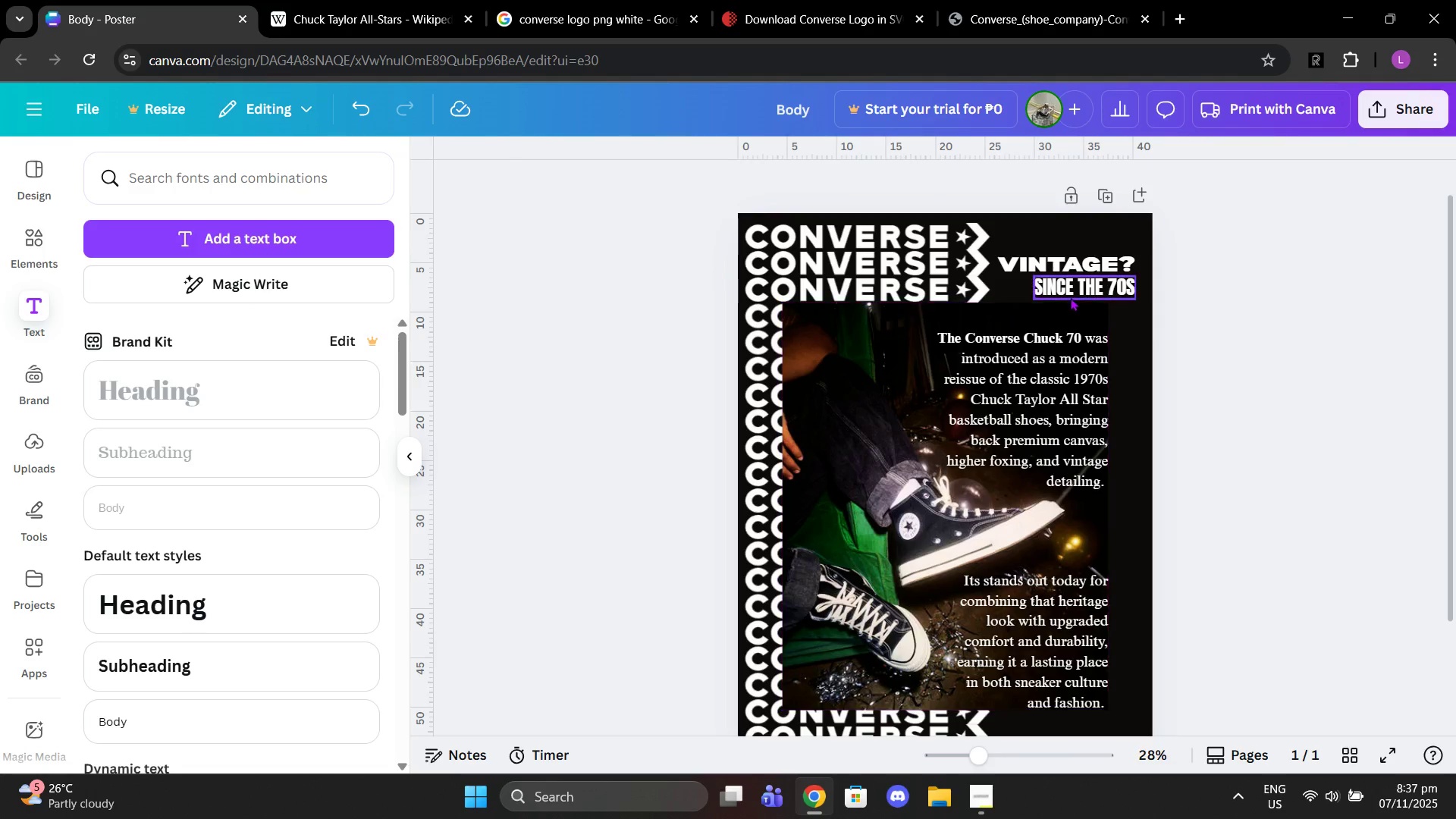 
left_click([1068, 291])
 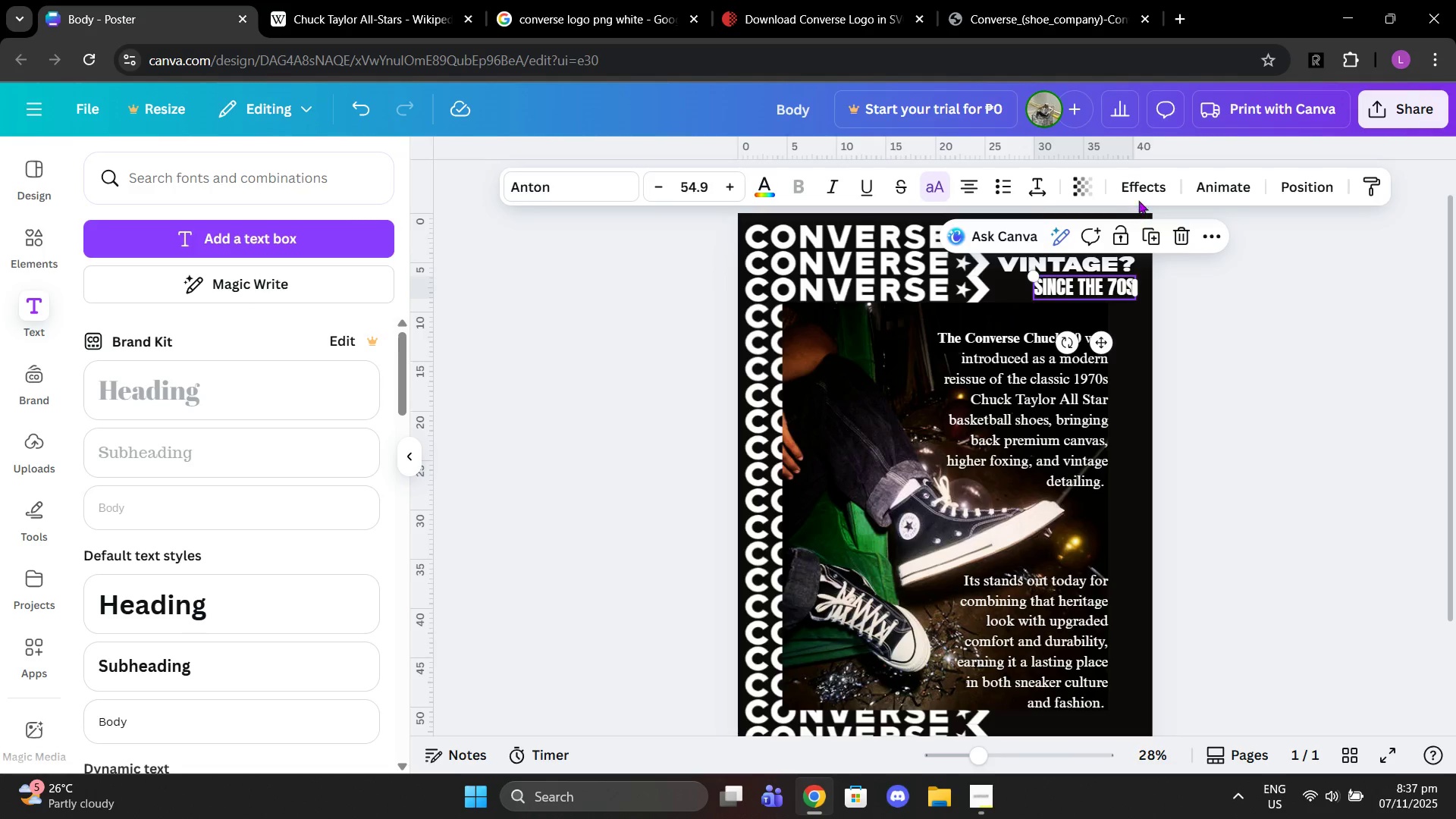 
left_click([1134, 193])
 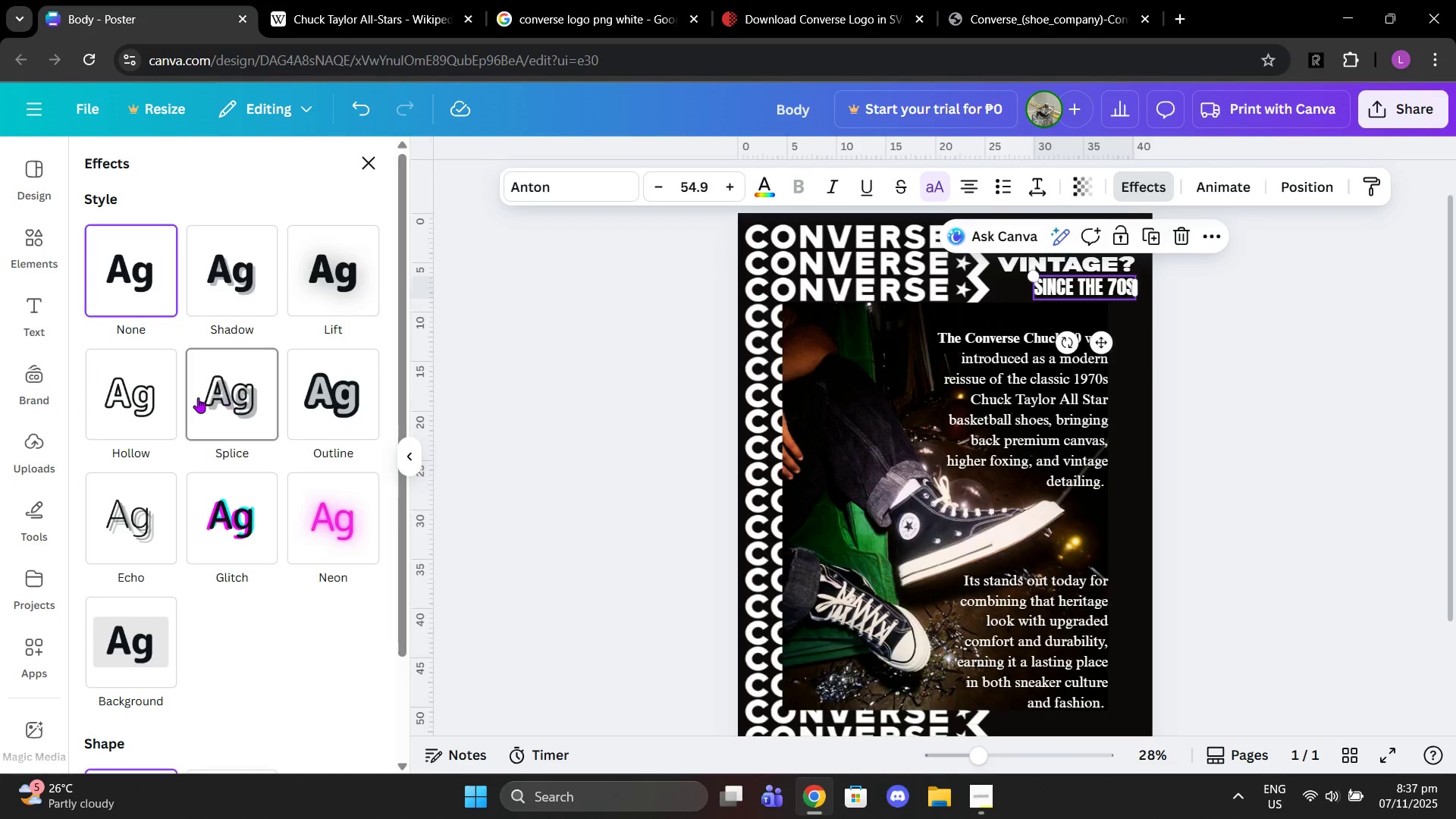 
left_click([116, 403])
 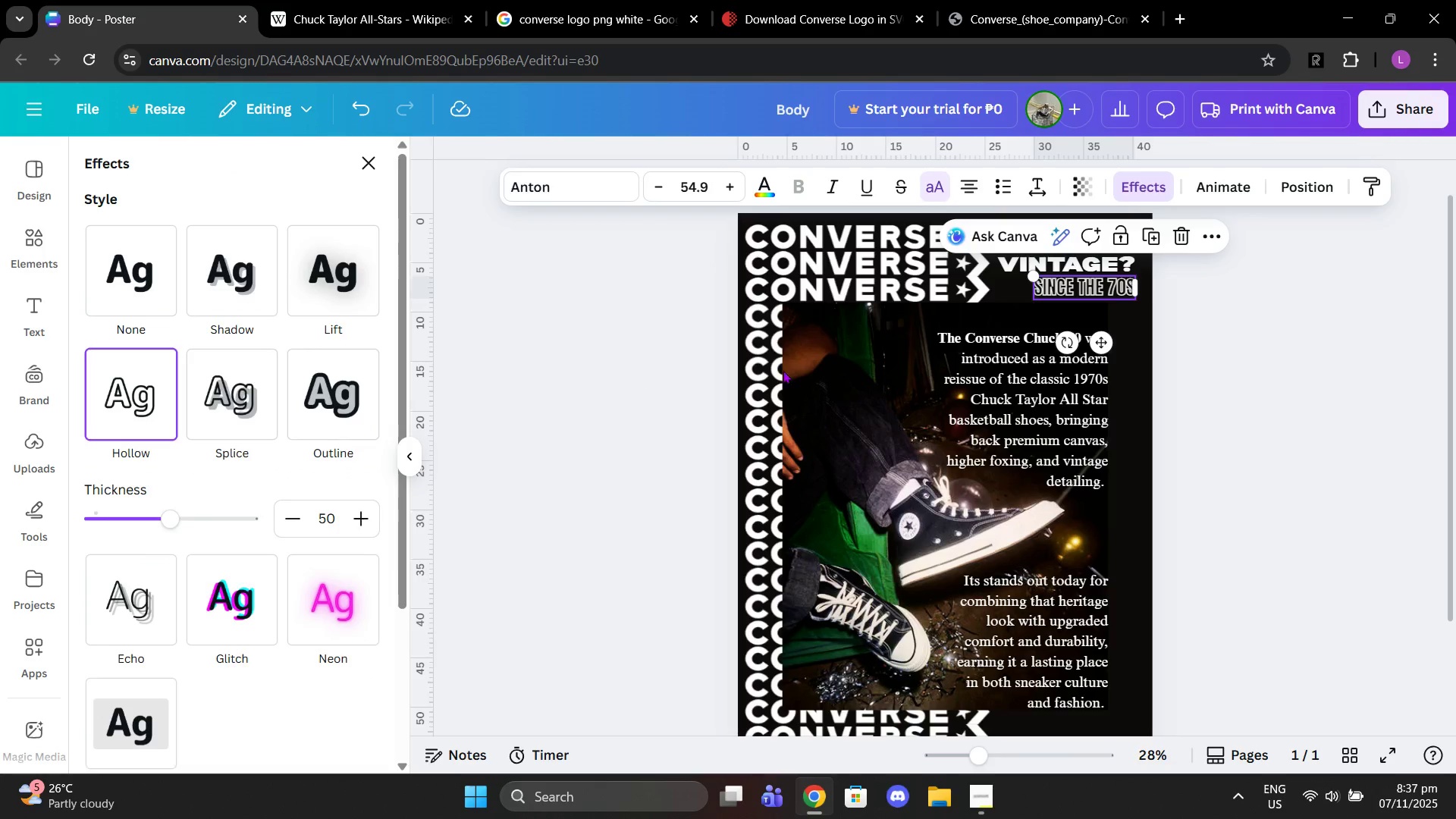 
left_click([1128, 371])
 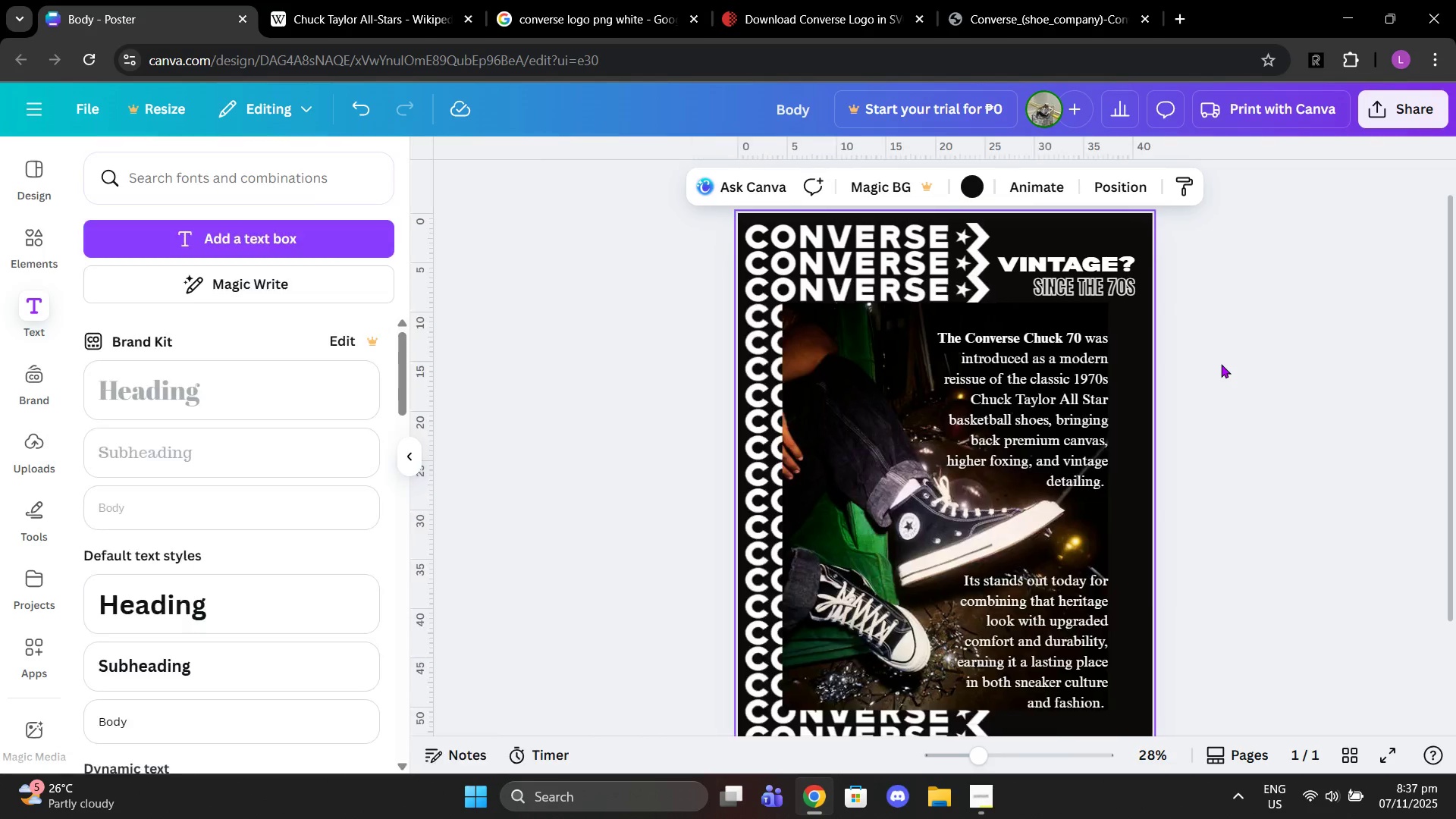 
left_click([1221, 364])
 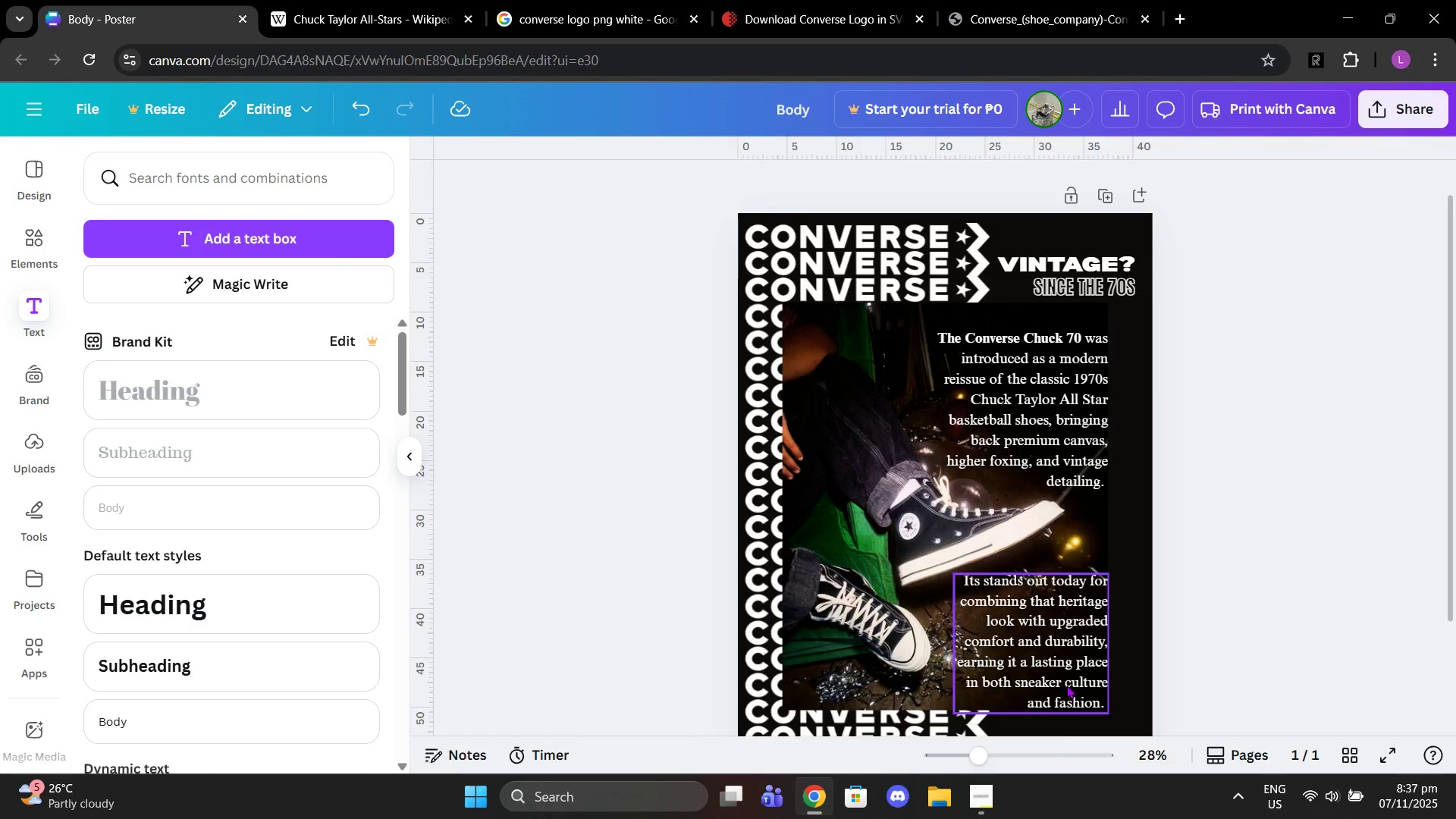 
left_click_drag(start_coordinate=[996, 748], to_coordinate=[1028, 749])
 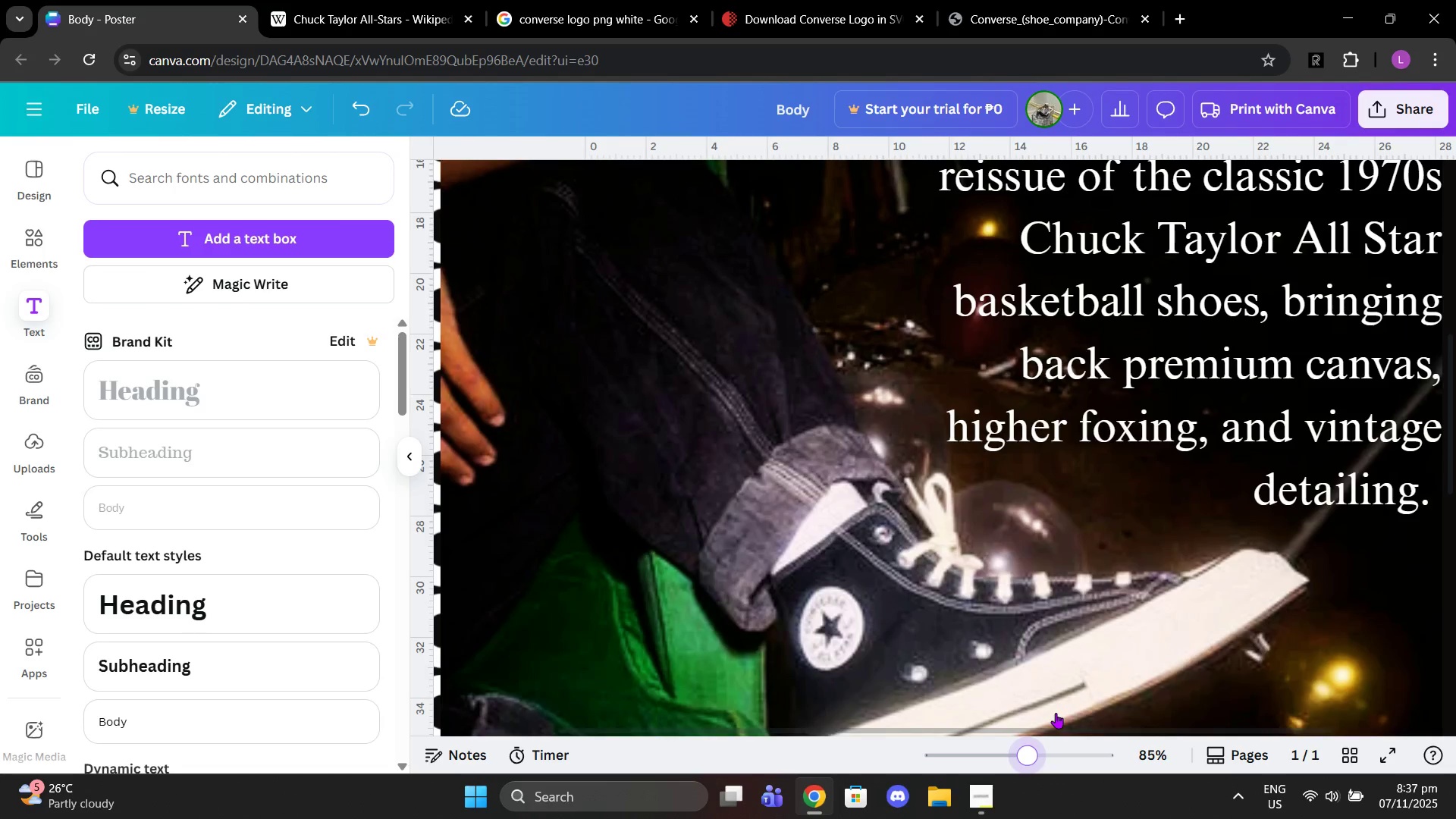 
scroll: coordinate [1455, 372], scroll_direction: up, amount: 9.0
 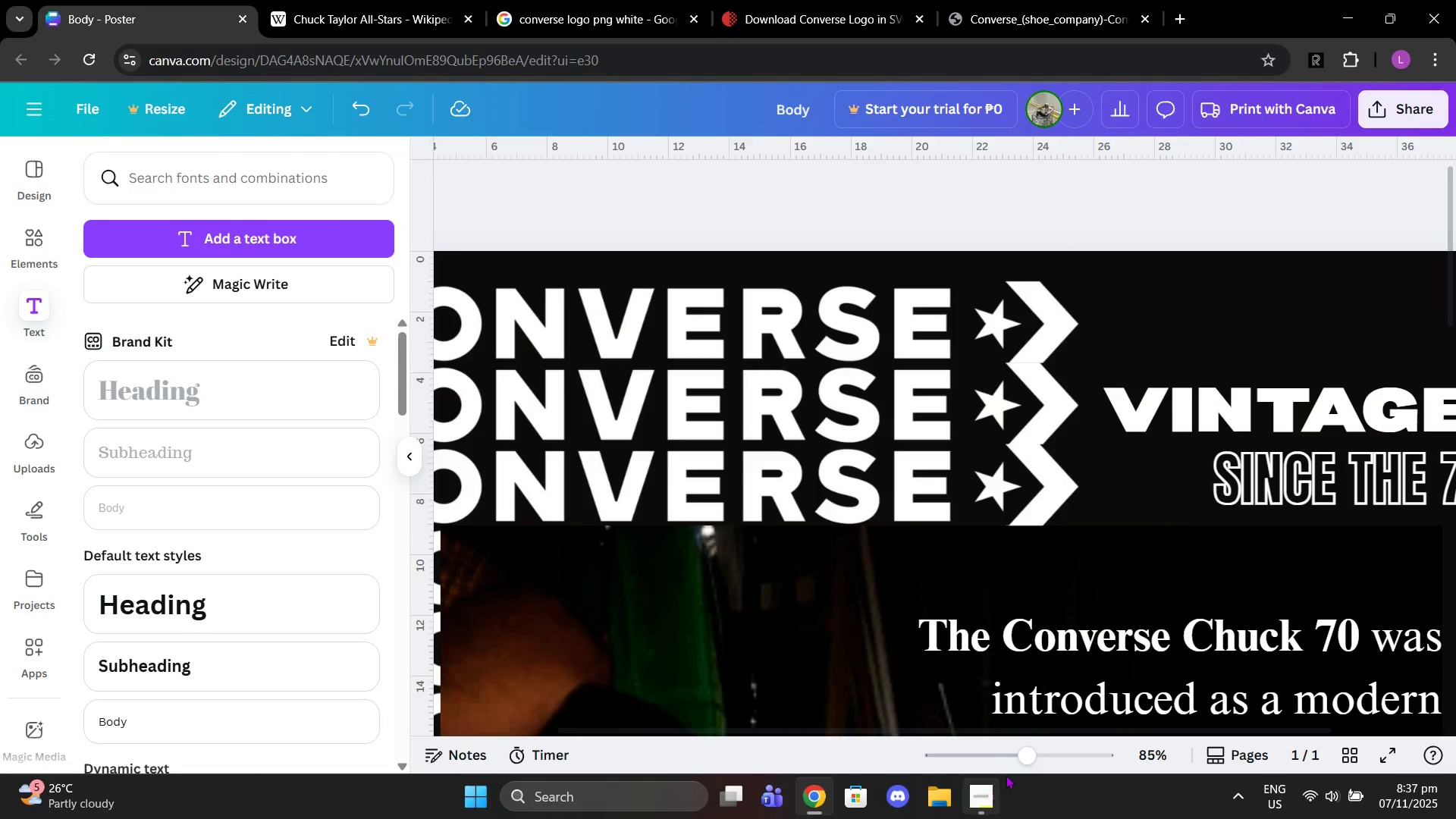 
left_click_drag(start_coordinate=[1017, 755], to_coordinate=[992, 755])
 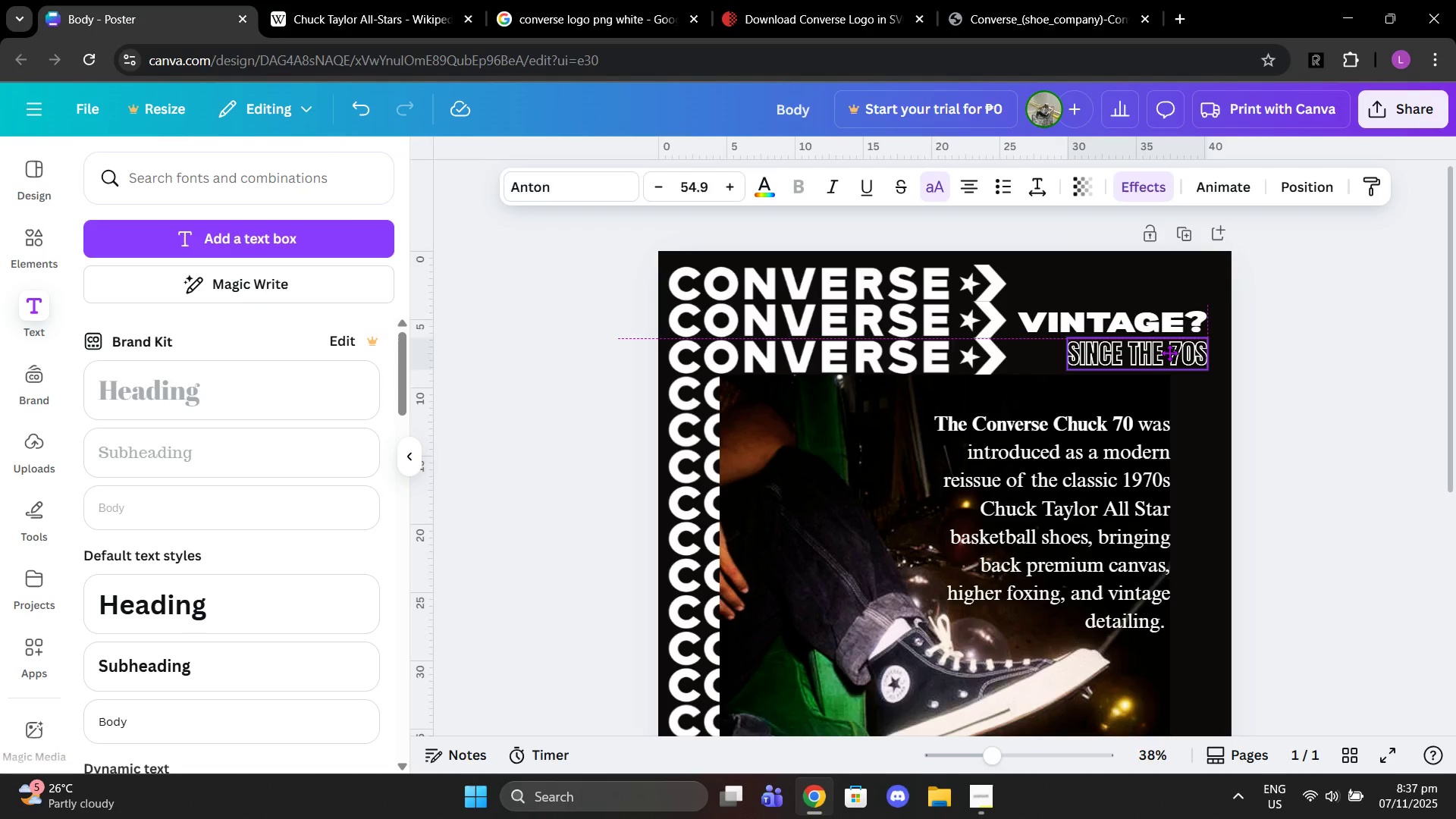 
left_click([1351, 364])
 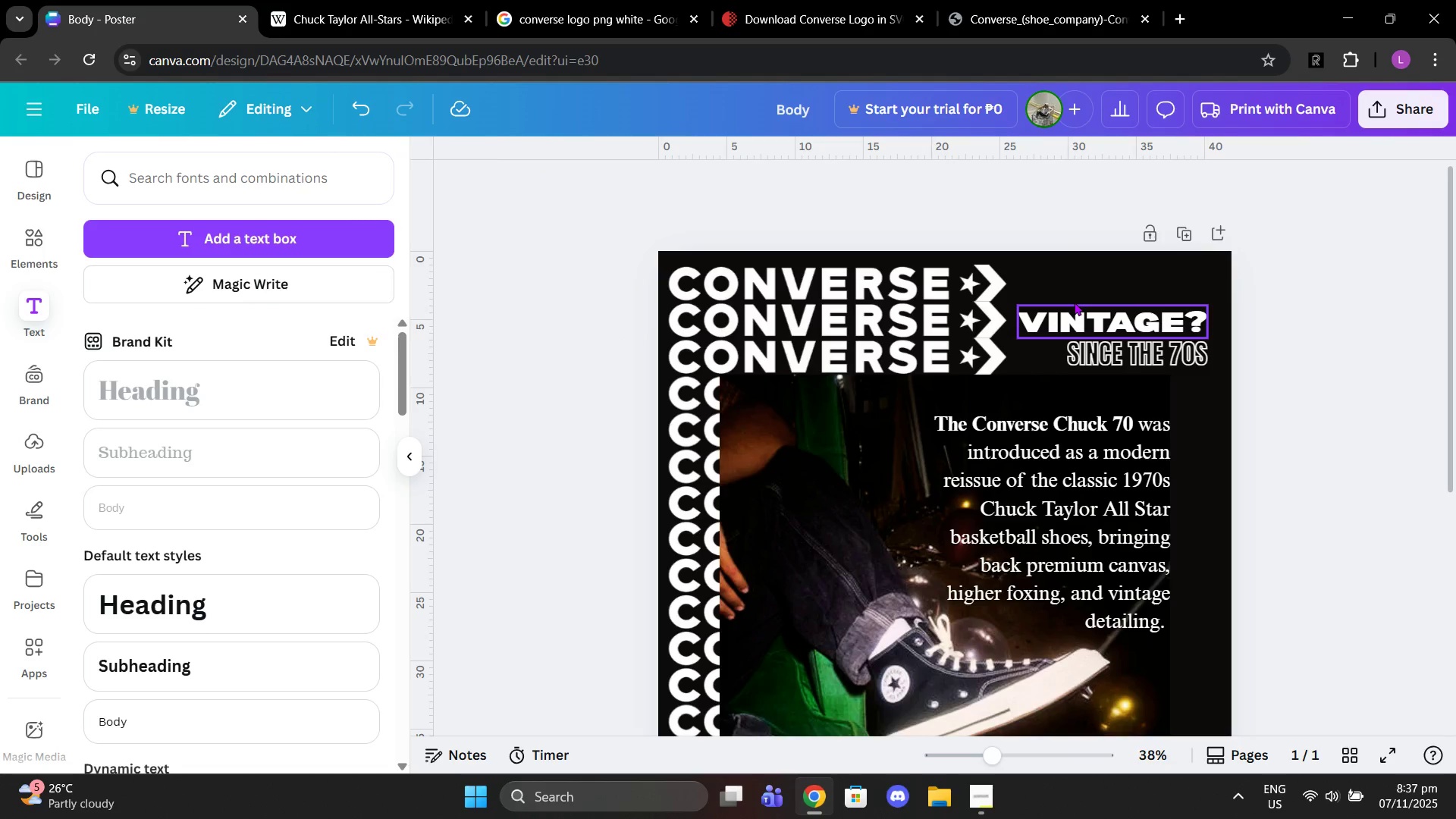 
left_click([1074, 302])
 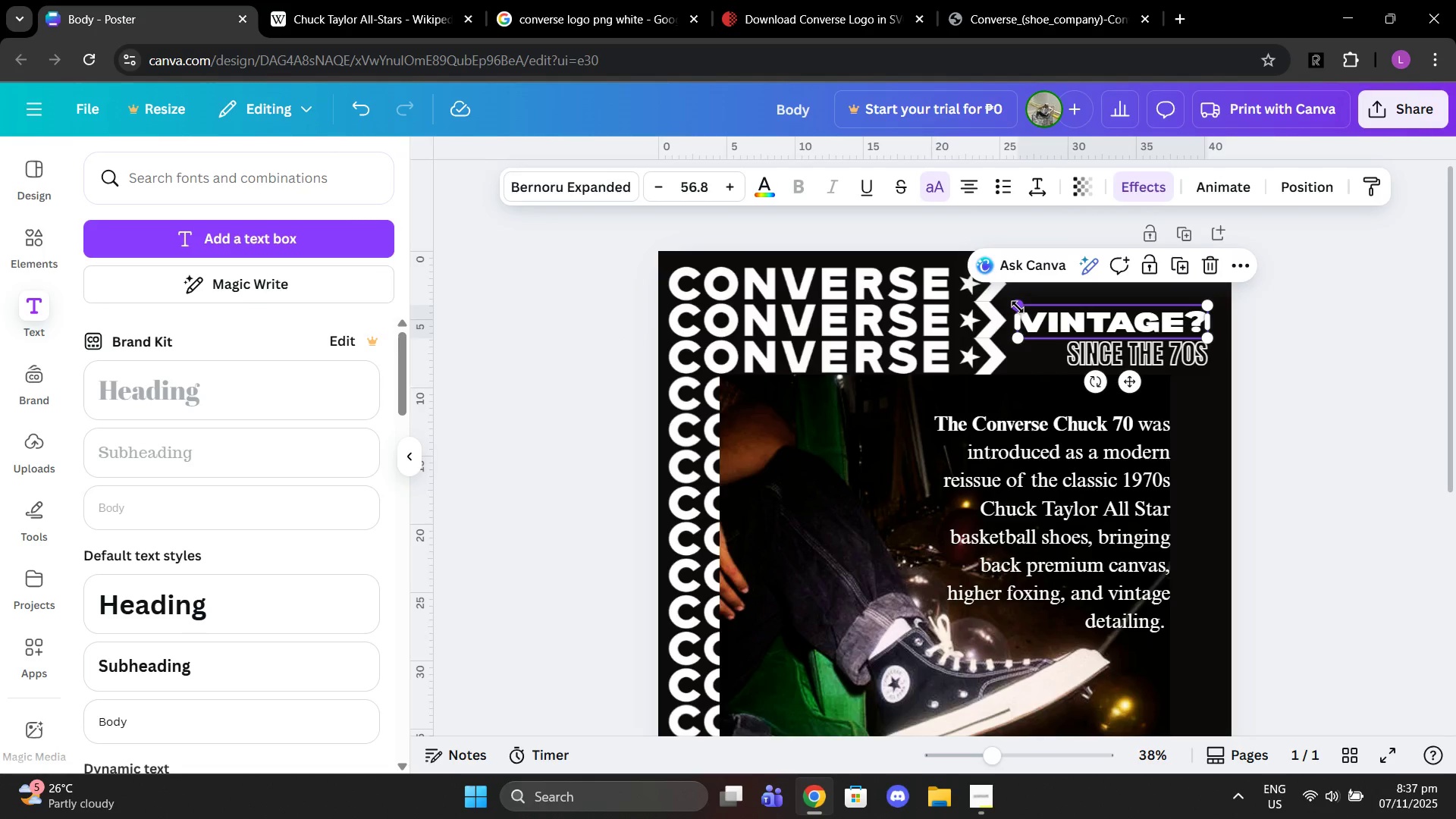 
left_click_drag(start_coordinate=[1018, 307], to_coordinate=[1007, 302])
 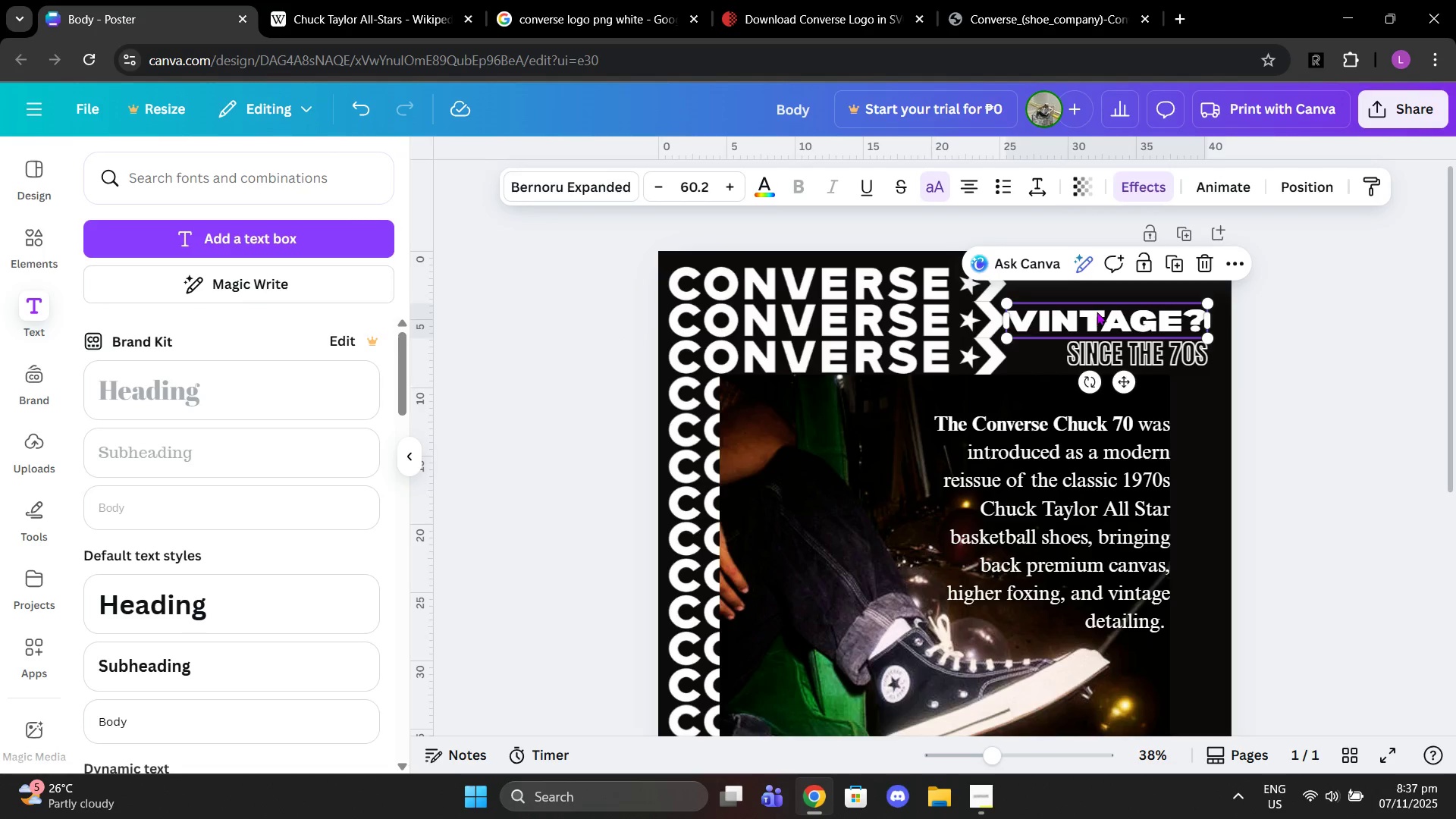 
left_click_drag(start_coordinate=[1095, 312], to_coordinate=[1102, 312])
 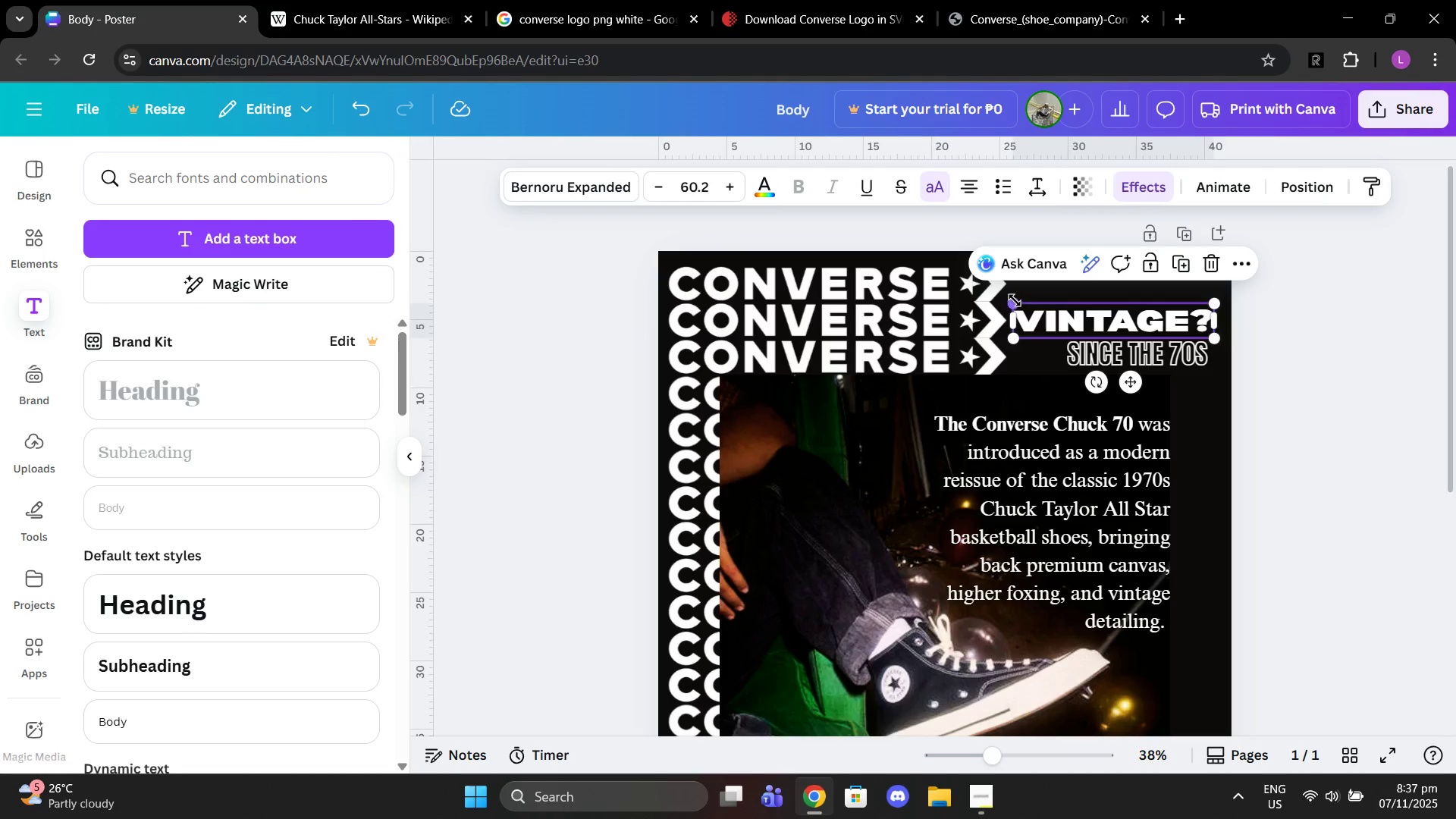 
left_click_drag(start_coordinate=[1015, 300], to_coordinate=[1021, 300])
 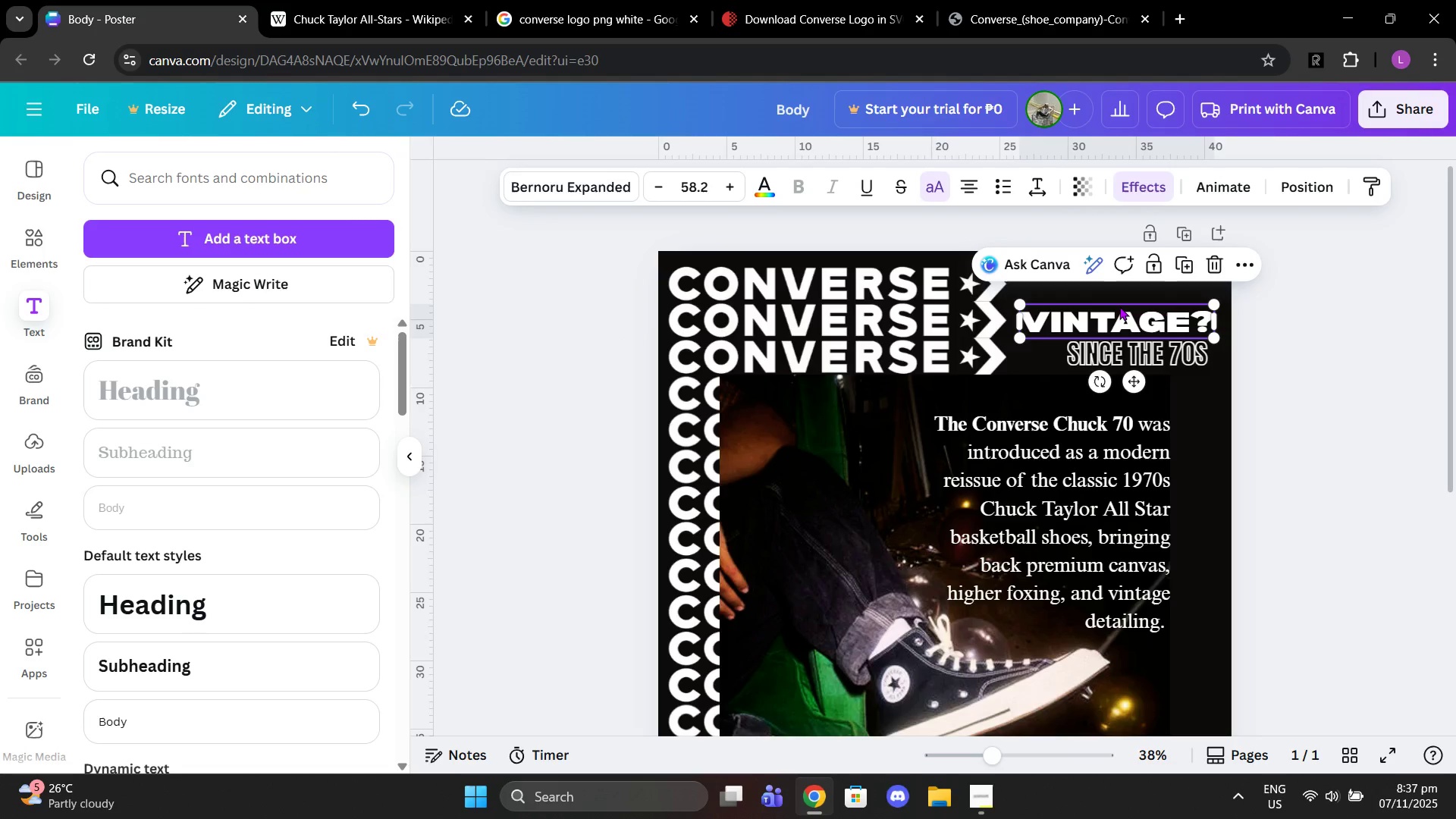 
left_click_drag(start_coordinate=[1119, 306], to_coordinate=[1112, 306])
 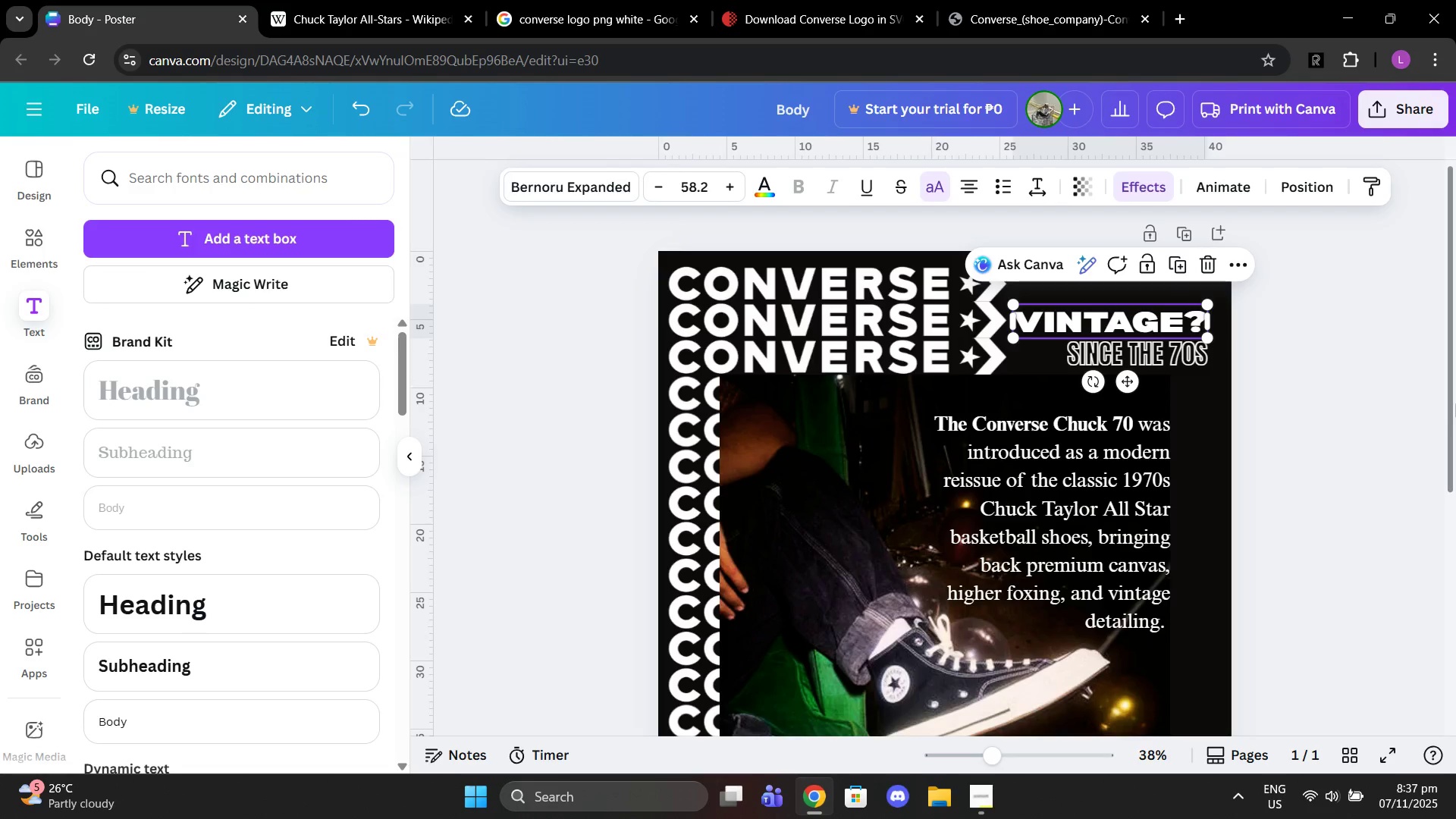 
left_click([1455, 403])
 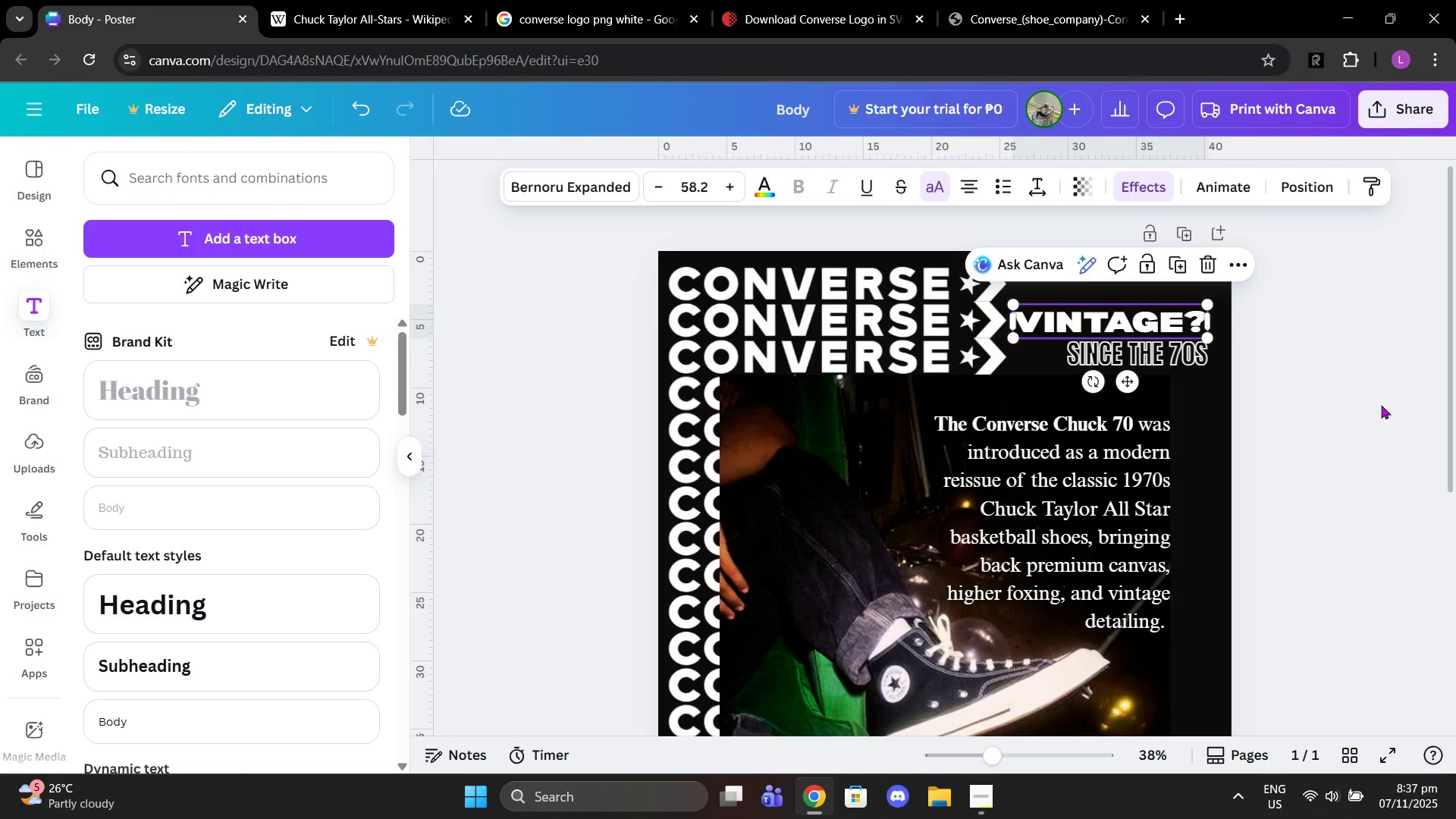 
left_click([1381, 405])
 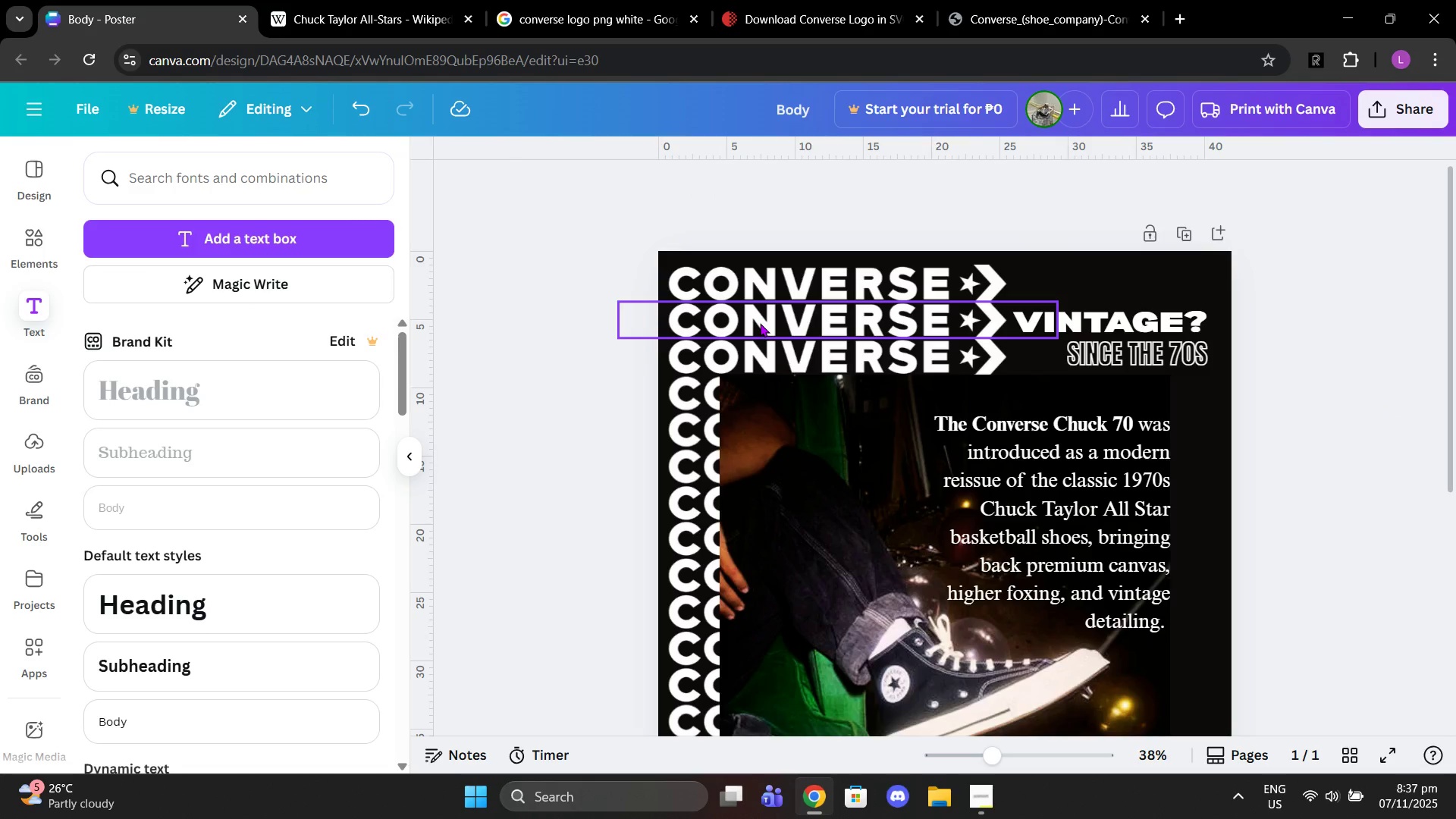 
left_click_drag(start_coordinate=[760, 323], to_coordinate=[755, 322])
 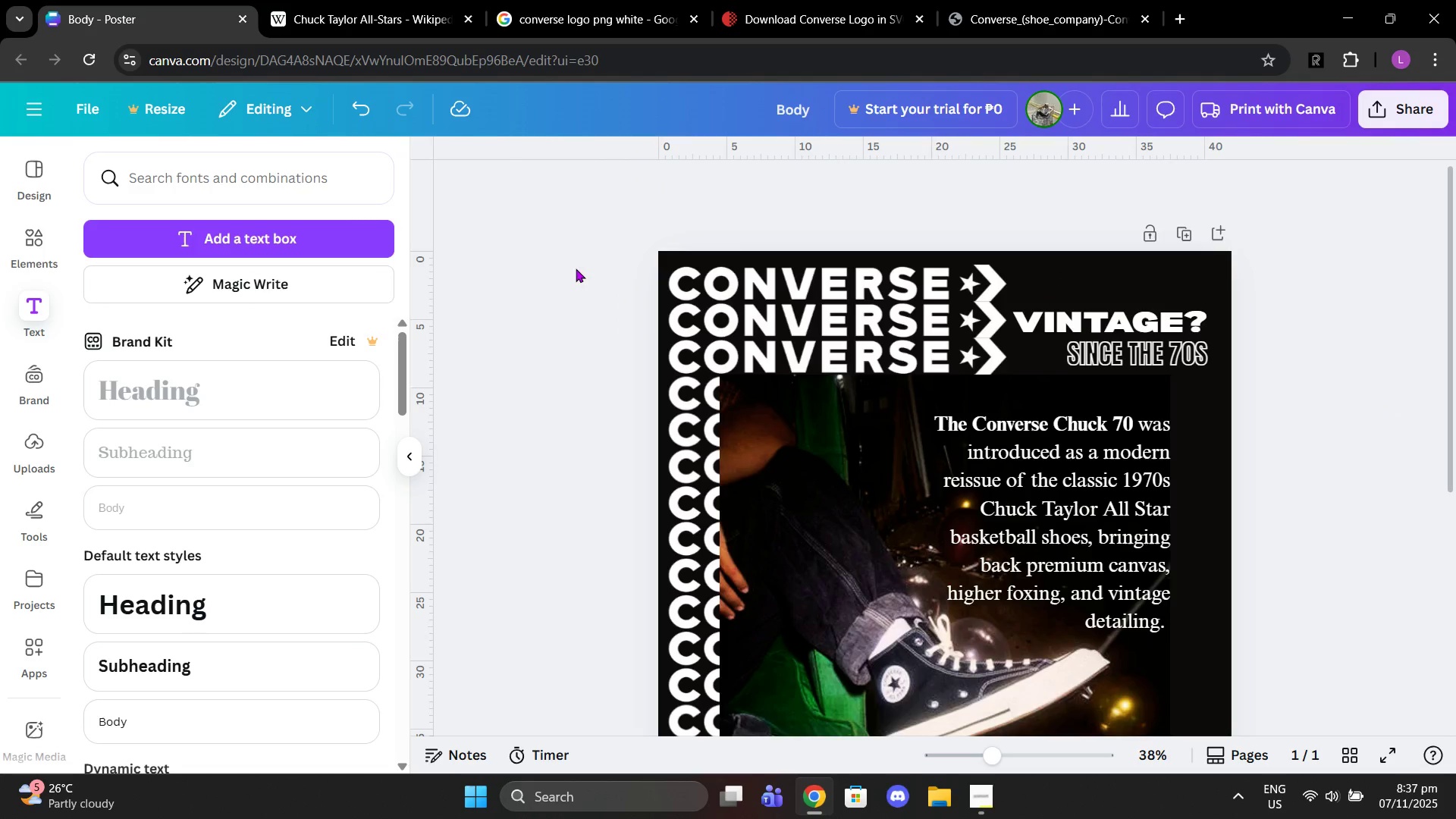 
left_click_drag(start_coordinate=[585, 250], to_coordinate=[701, 604])
 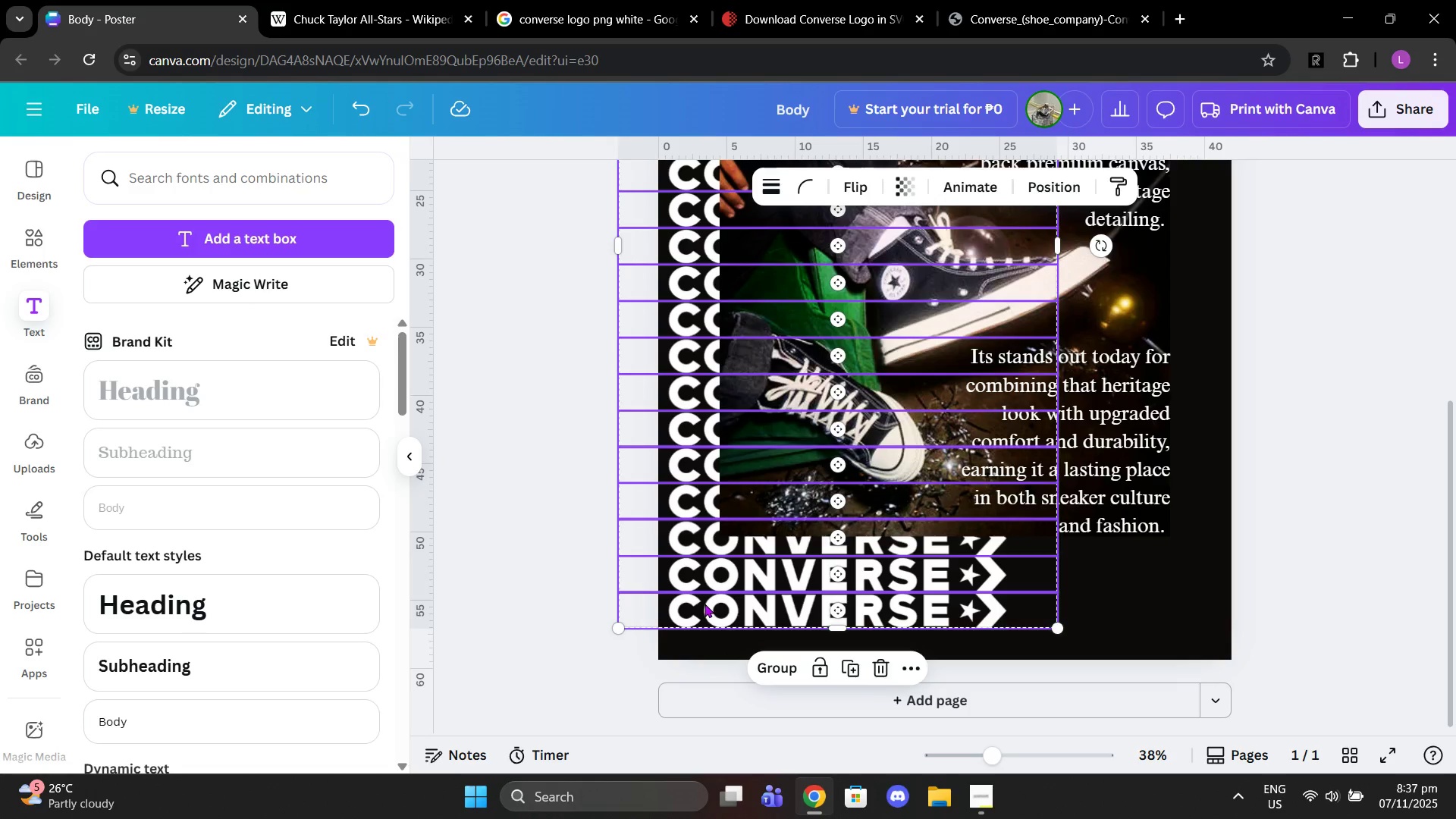 
scroll: coordinate [671, 477], scroll_direction: down, amount: 5.0
 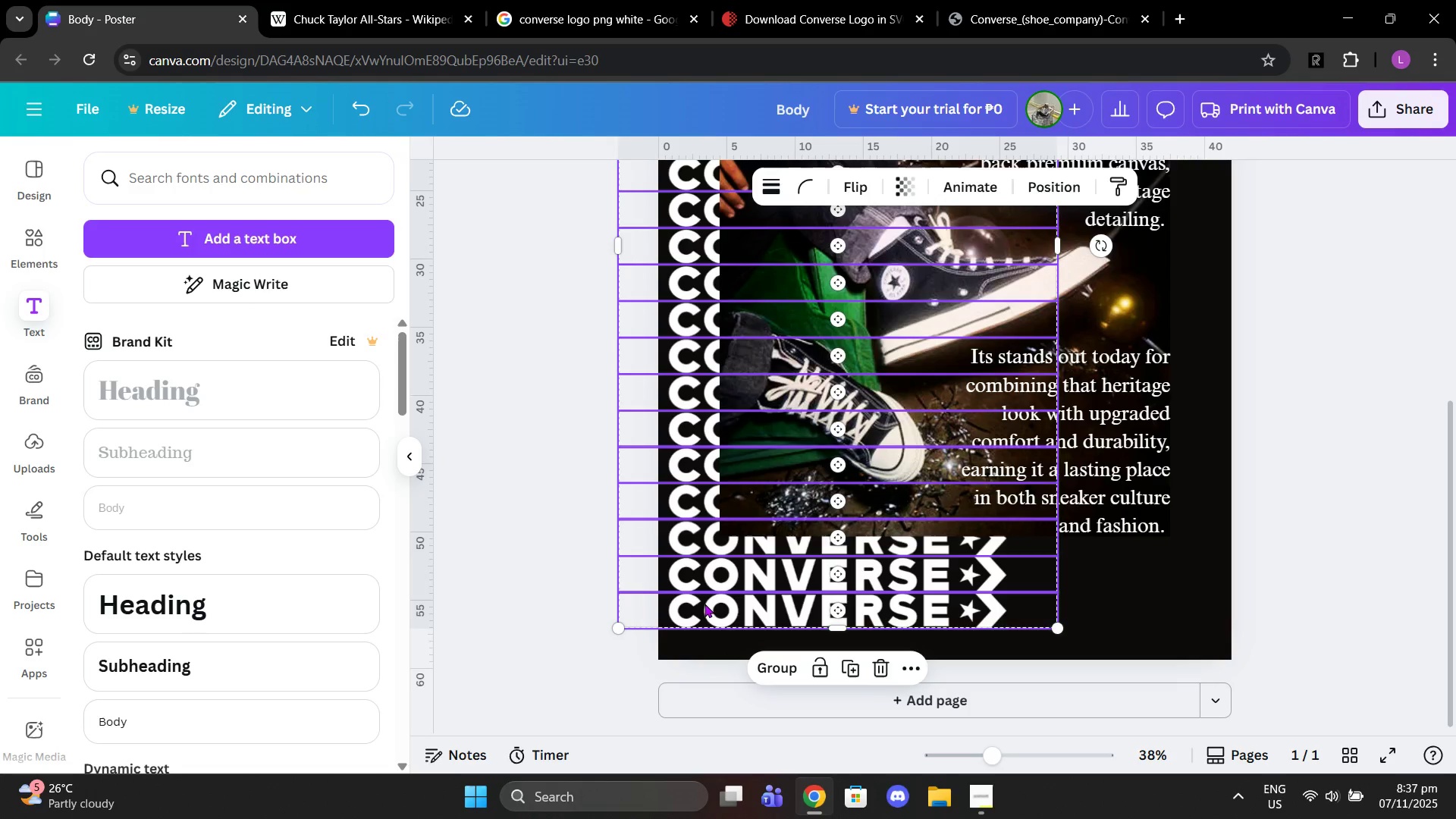 
left_click([765, 674])
 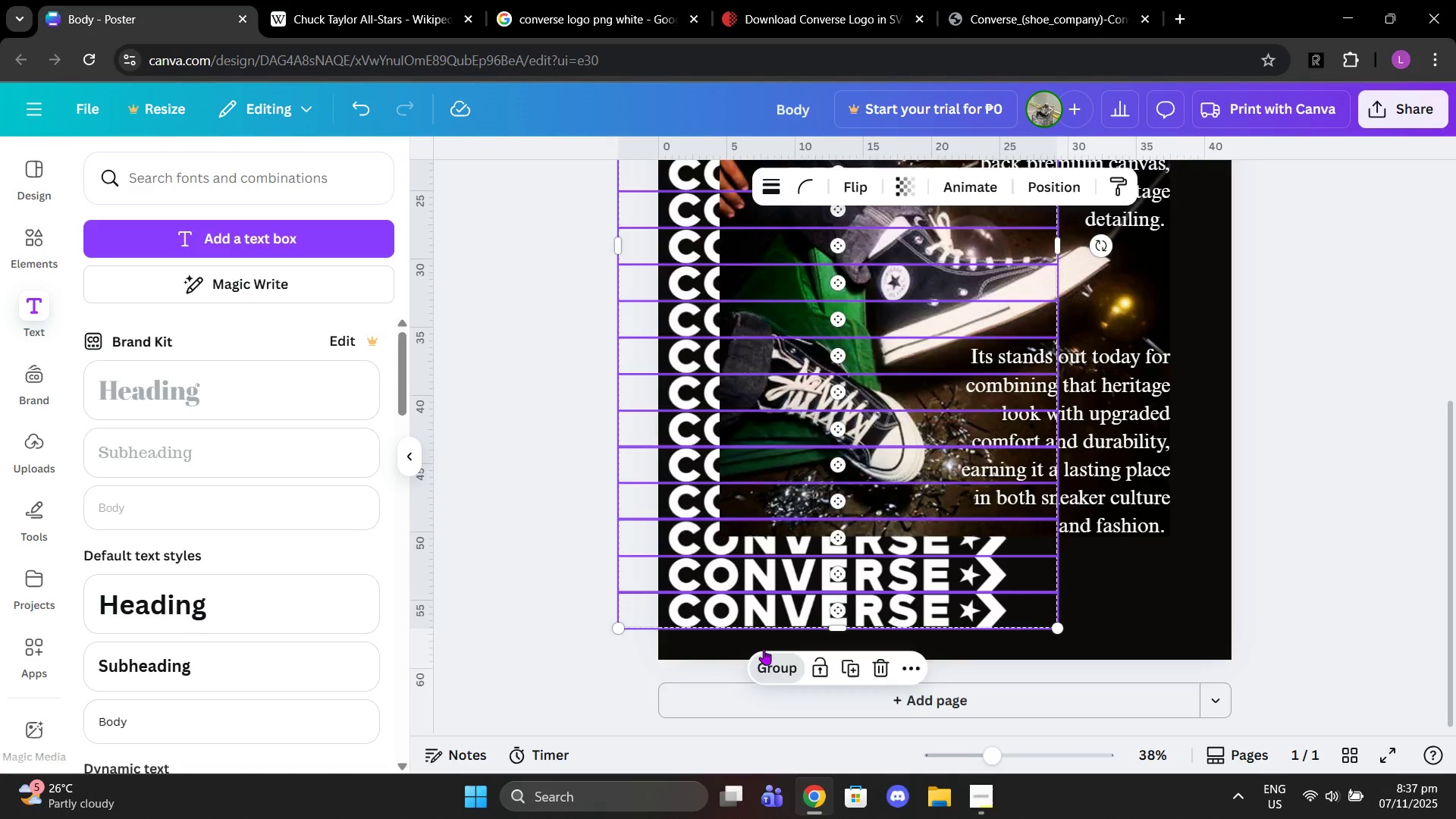 
scroll: coordinate [761, 634], scroll_direction: up, amount: 4.0
 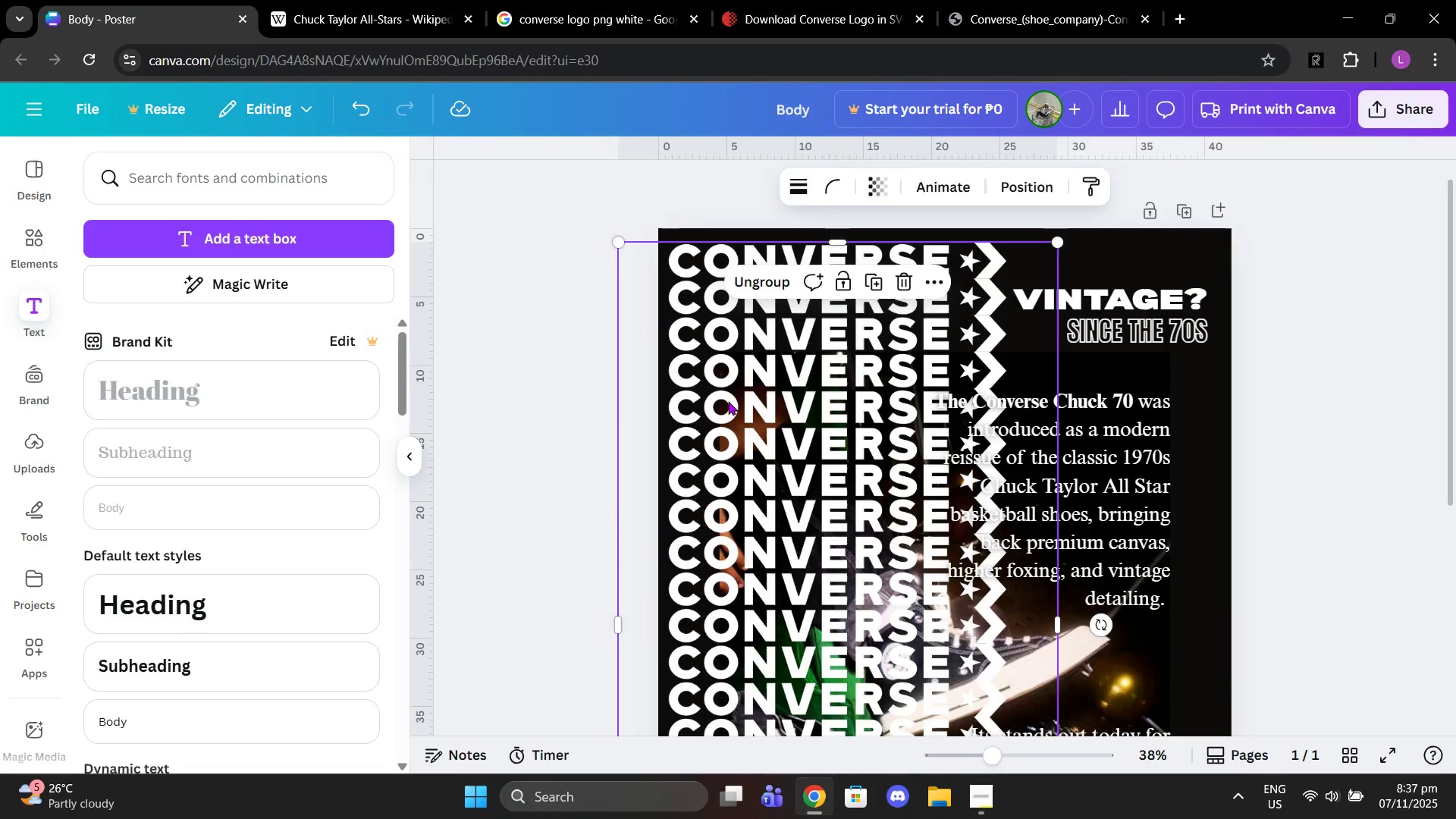 
left_click_drag(start_coordinate=[723, 401], to_coordinate=[713, 404])
 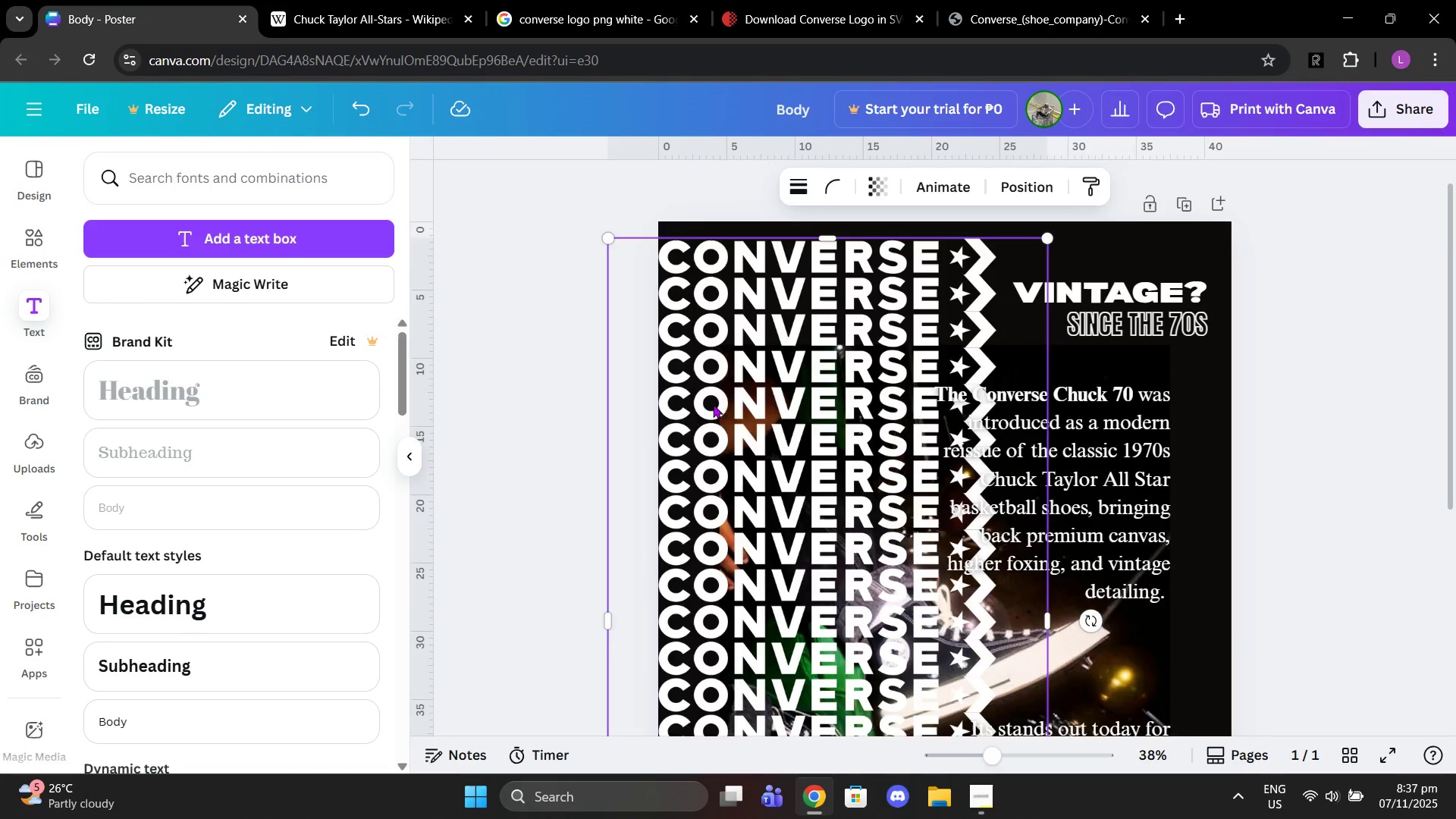 
scroll: coordinate [713, 404], scroll_direction: down, amount: 2.0
 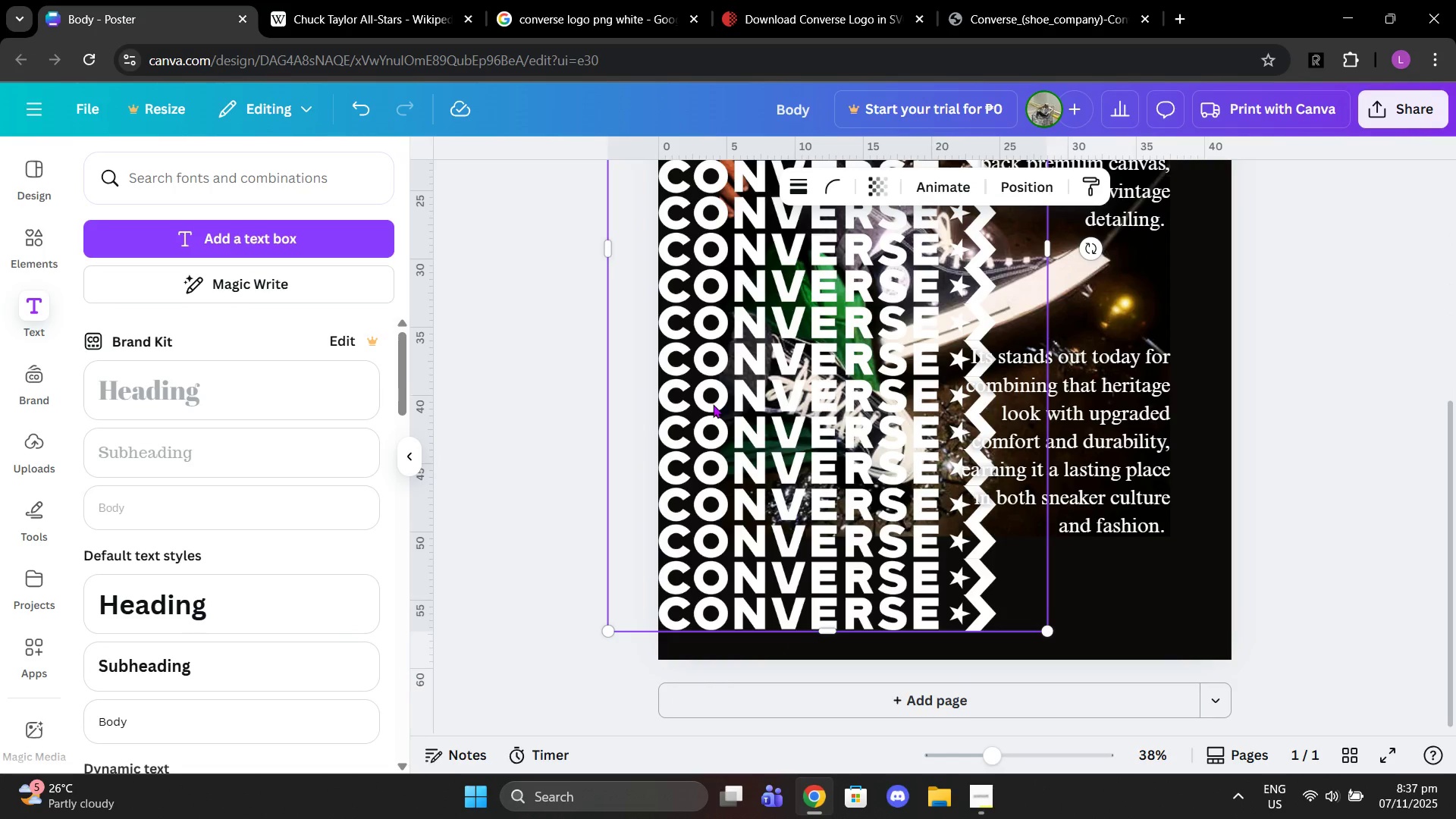 
scroll: coordinate [713, 404], scroll_direction: up, amount: 4.0
 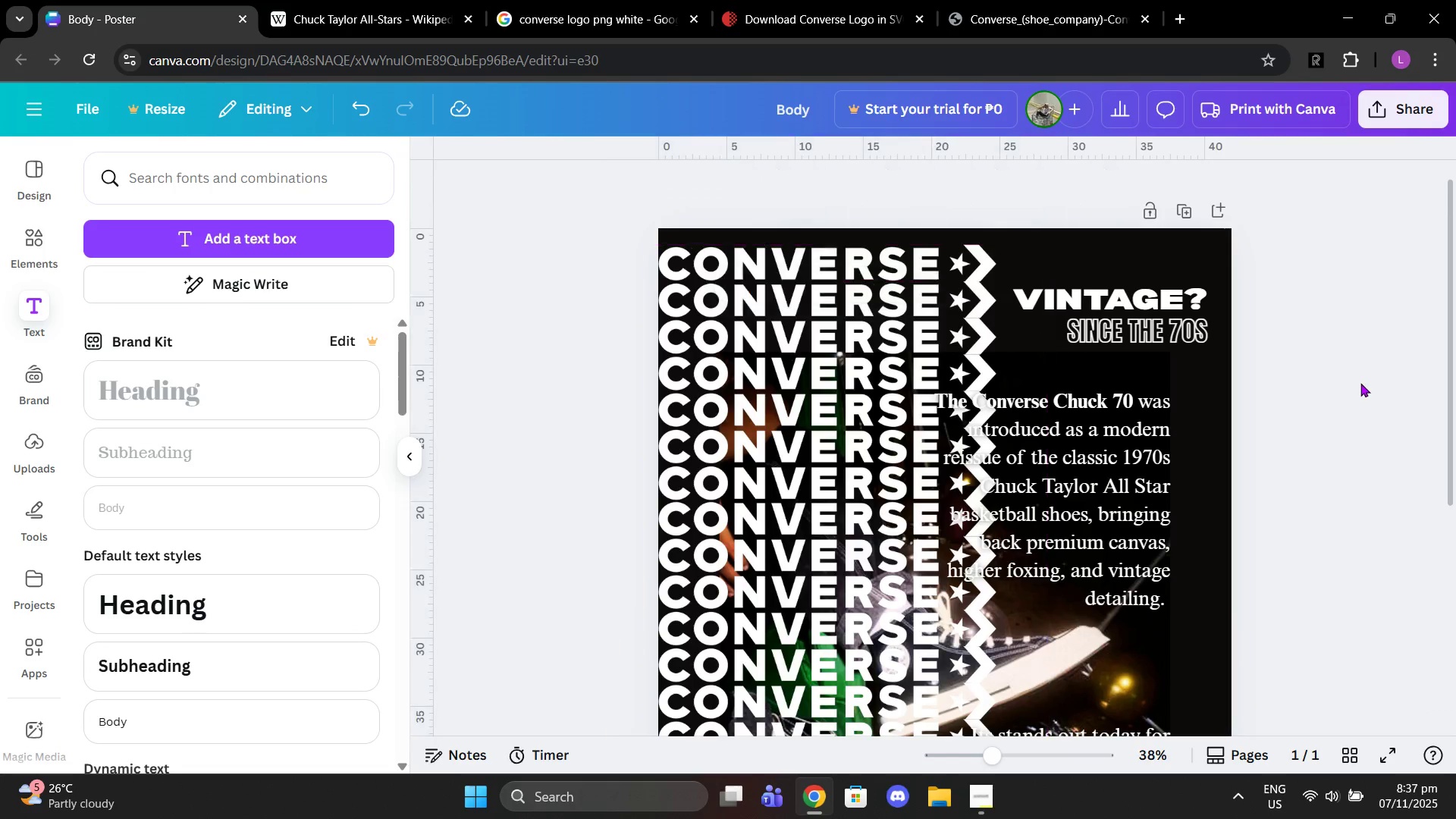 
double_click([1364, 383])
 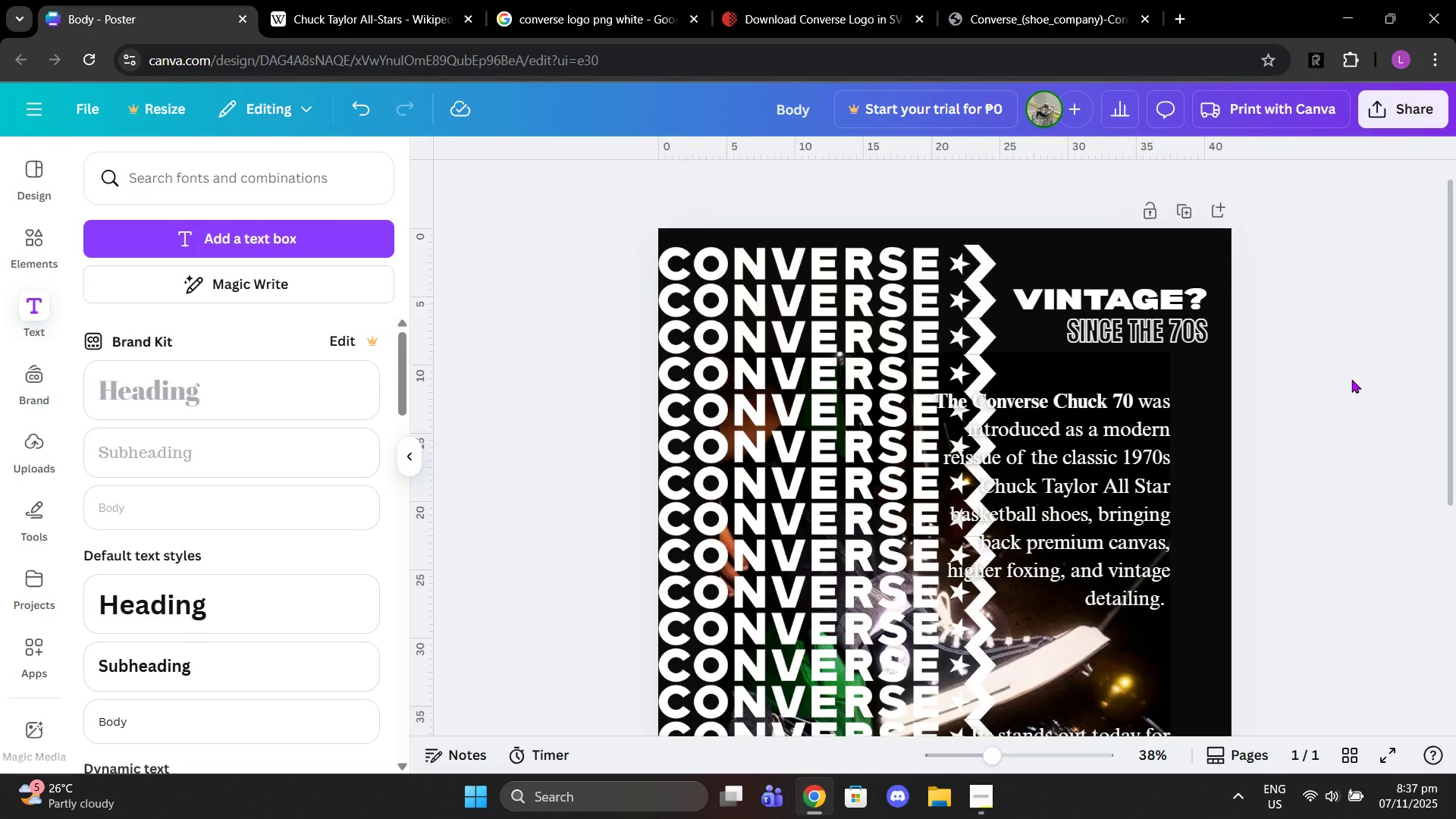 
scroll: coordinate [1349, 383], scroll_direction: down, amount: 3.0
 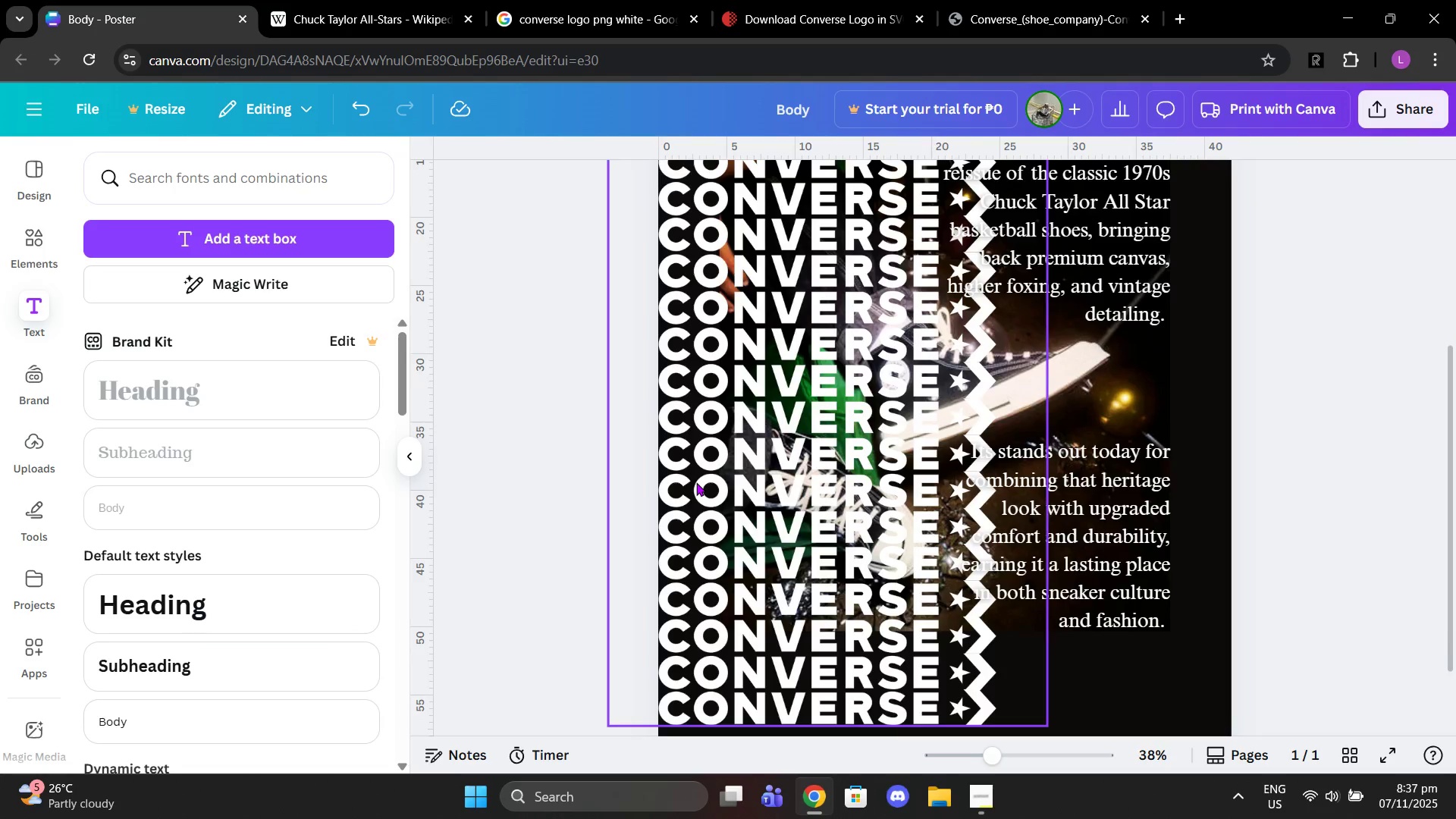 
left_click([696, 482])
 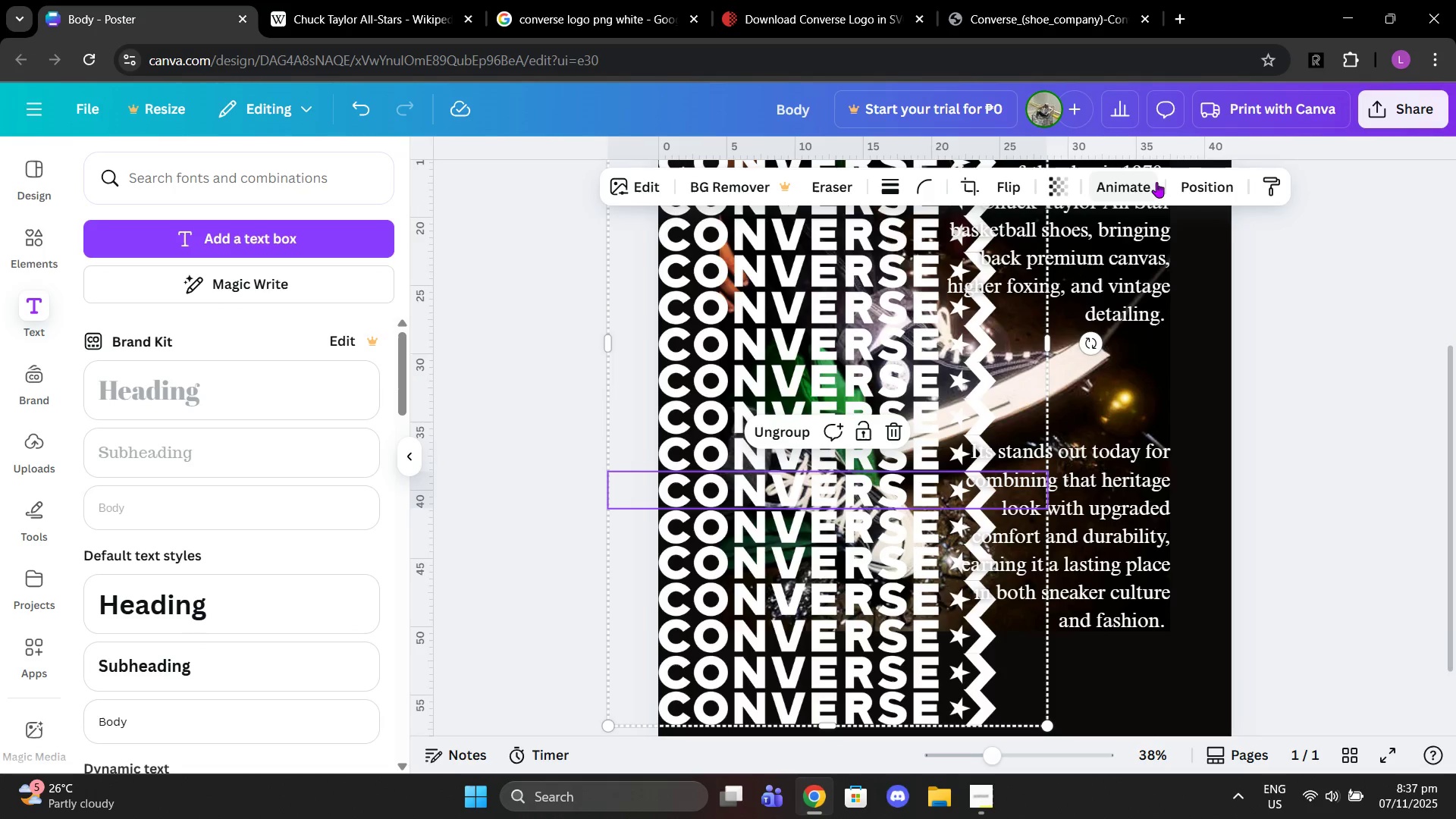 
left_click([1194, 183])
 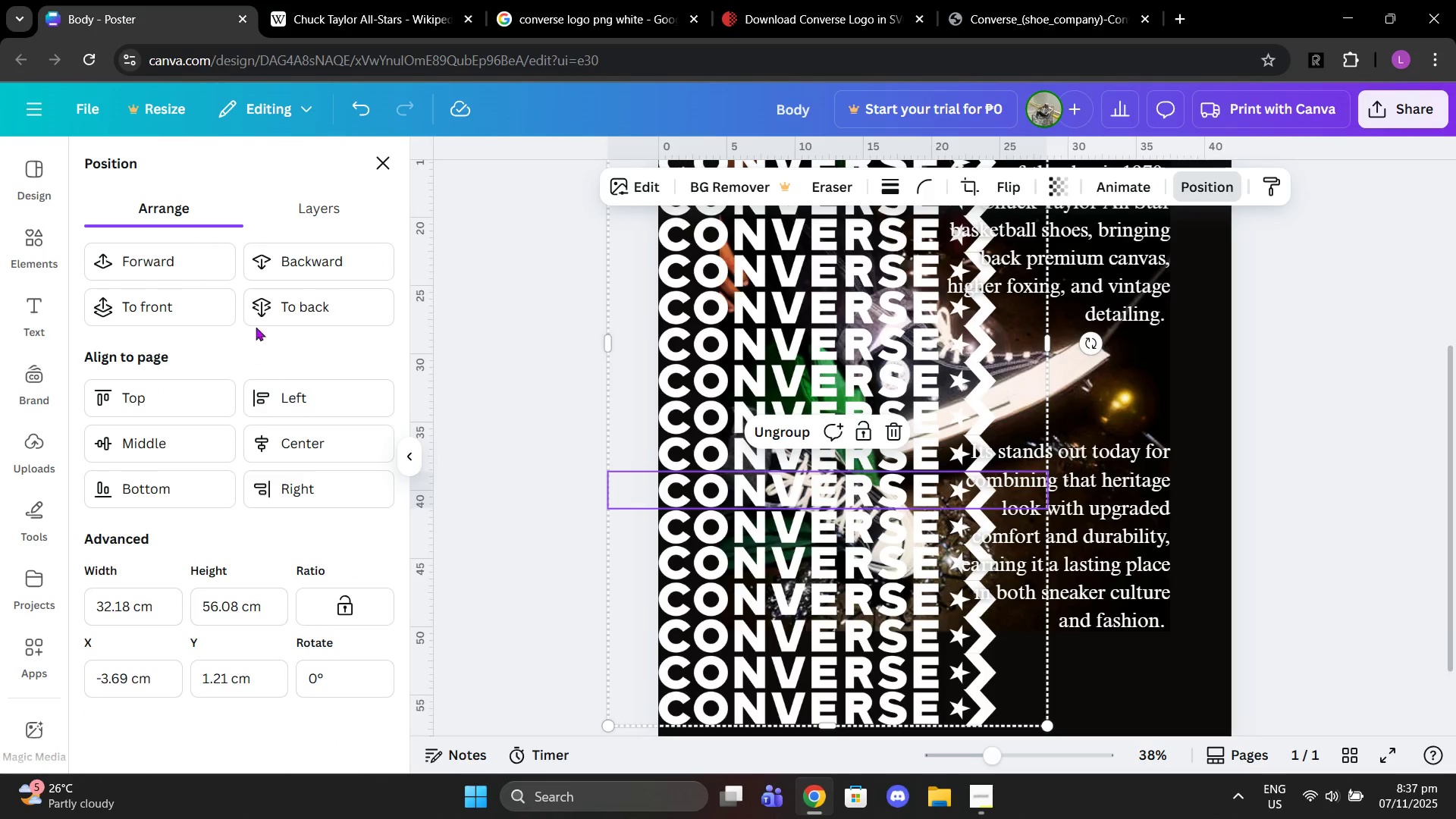 
left_click([260, 315])
 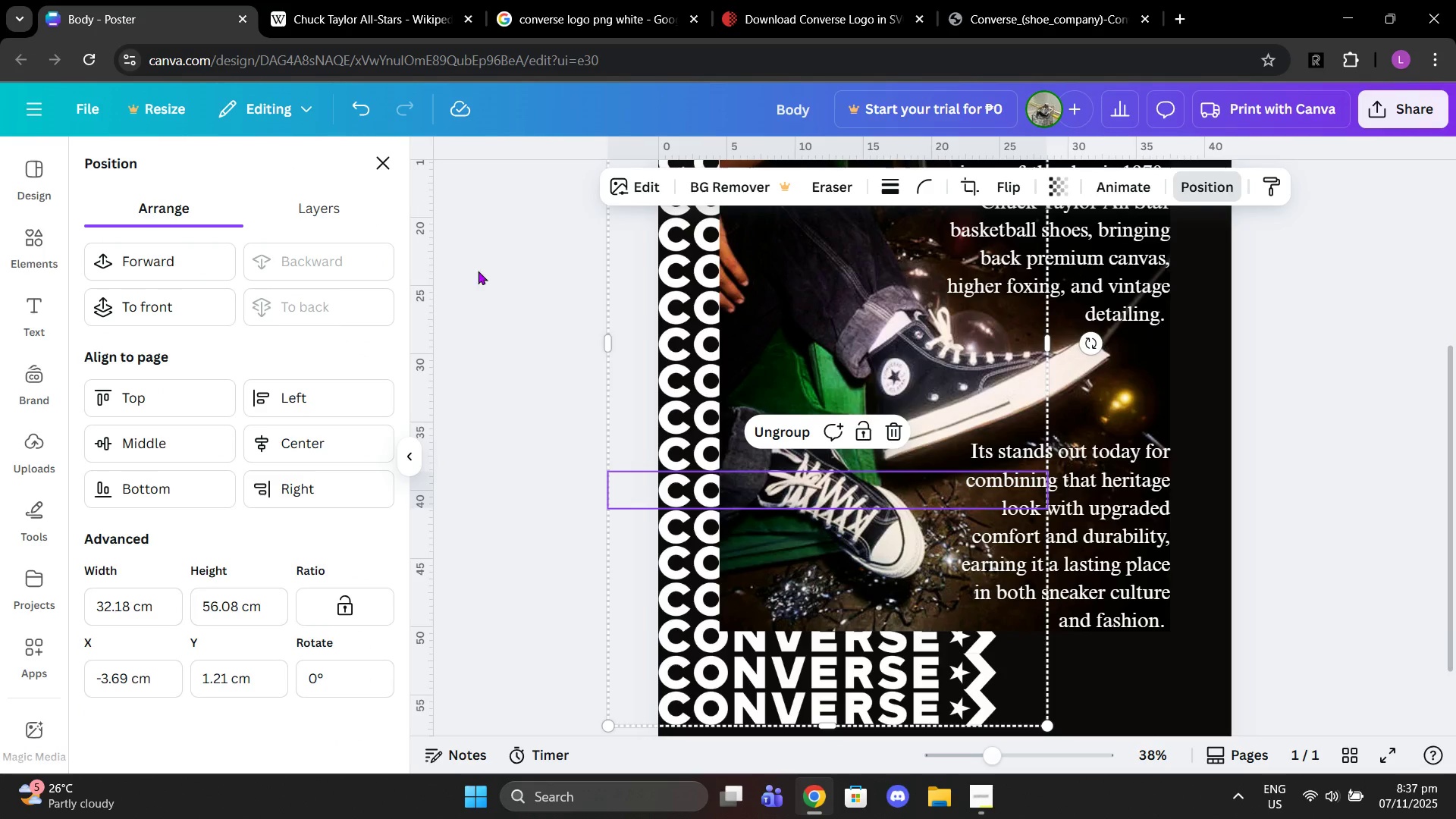 
left_click([483, 269])
 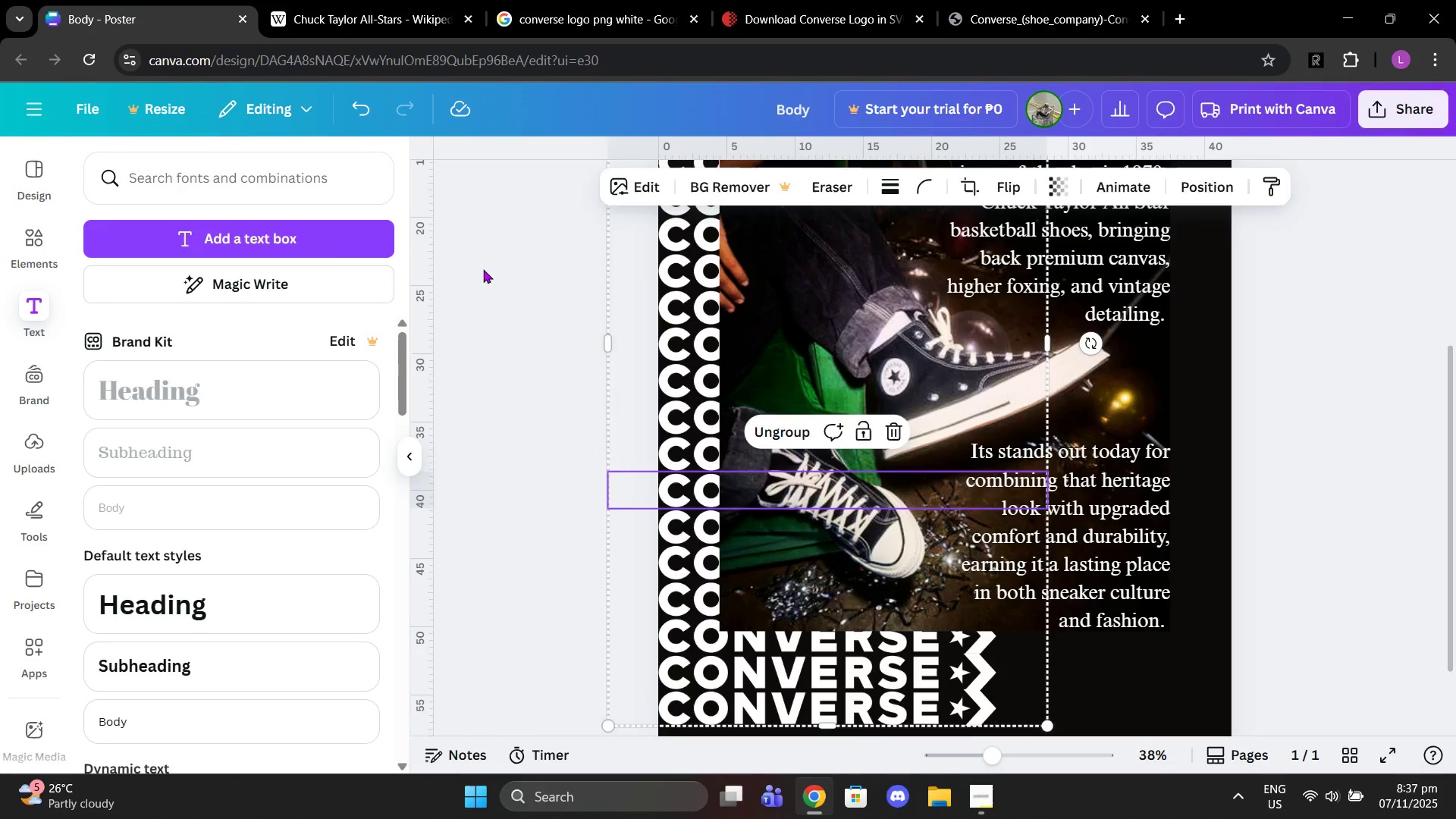 
left_click([483, 269])
 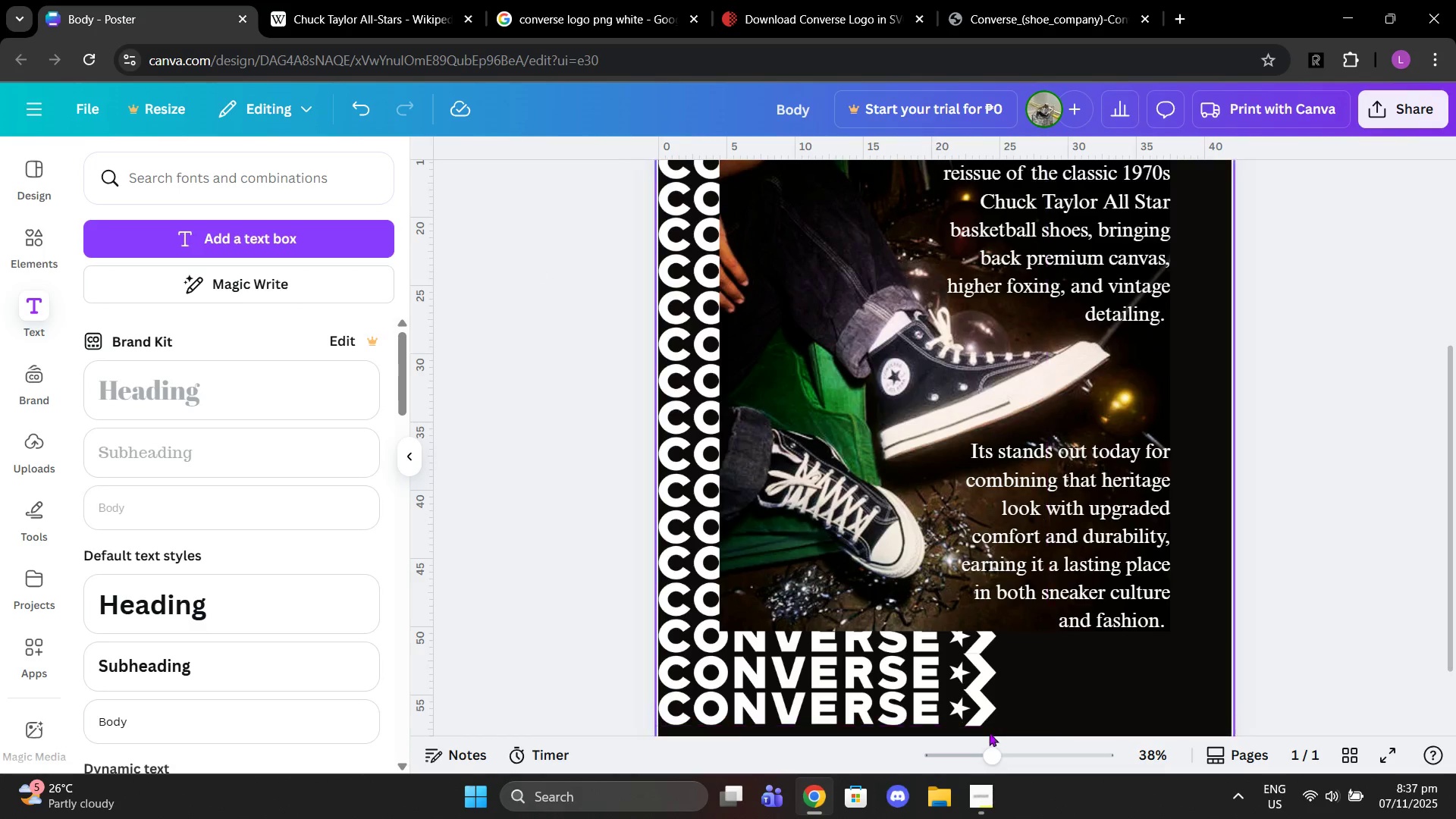 
left_click_drag(start_coordinate=[983, 752], to_coordinate=[974, 750])
 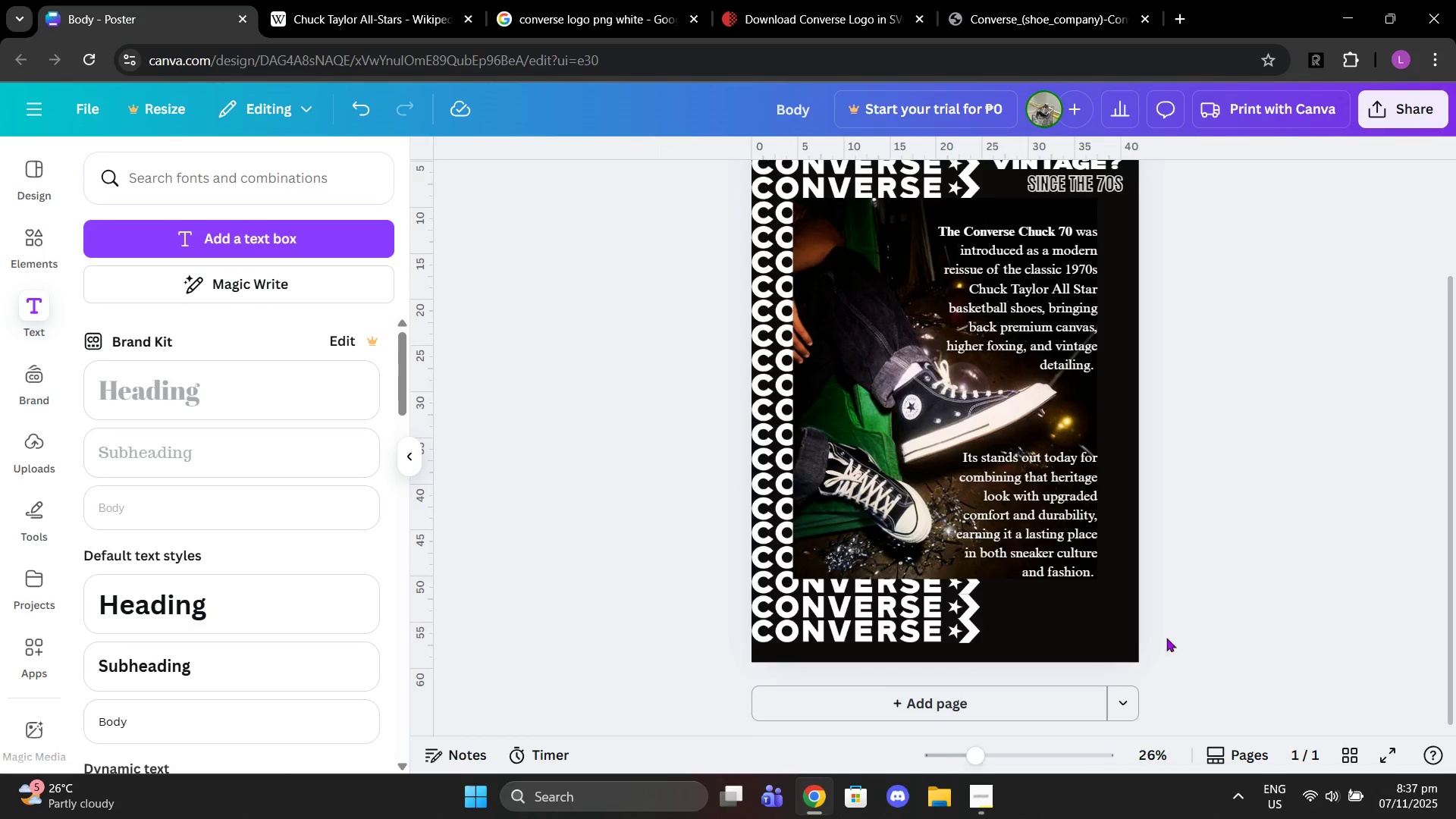 
scroll: coordinate [1175, 629], scroll_direction: up, amount: 1.0
 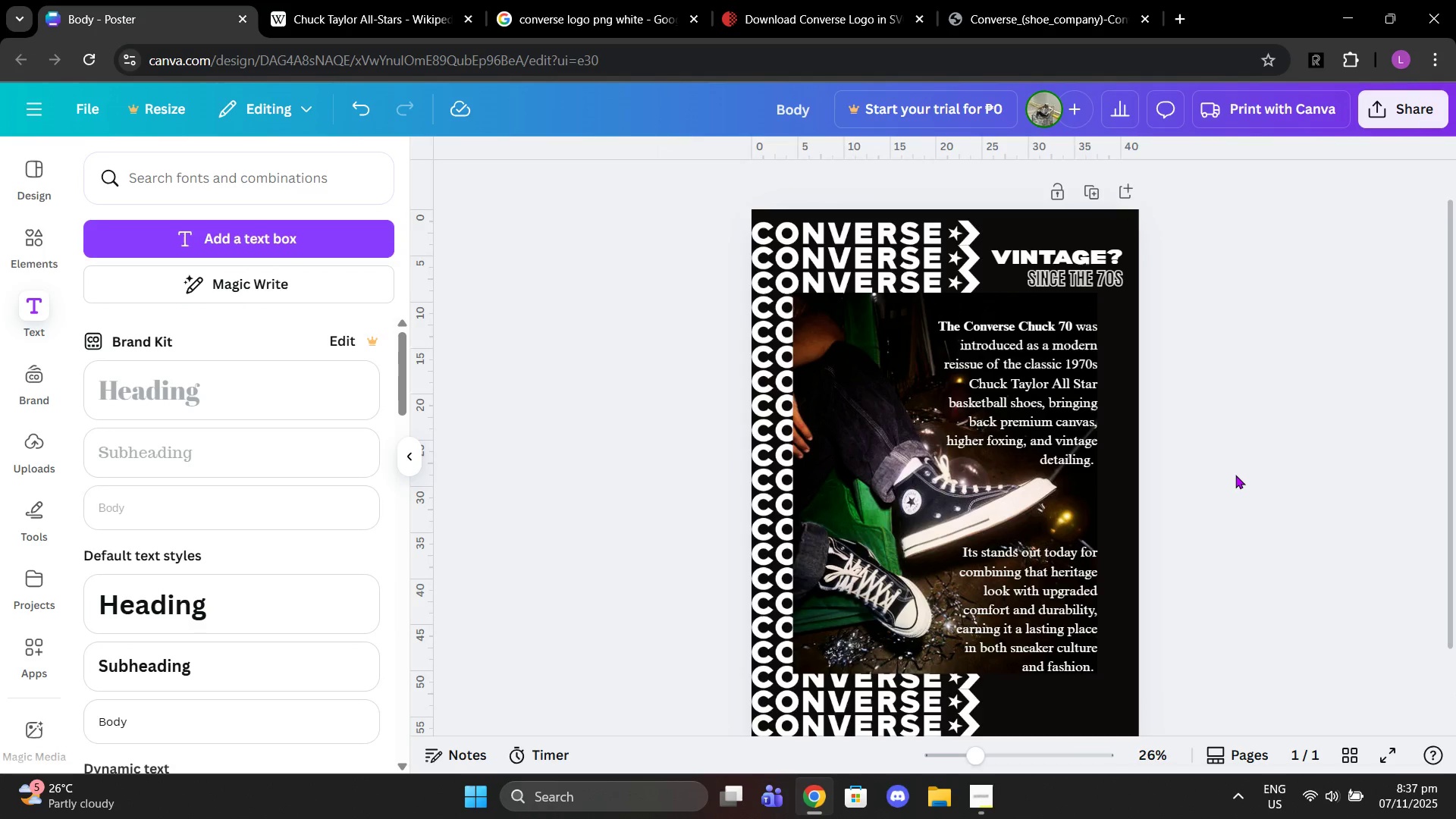 
scroll: coordinate [1254, 450], scroll_direction: down, amount: 1.0
 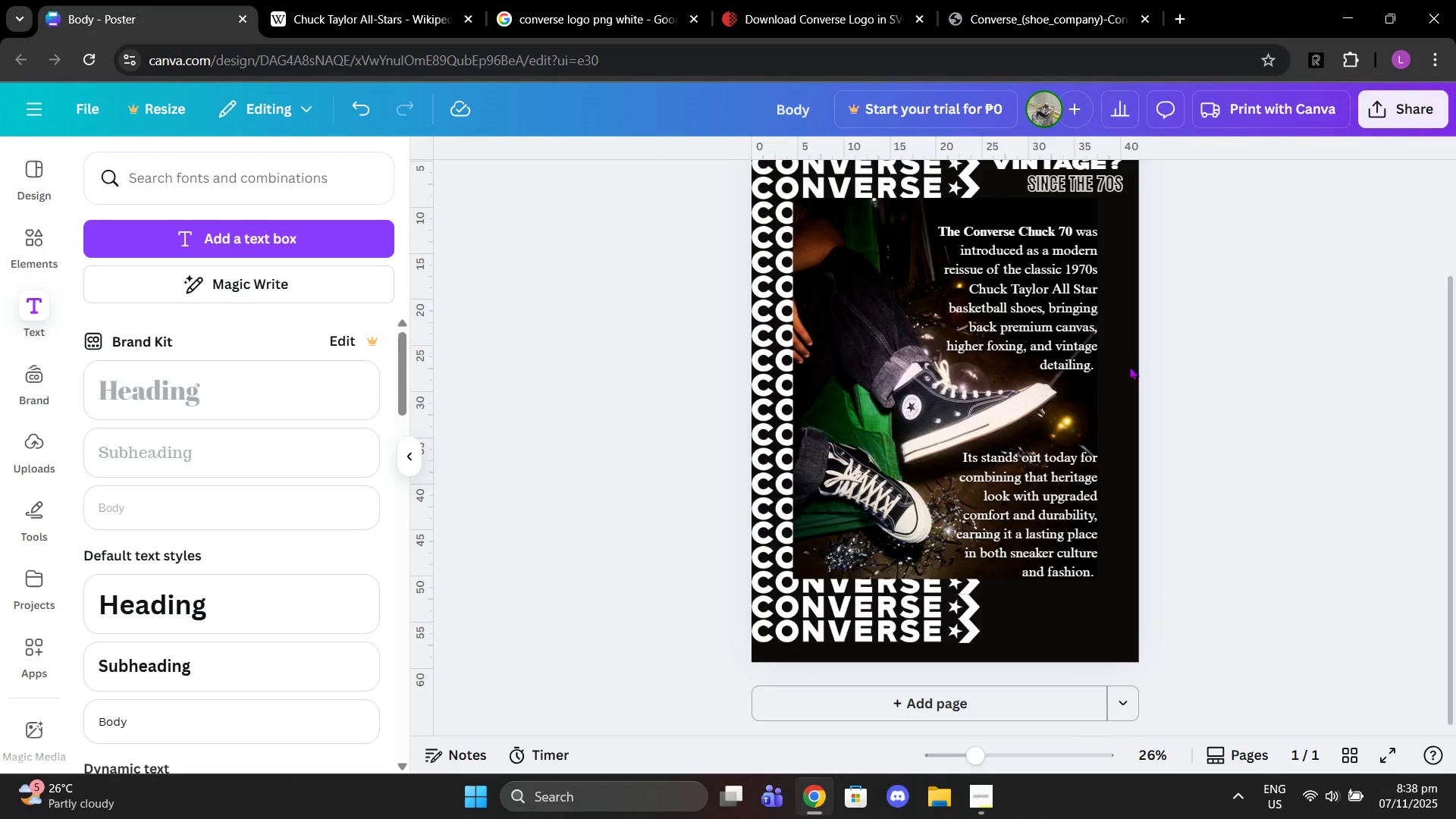 
left_click([549, 0])
 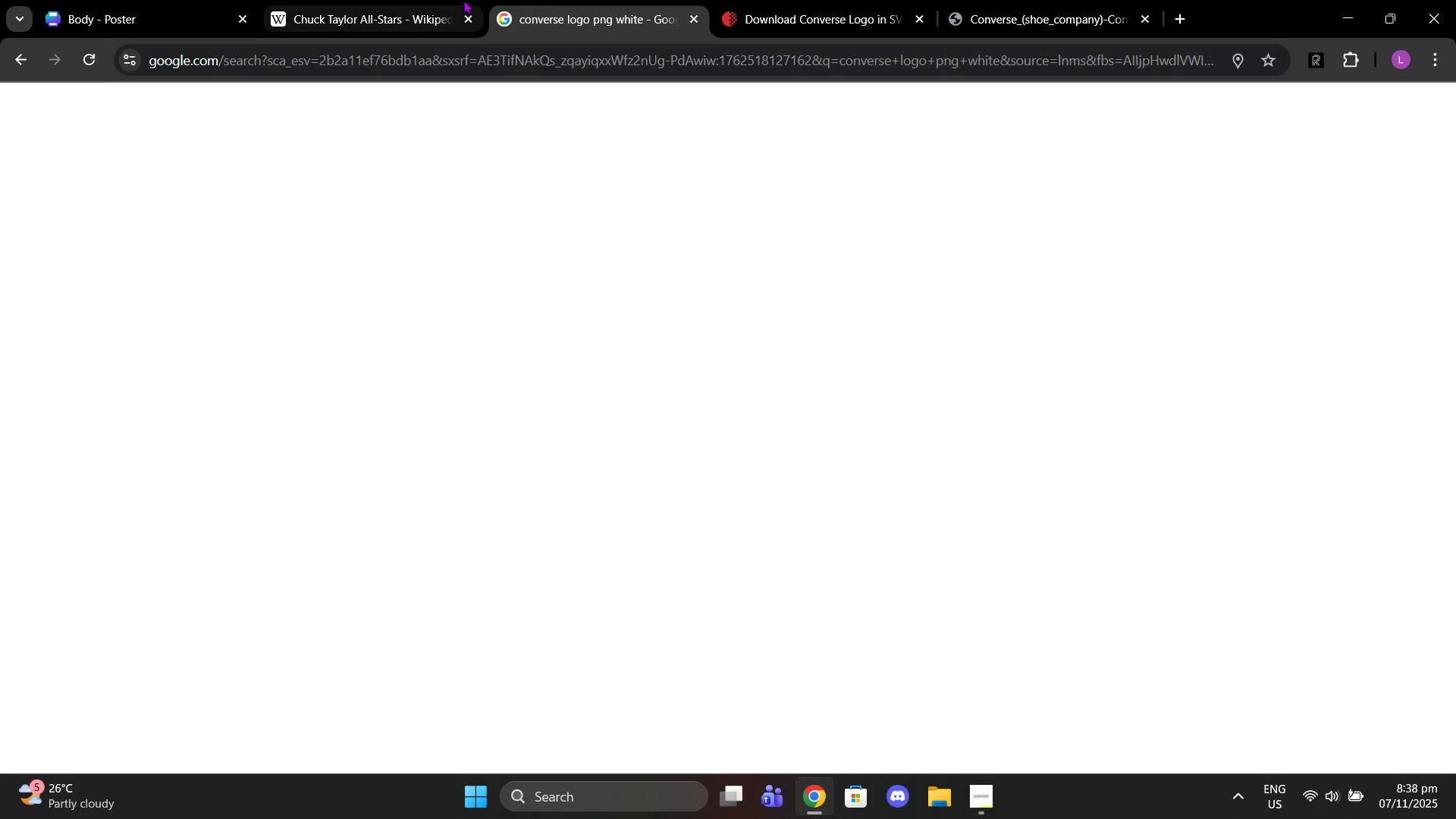 
left_click([463, 0])
 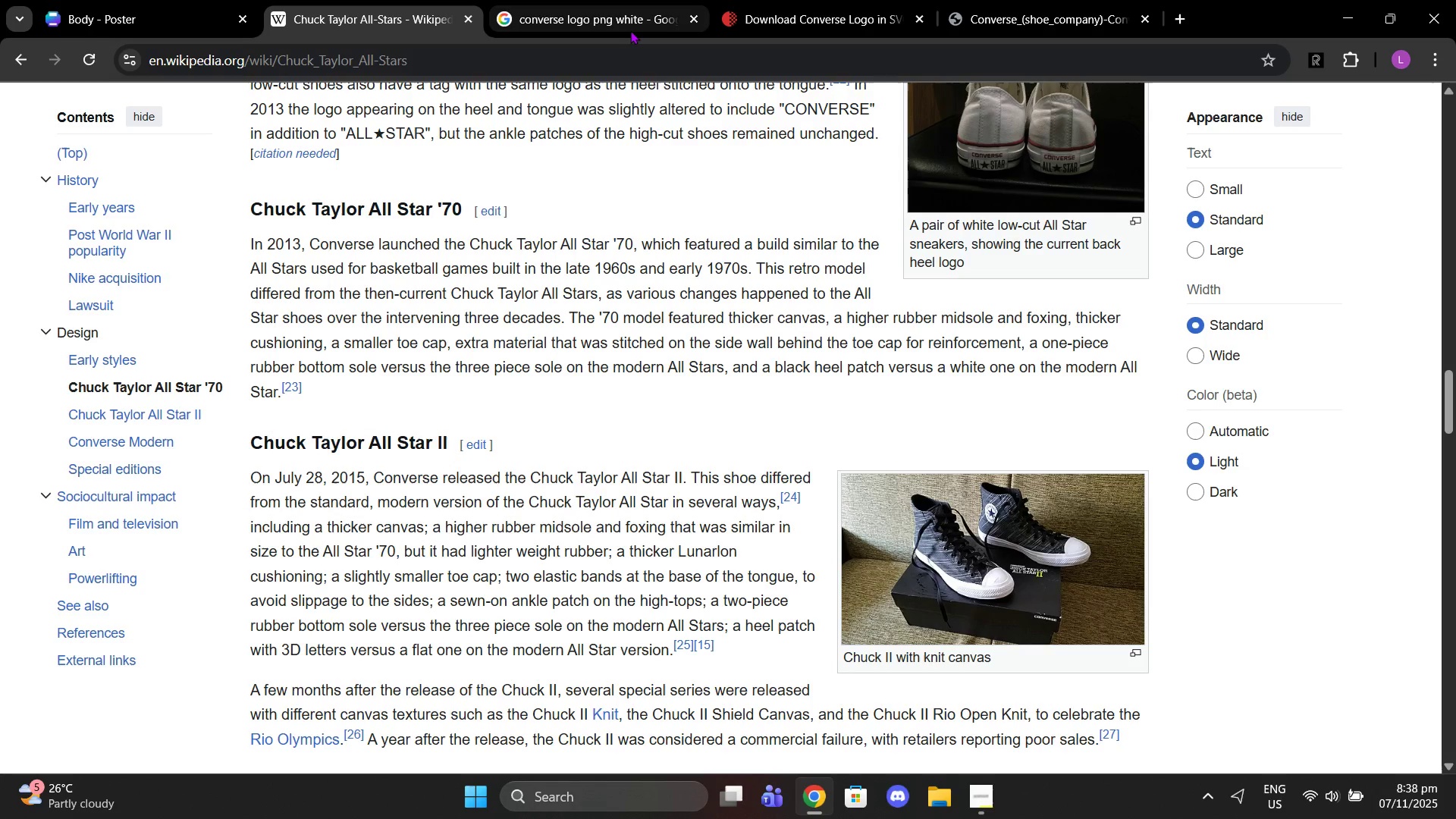 
left_click([630, 31])
 